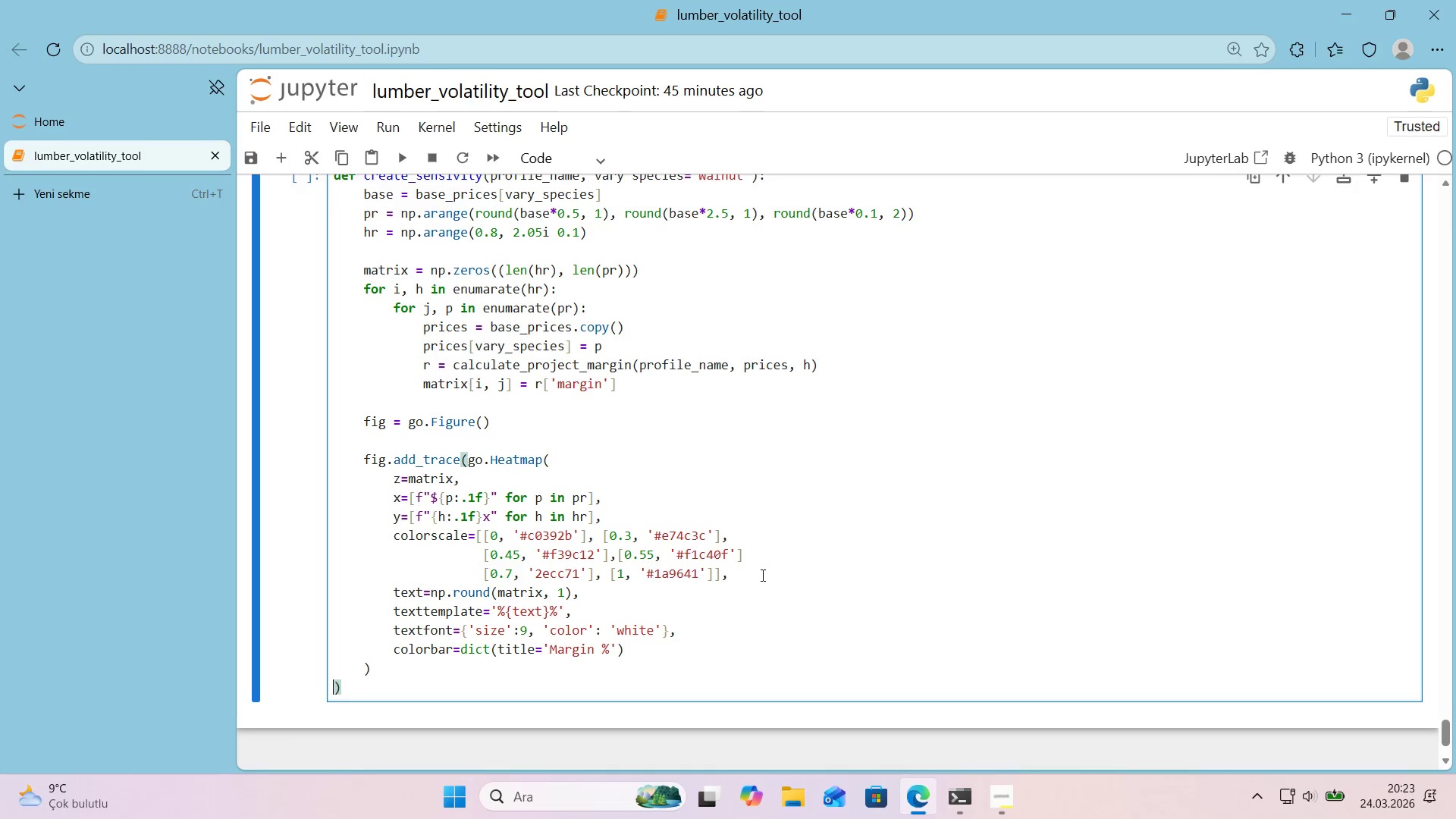 
key(Backspace)
 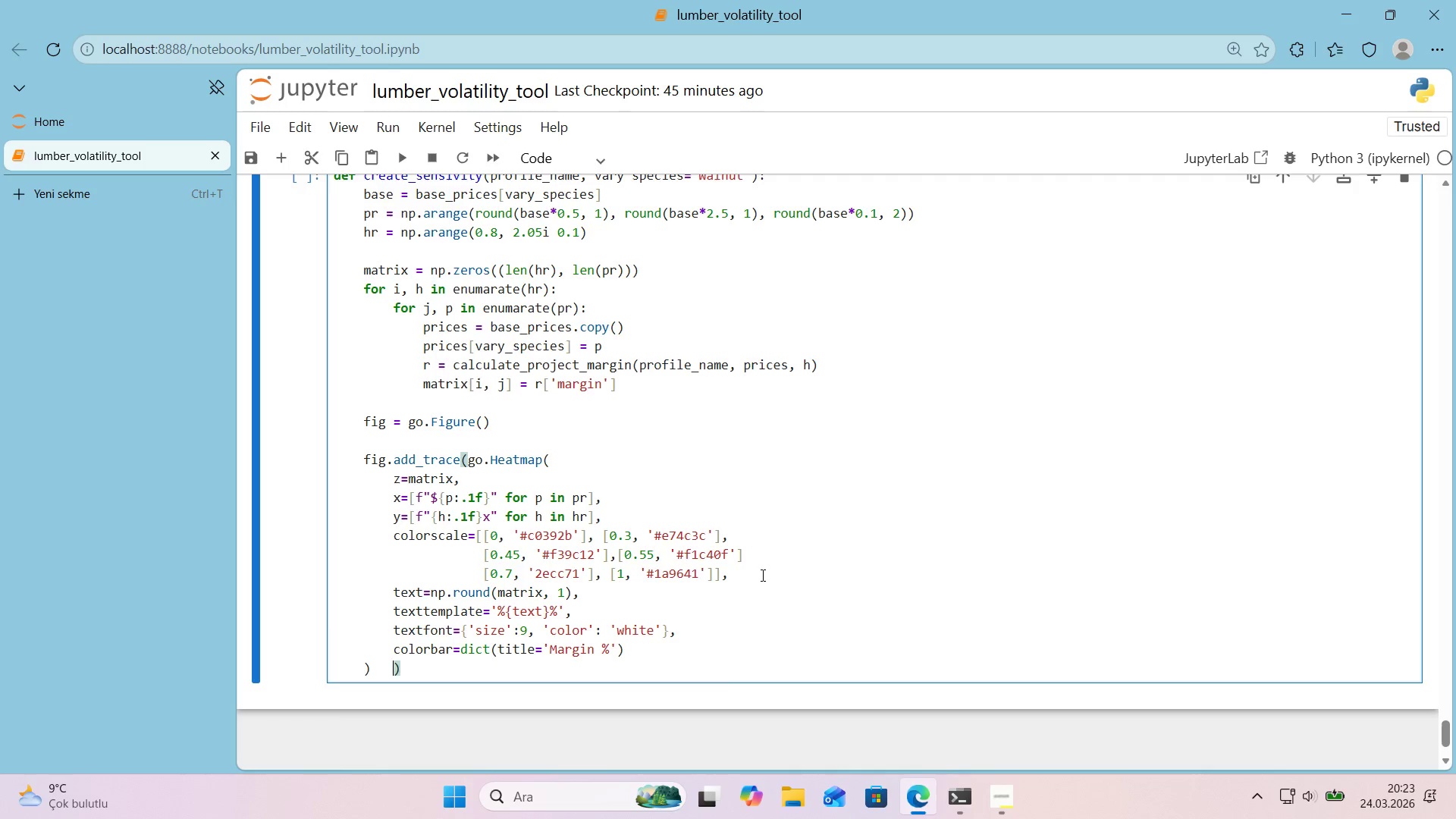 
key(Backspace)
 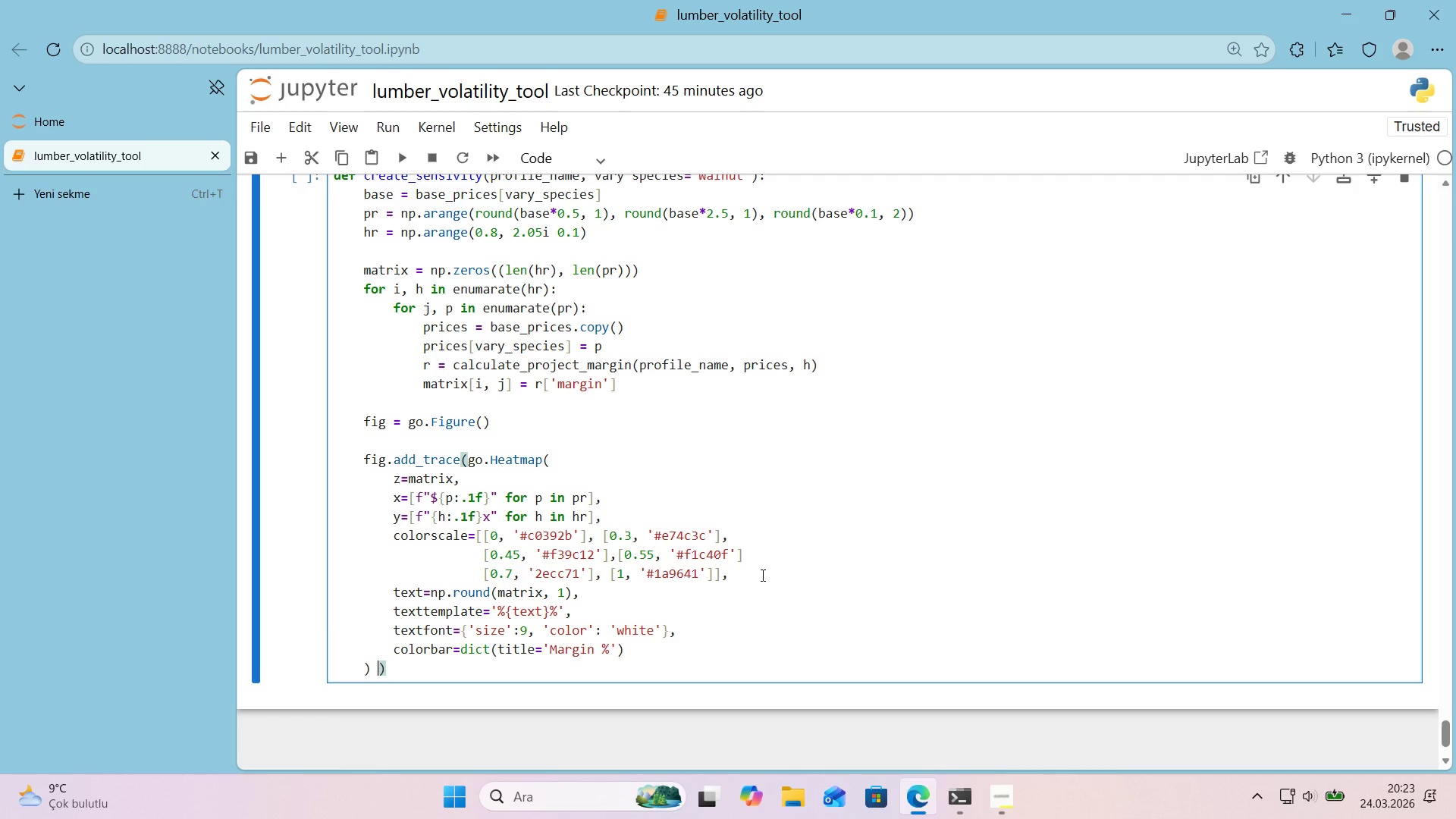 
key(Backspace)
 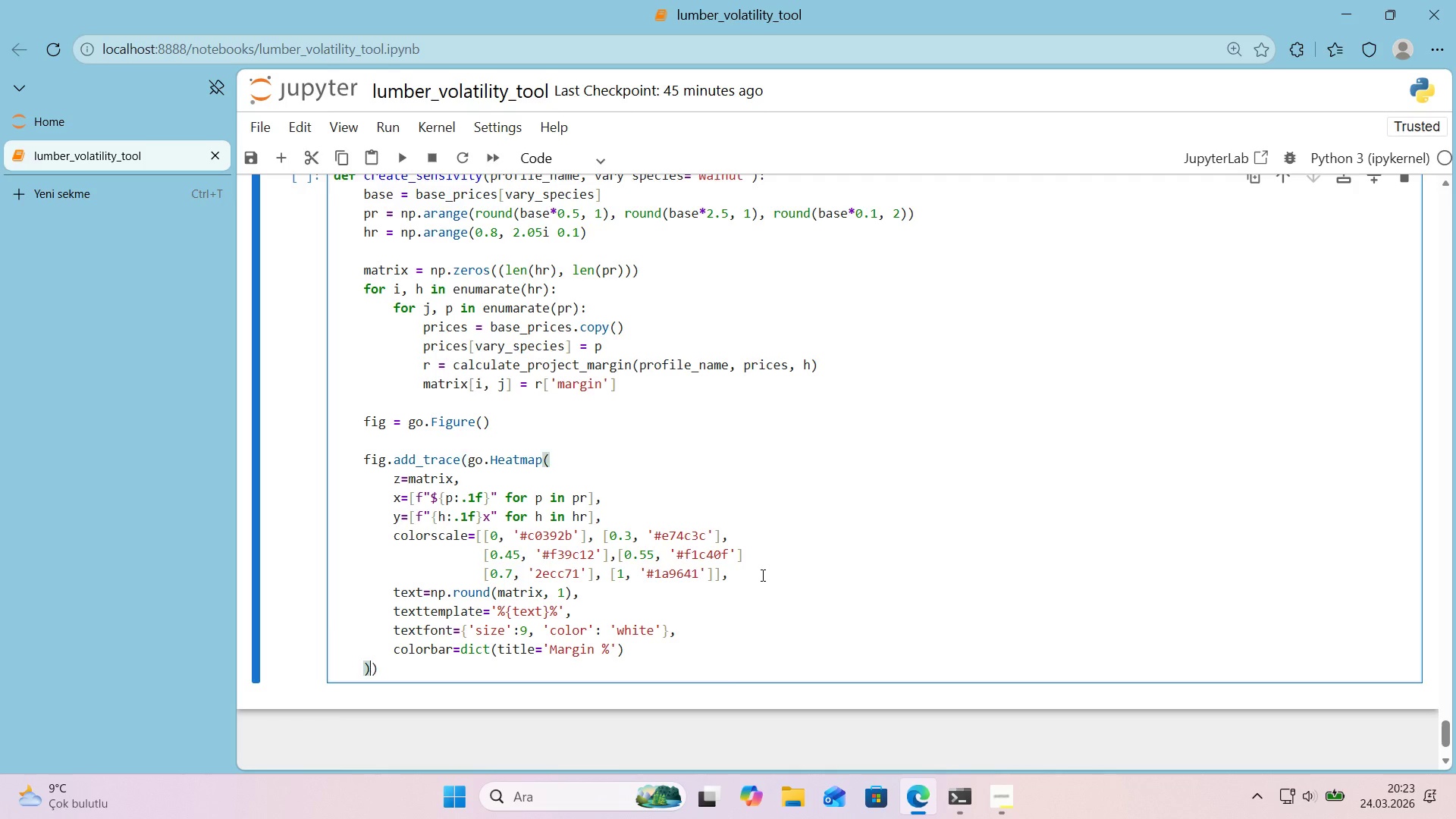 
key(Backspace)
 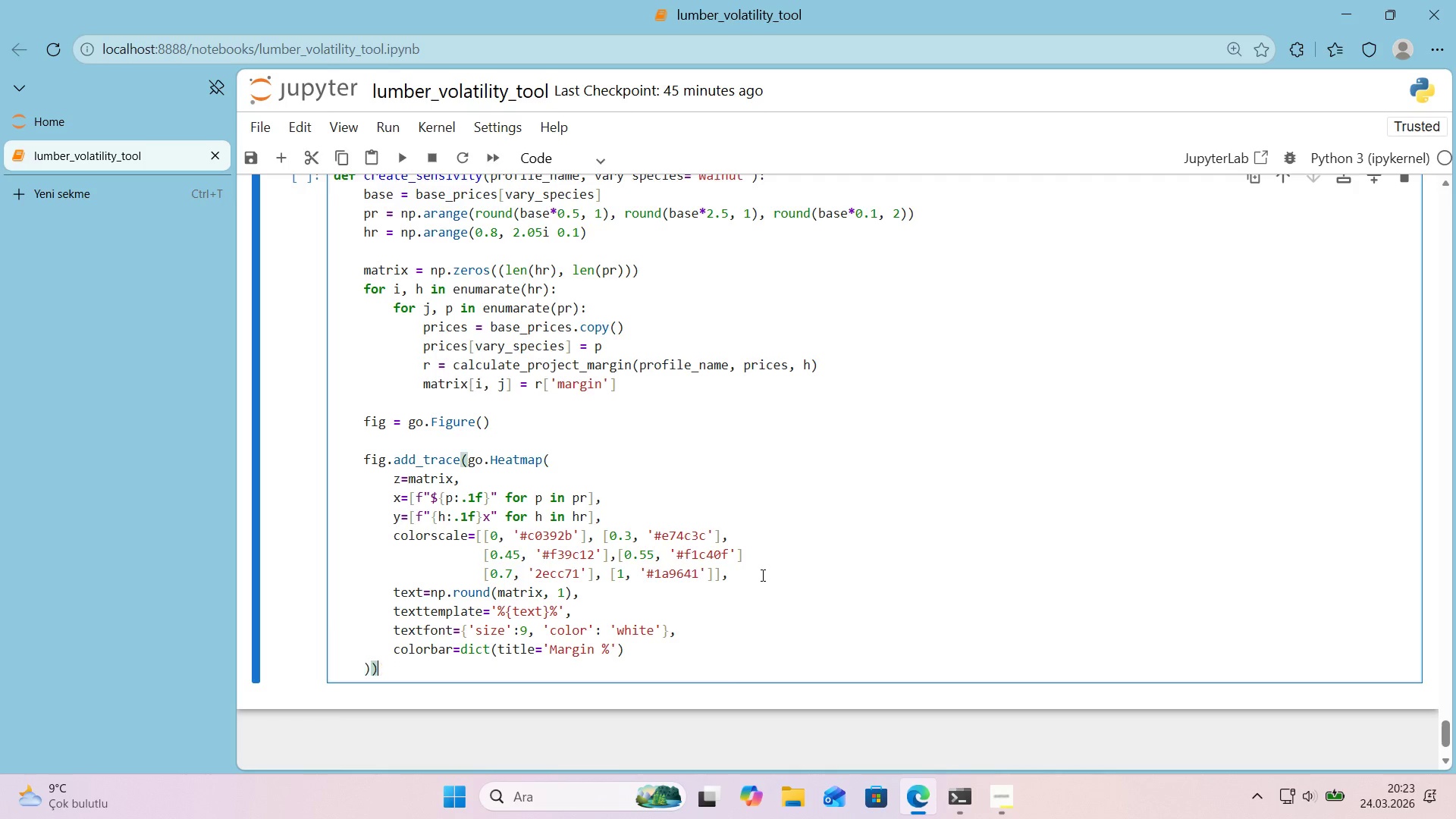 
key(ArrowRight)
 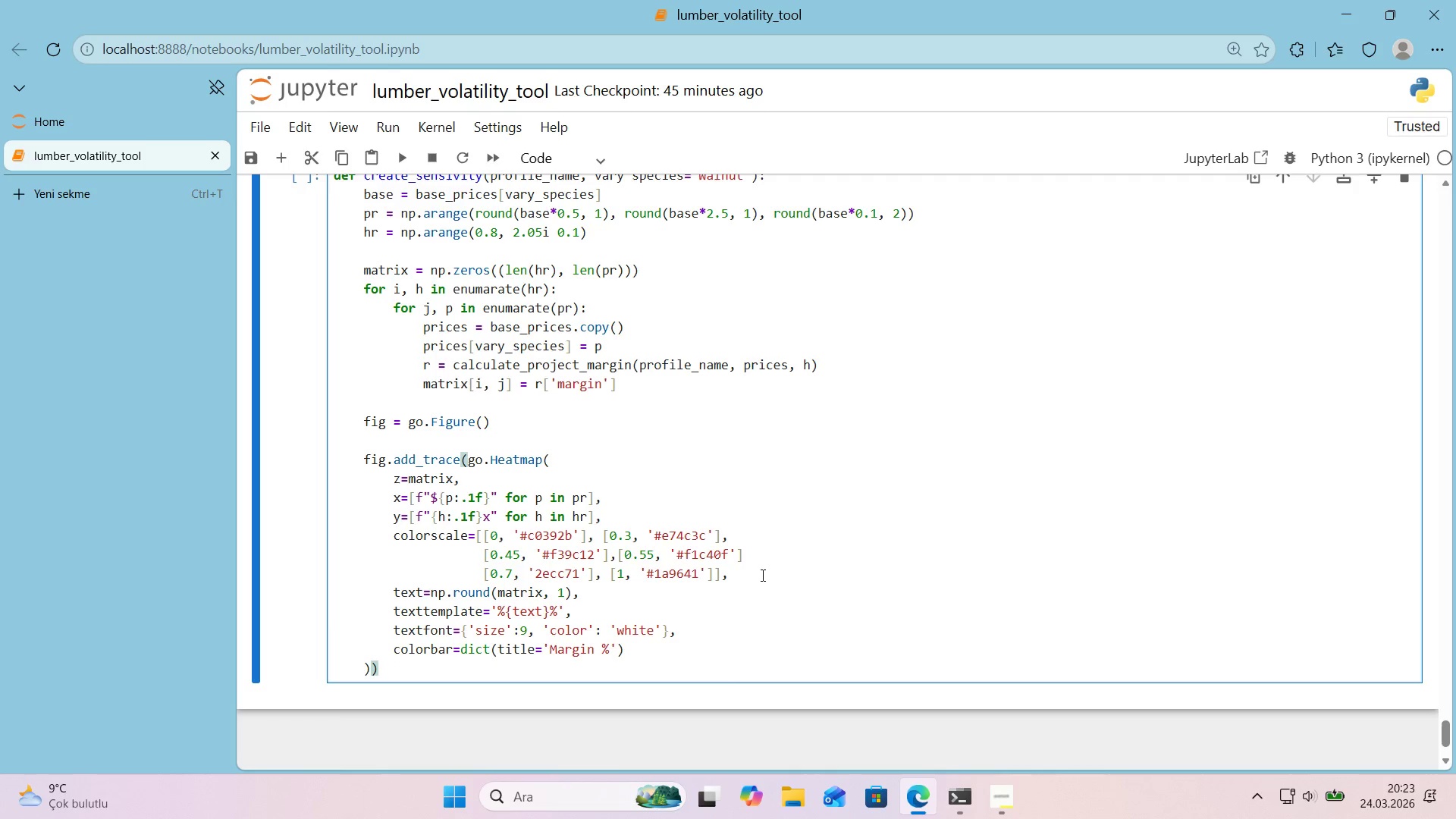 
key(Enter)
 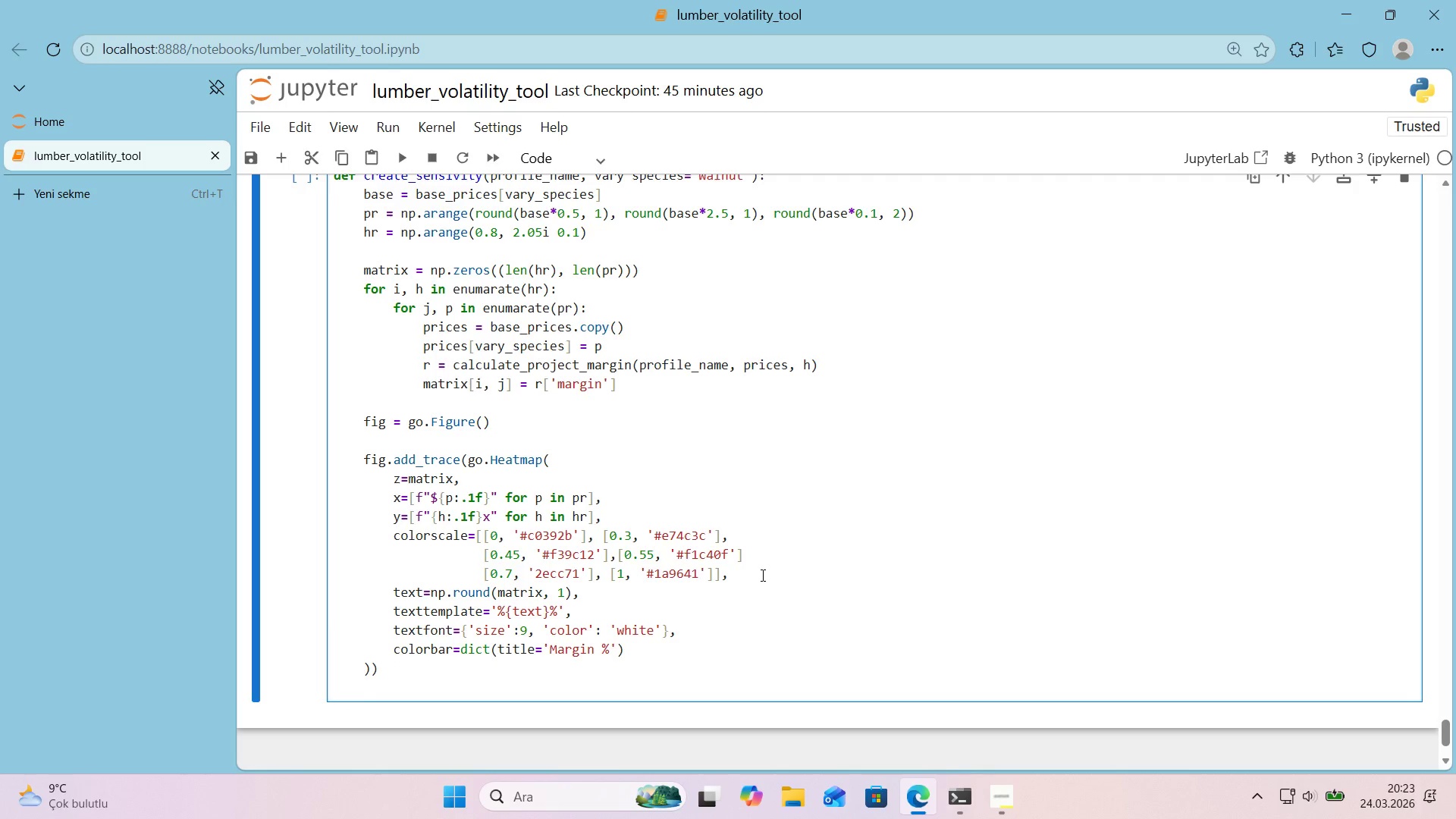 
key(Enter)
 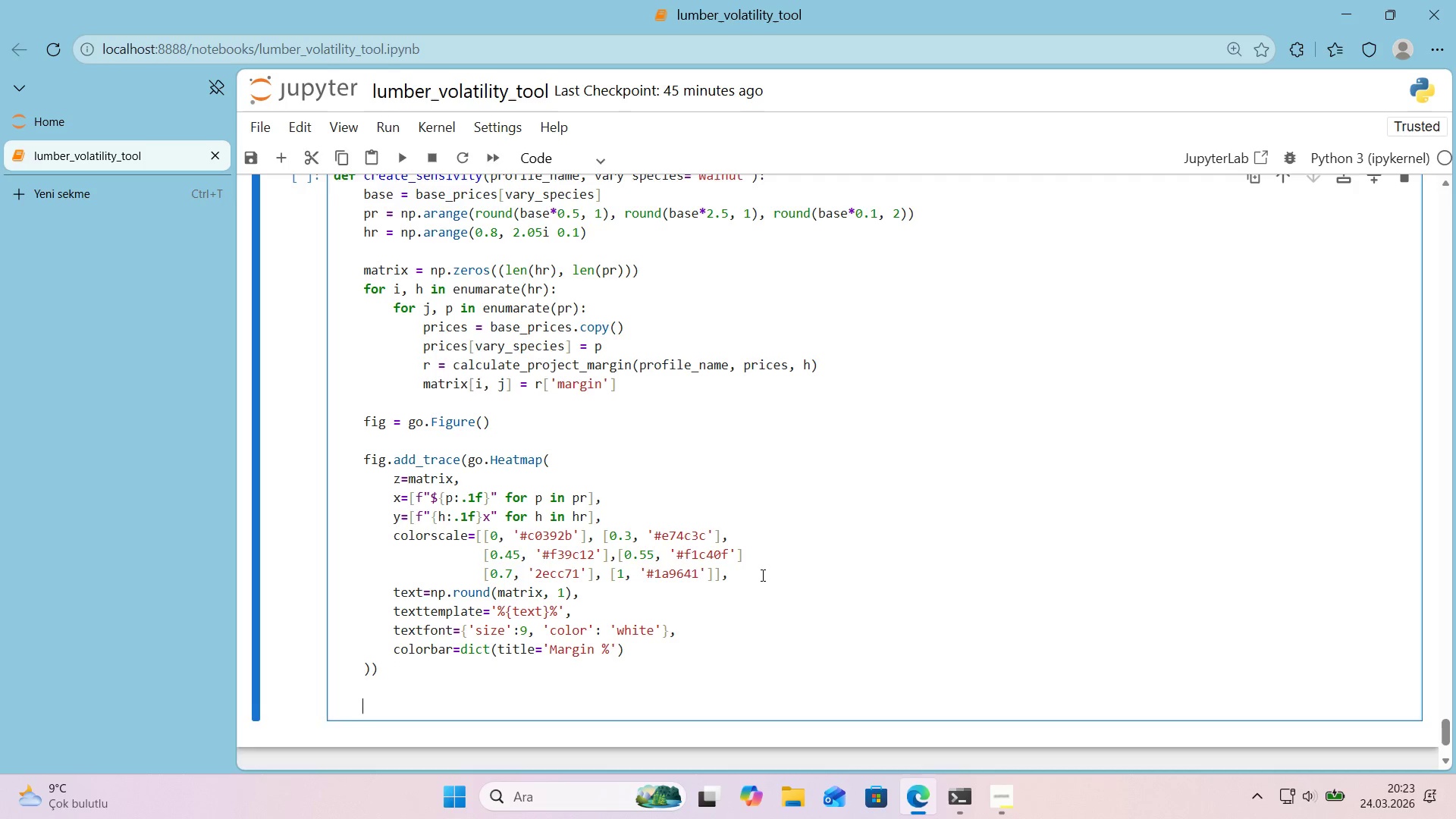 
key(Enter)
 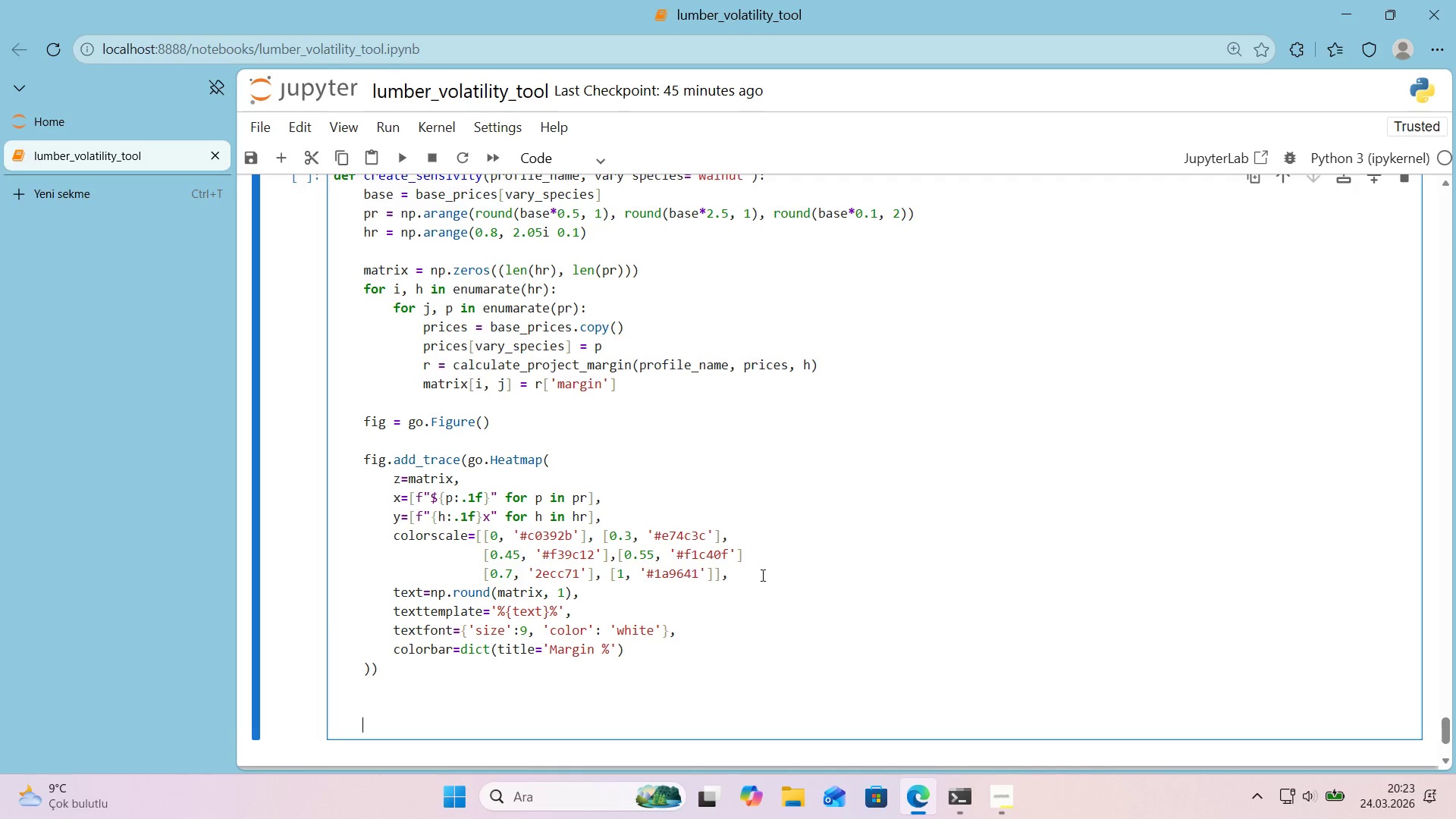 
key(ArrowUp)
 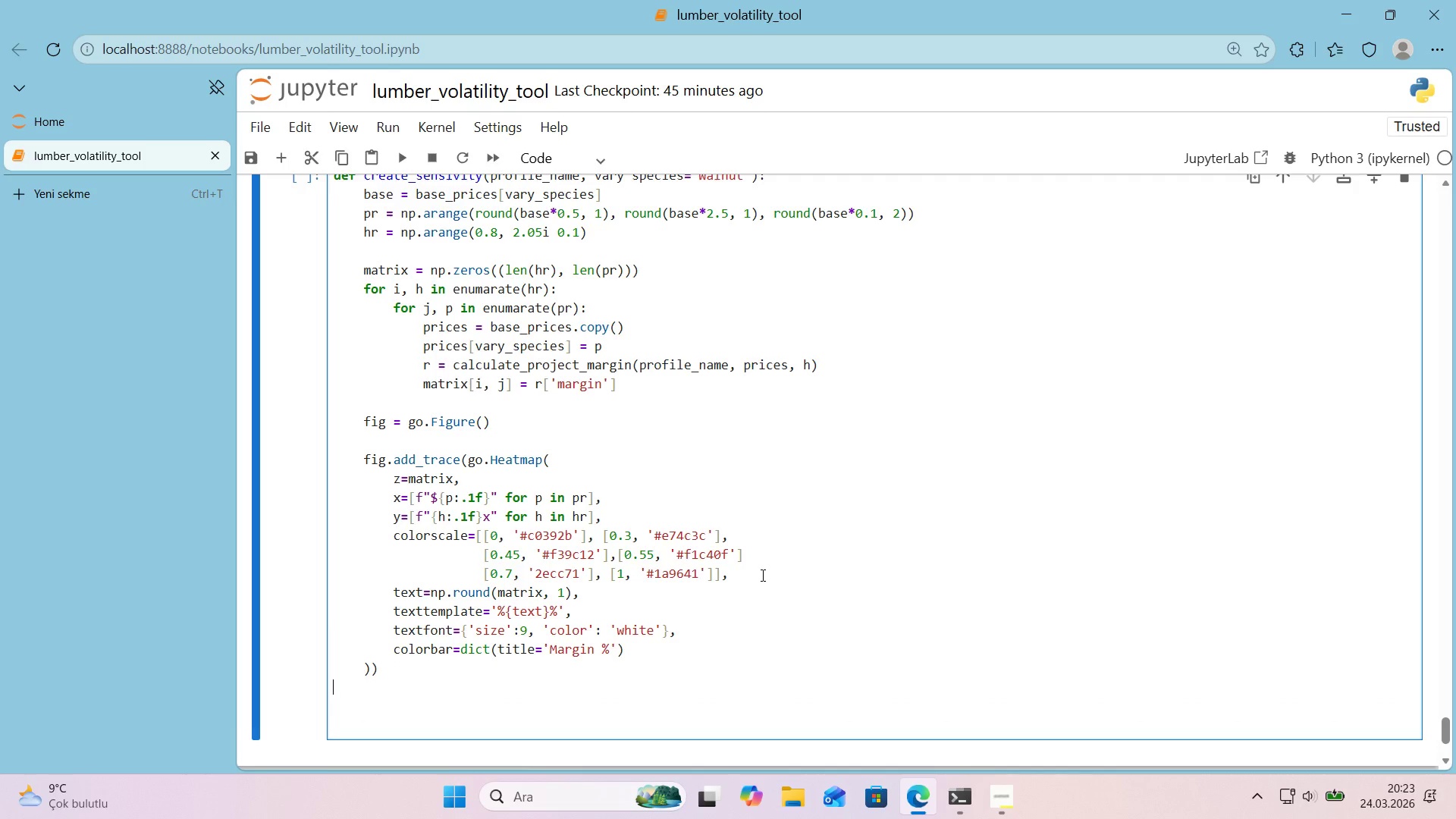 
key(ArrowUp)
 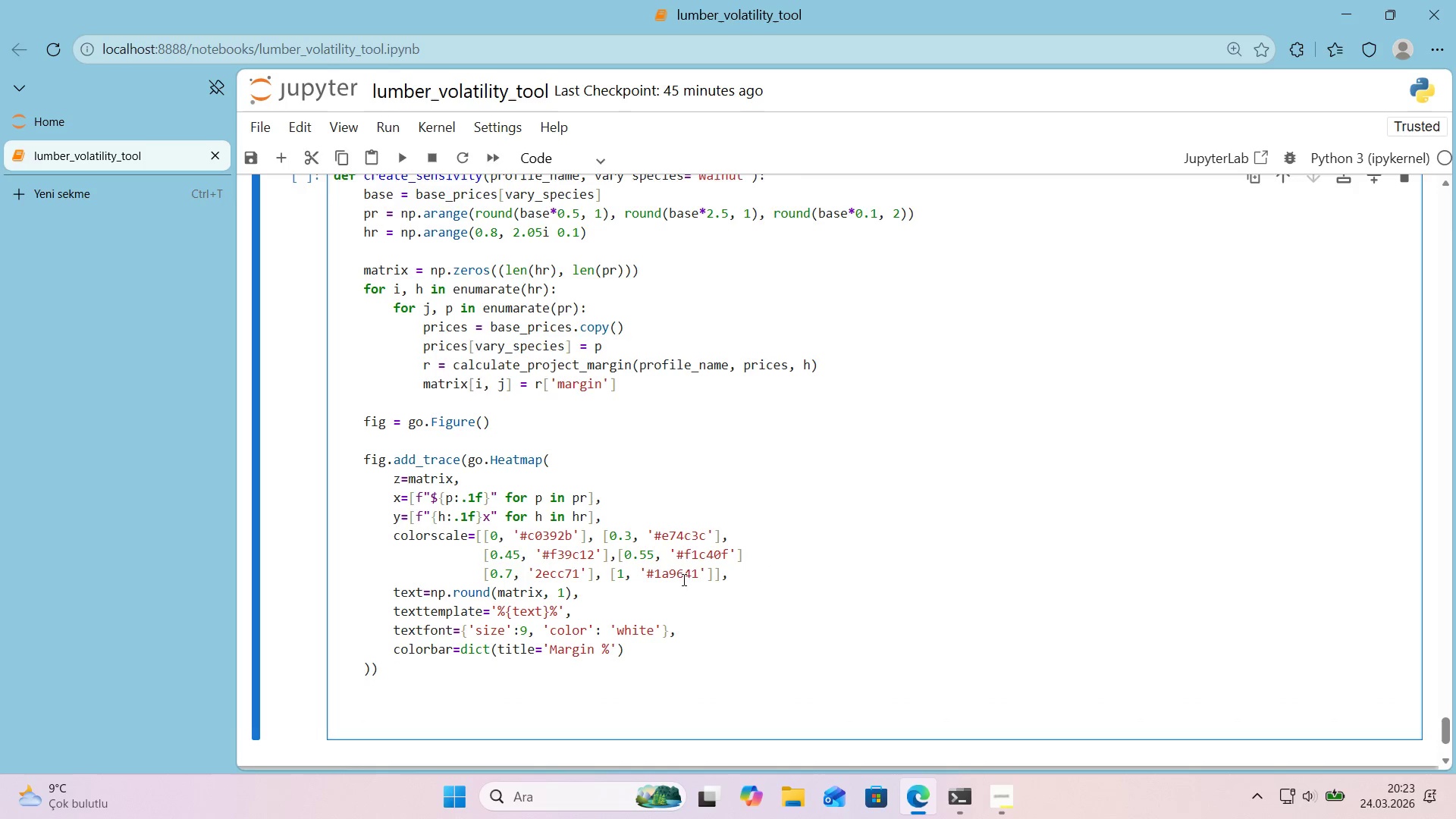 
scroll: coordinate [504, 628], scroll_direction: down, amount: 1.0
 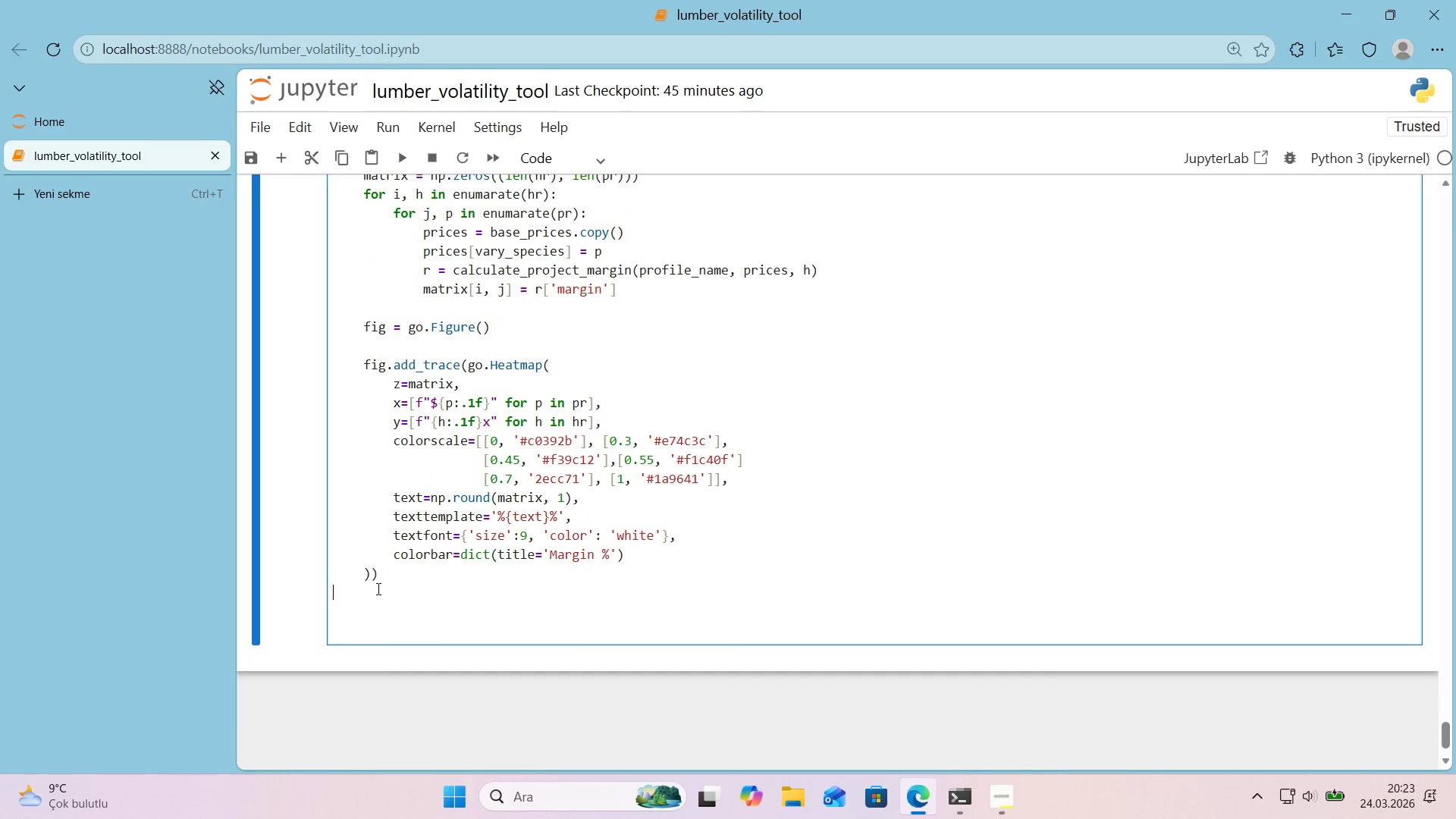 
left_click([370, 591])
 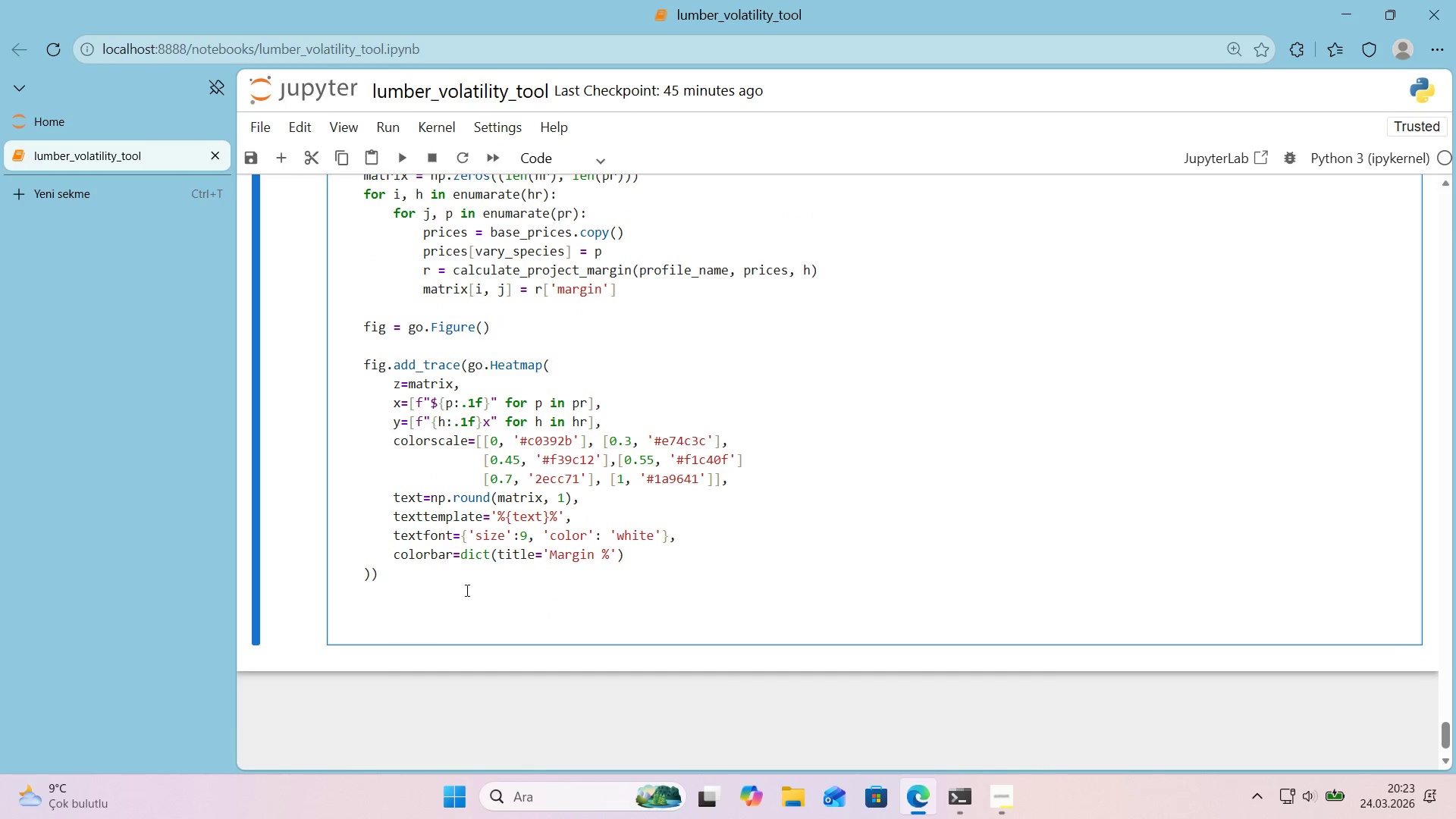 
key(Tab)
 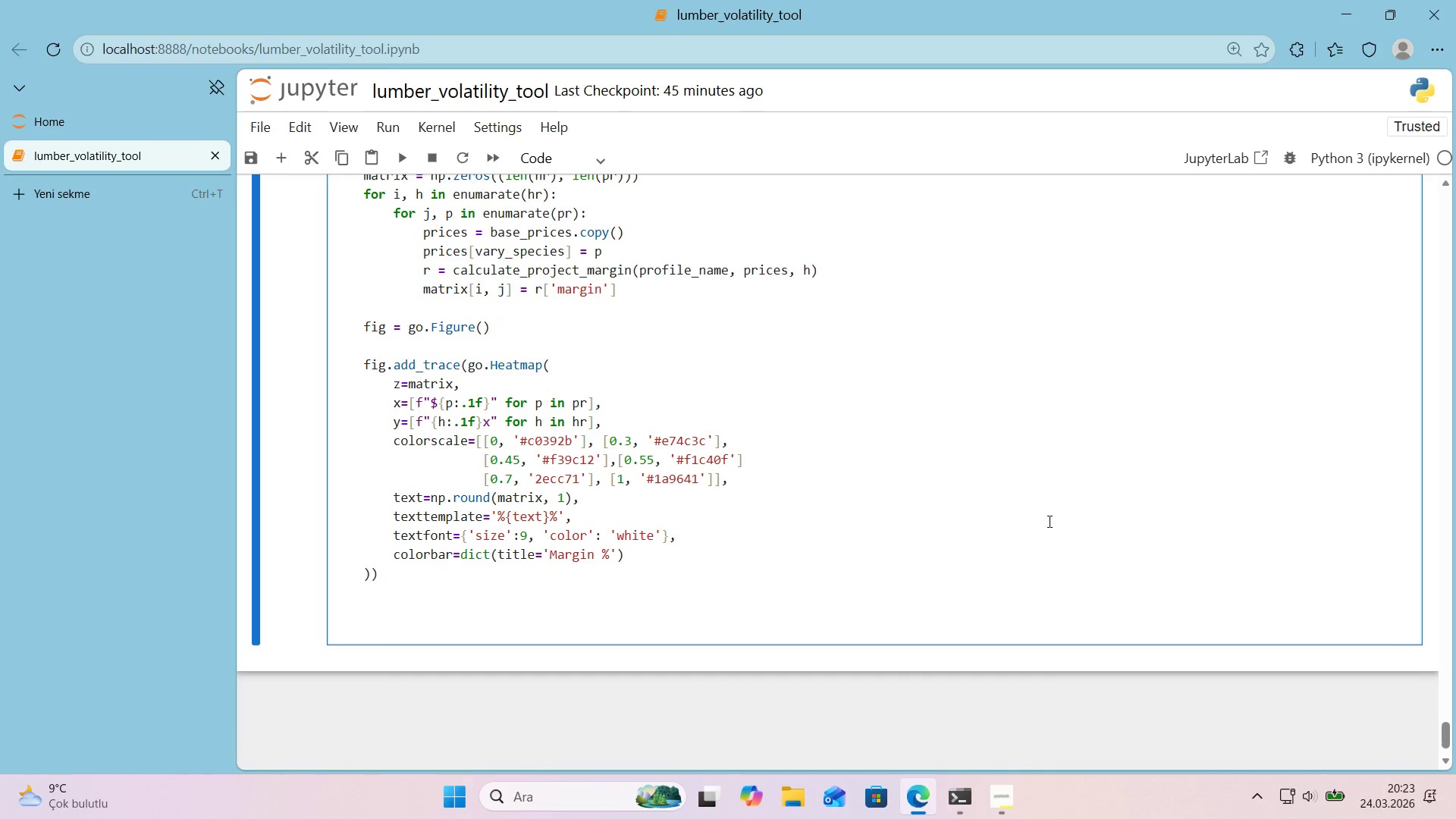 
key(F)
 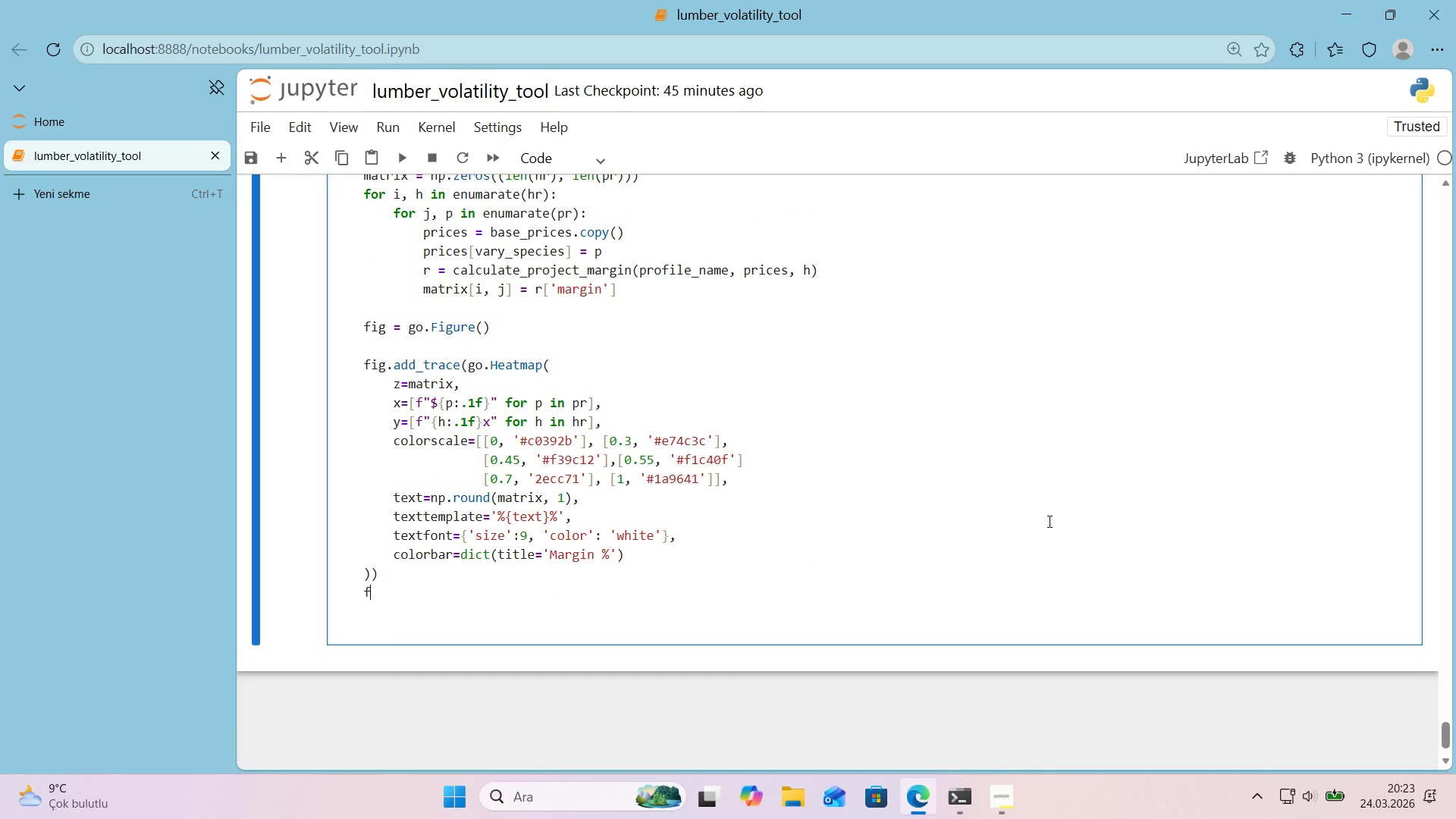 
key(Backspace)
 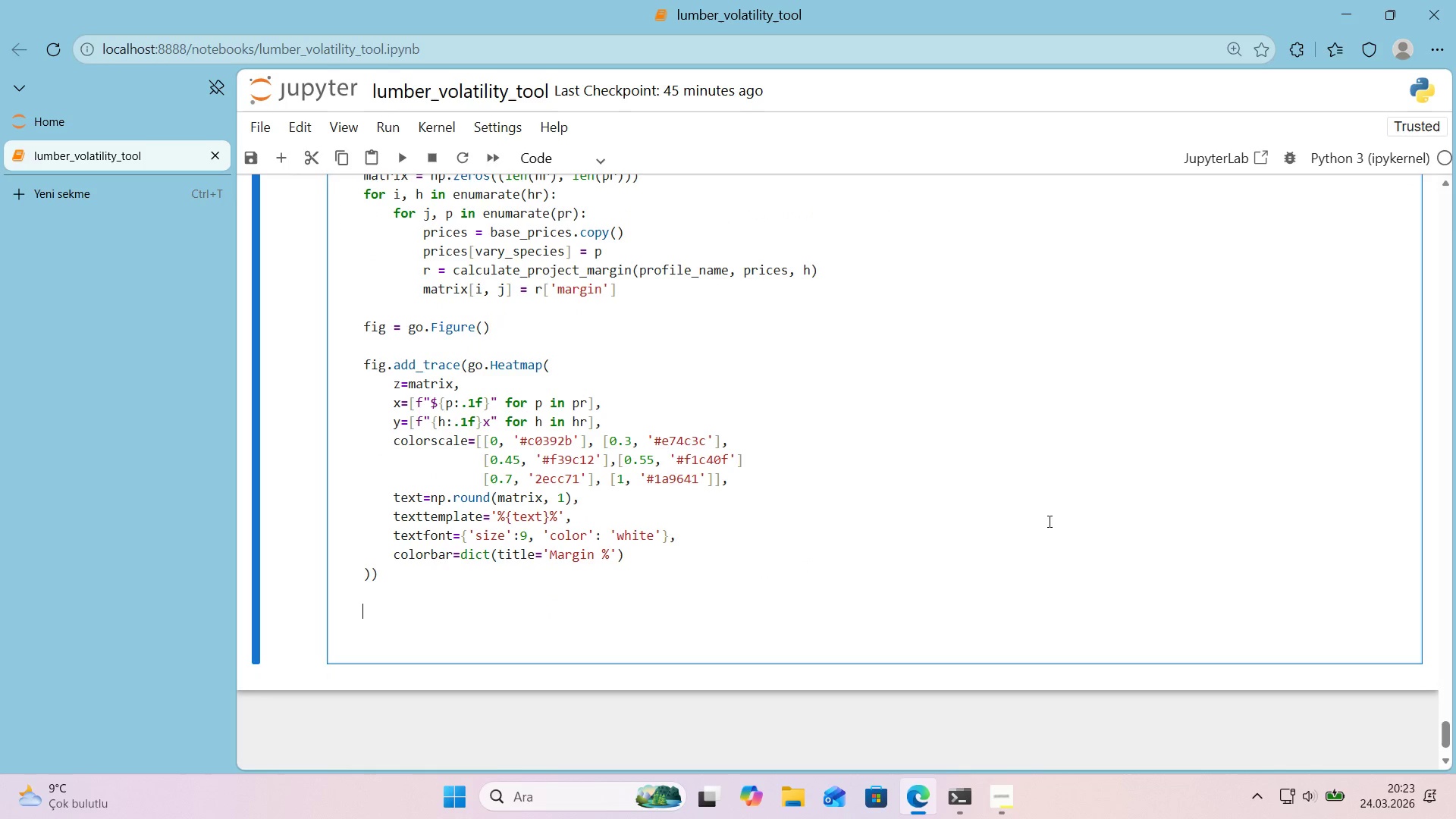 
key(Enter)
 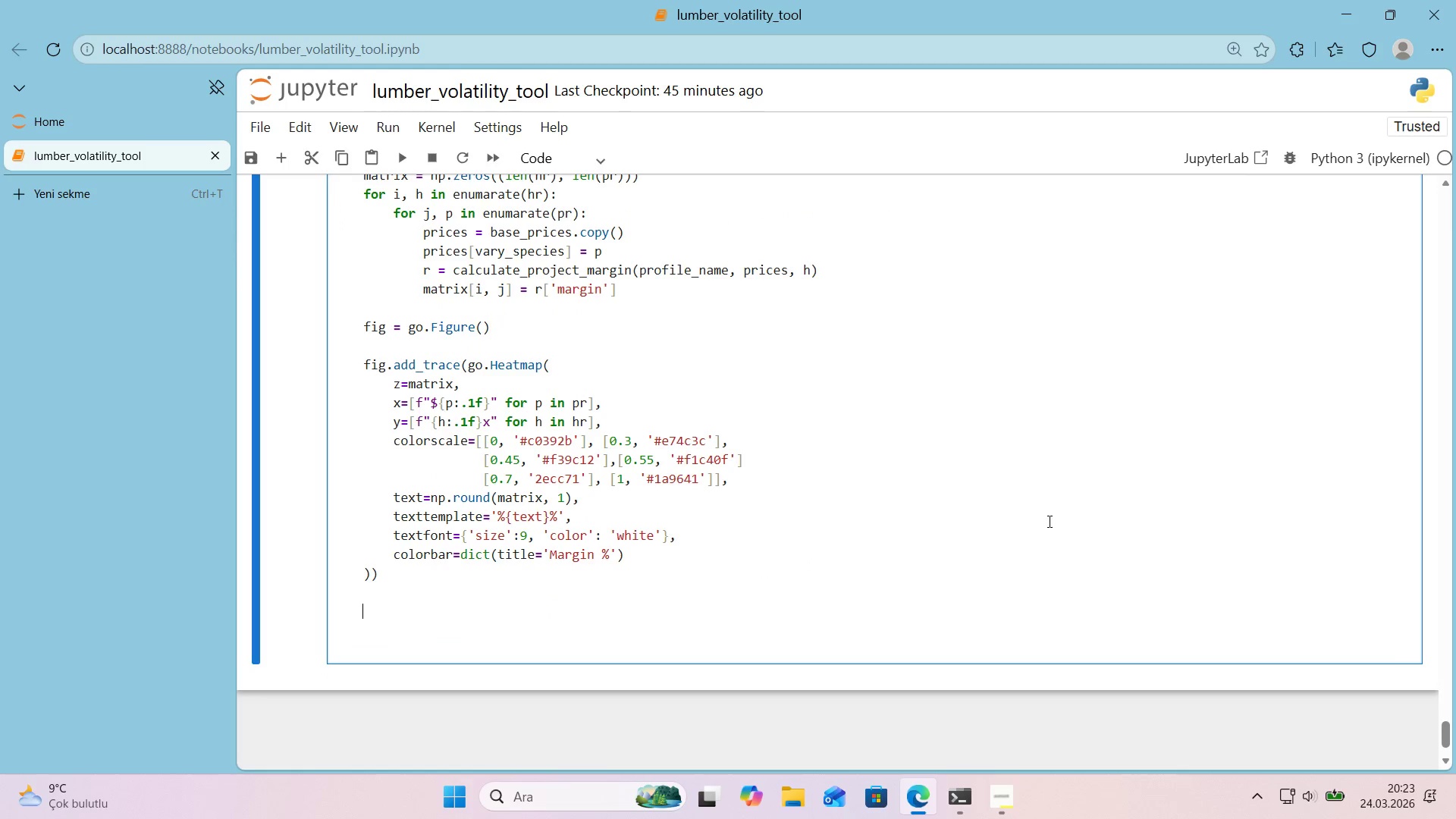 
type(f'g.add_trace)
 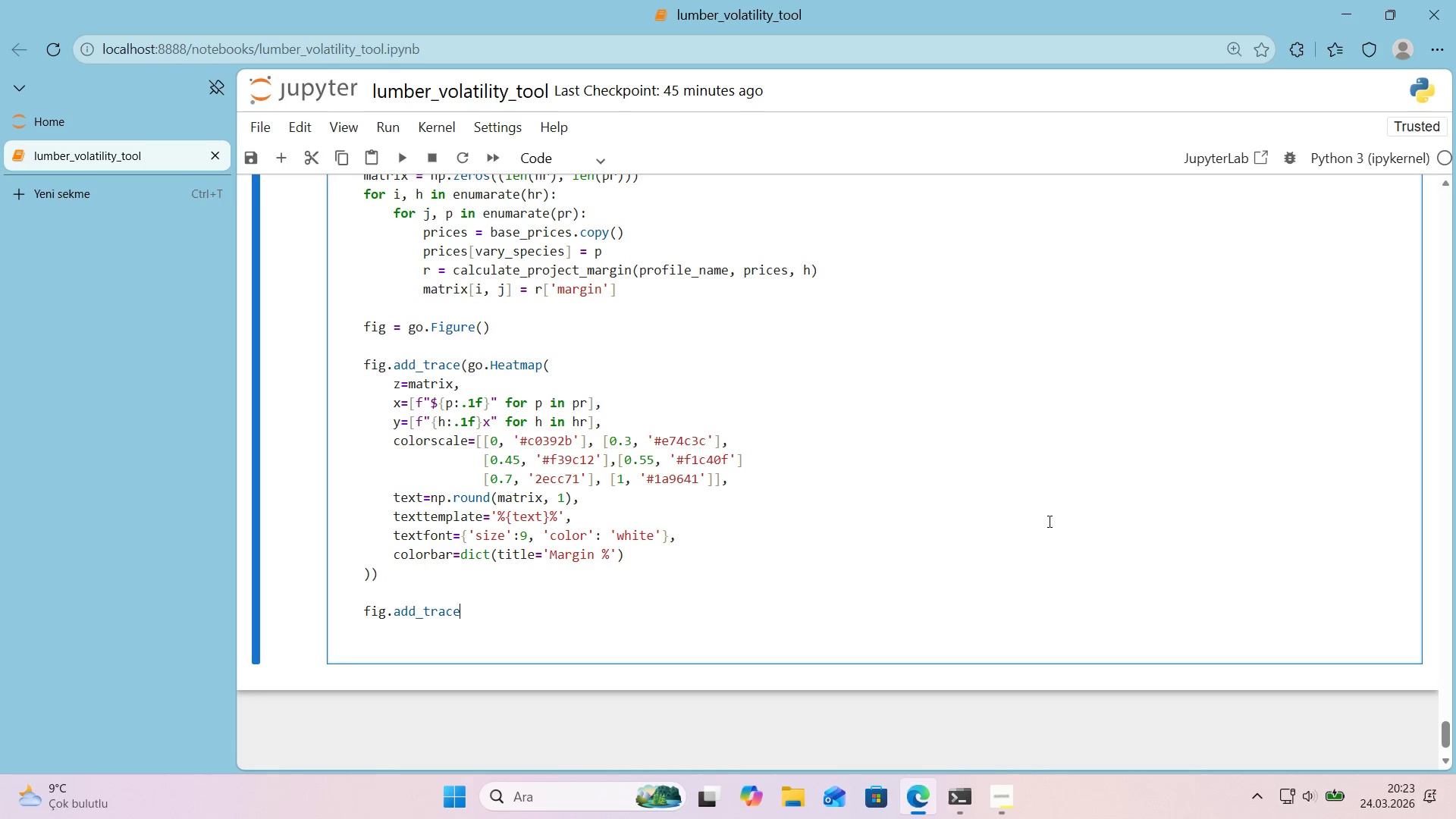 
wait(9.8)
 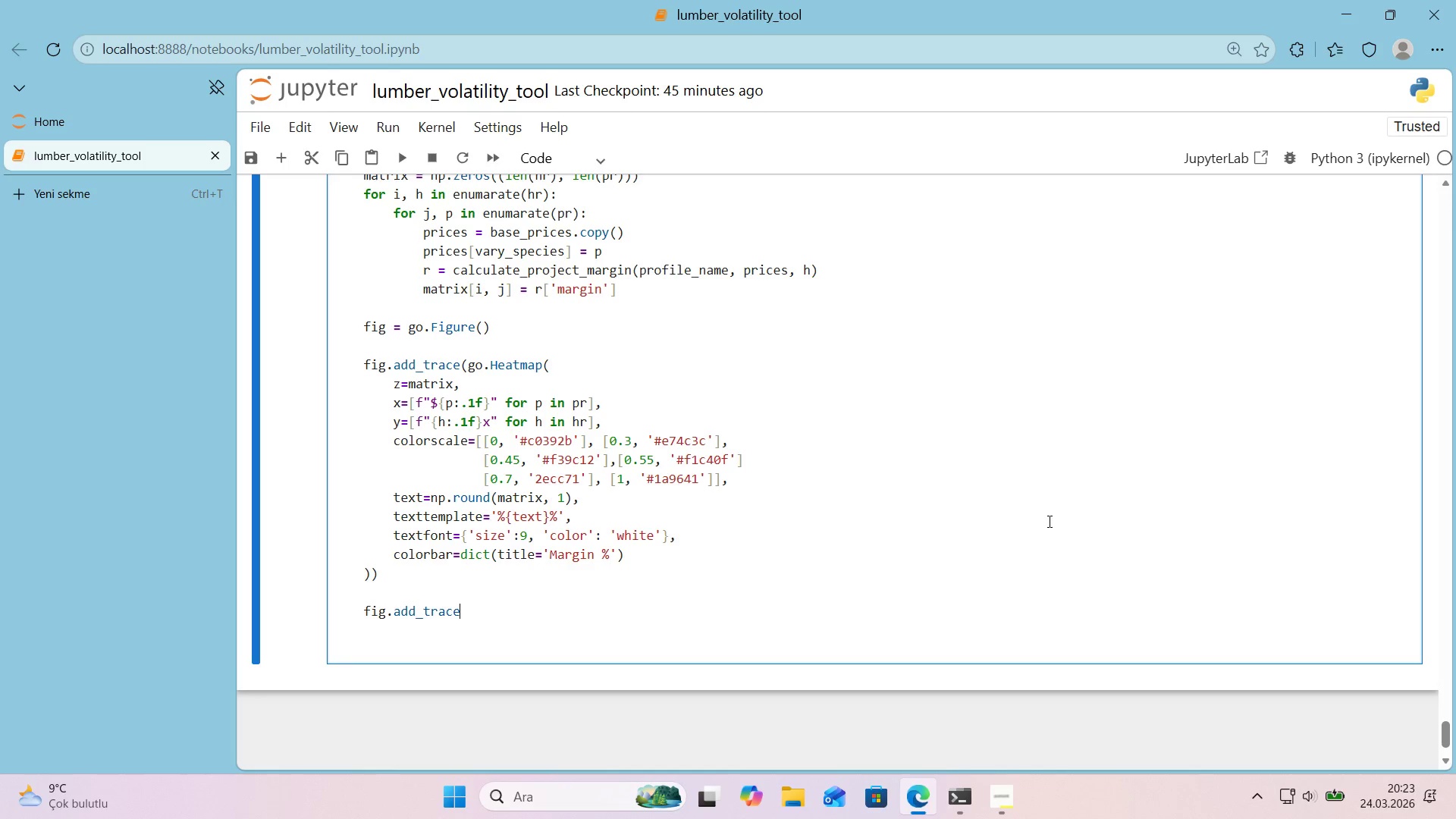 
type(*()
 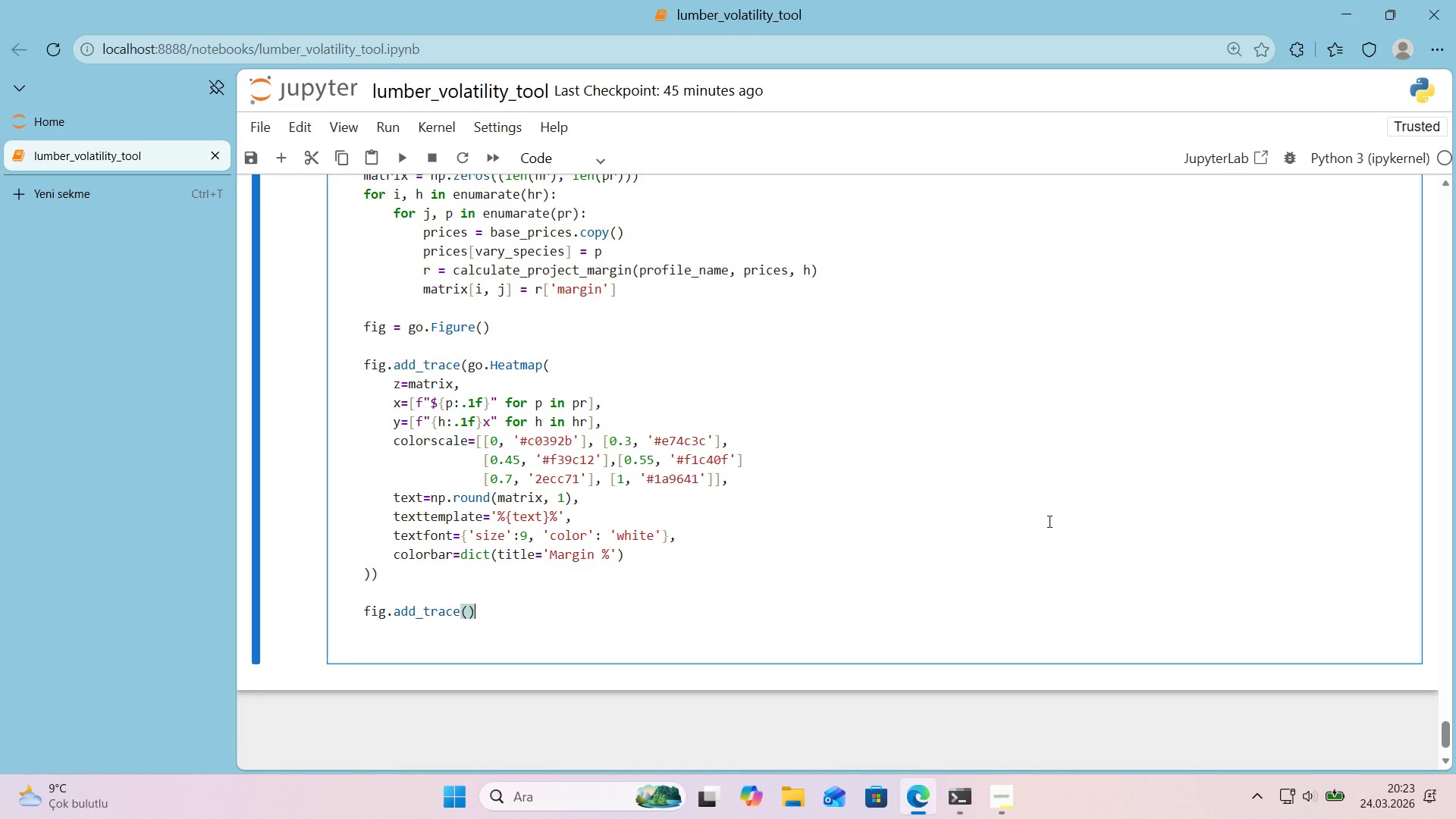 
key(ArrowLeft)
 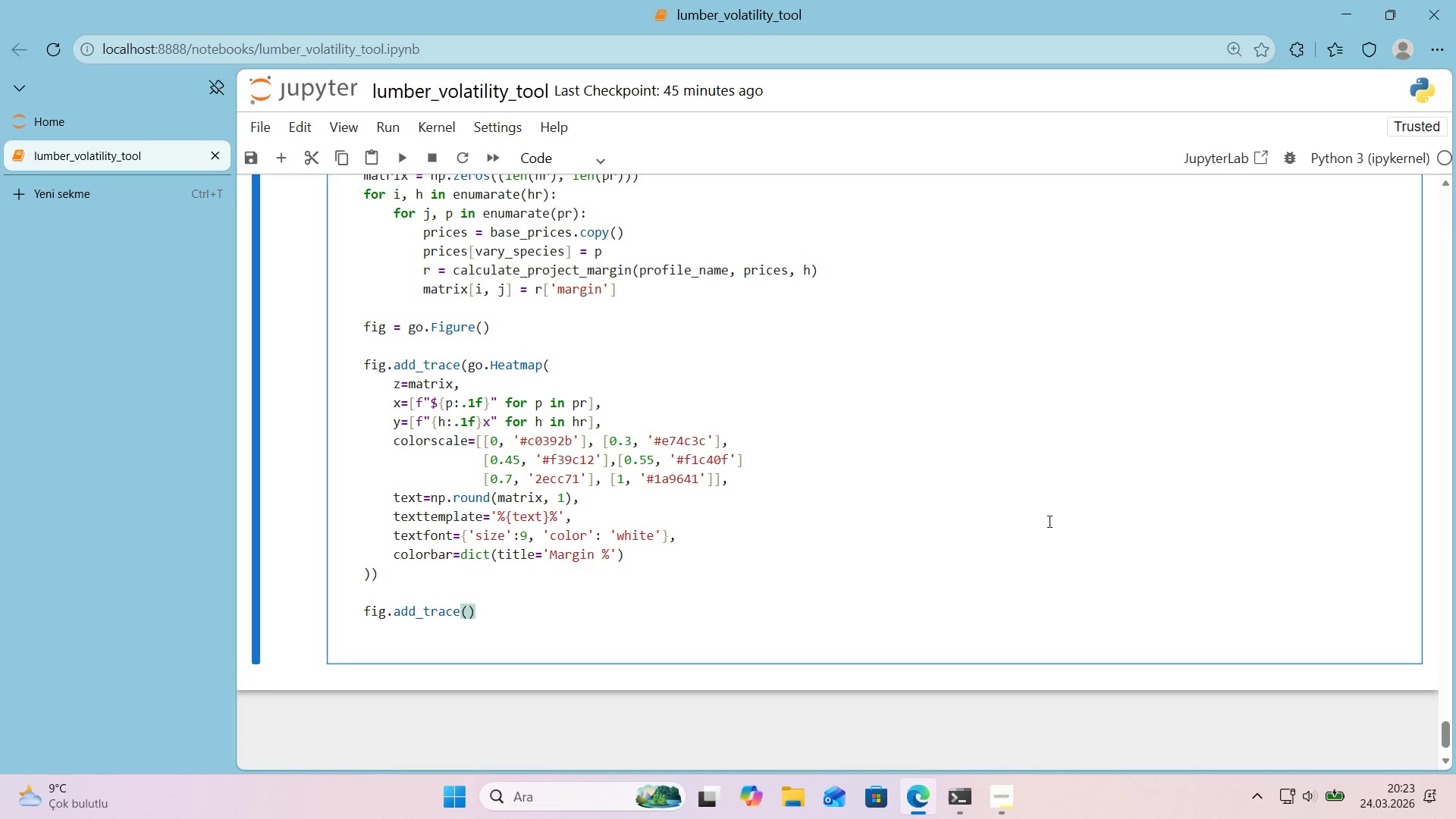 
key(Enter)
 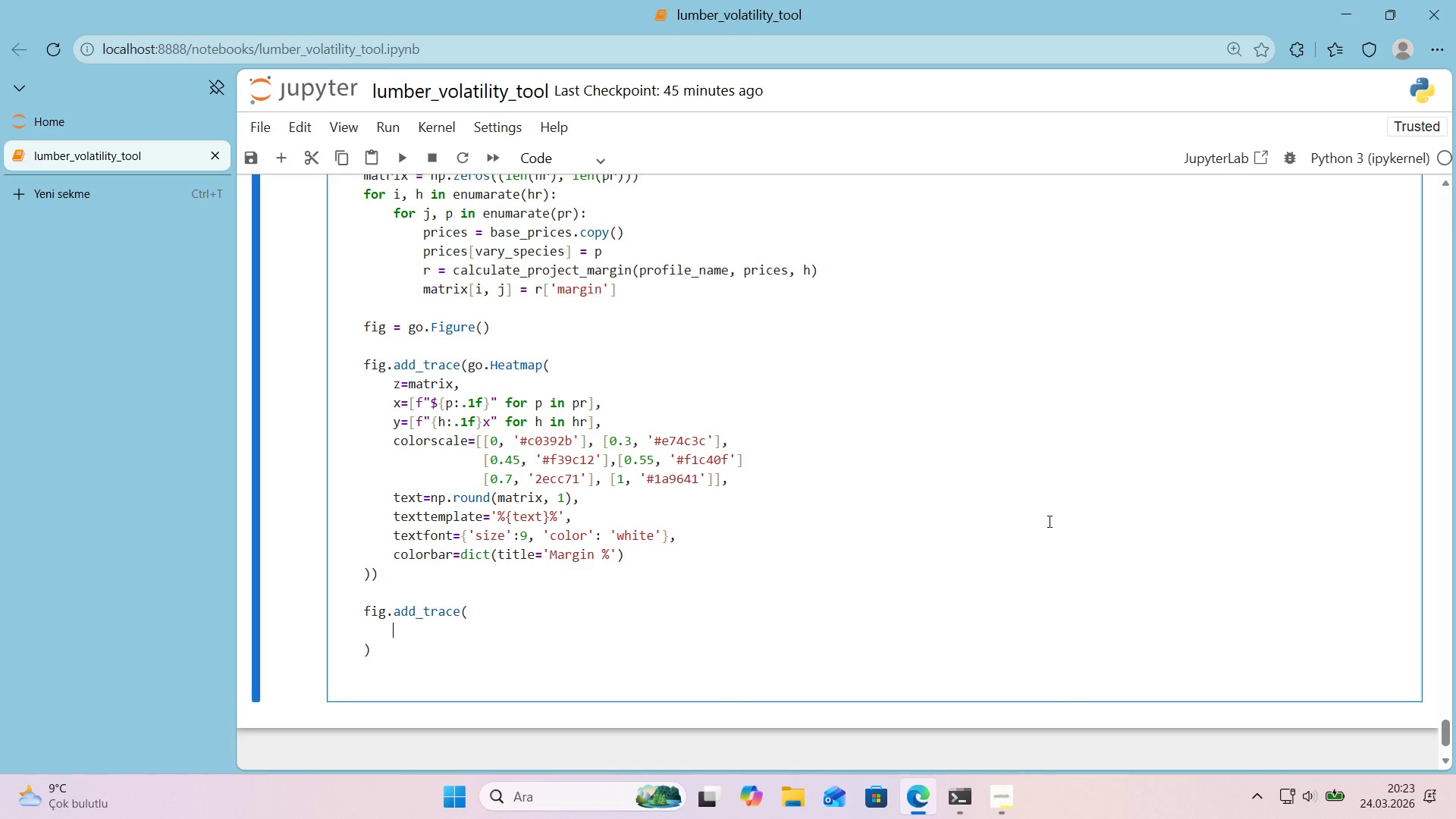 
key(Enter)
 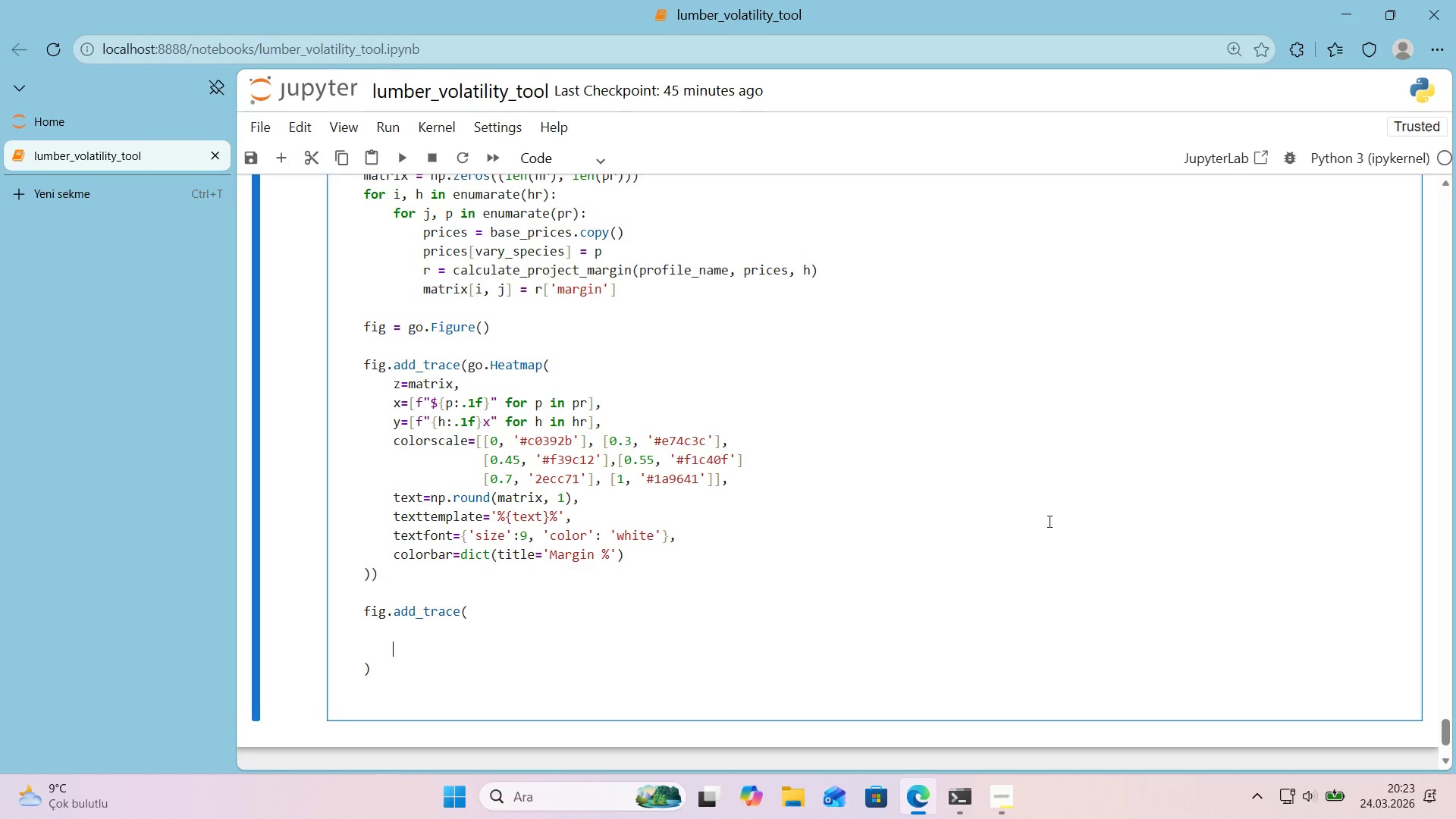 
key(Enter)
 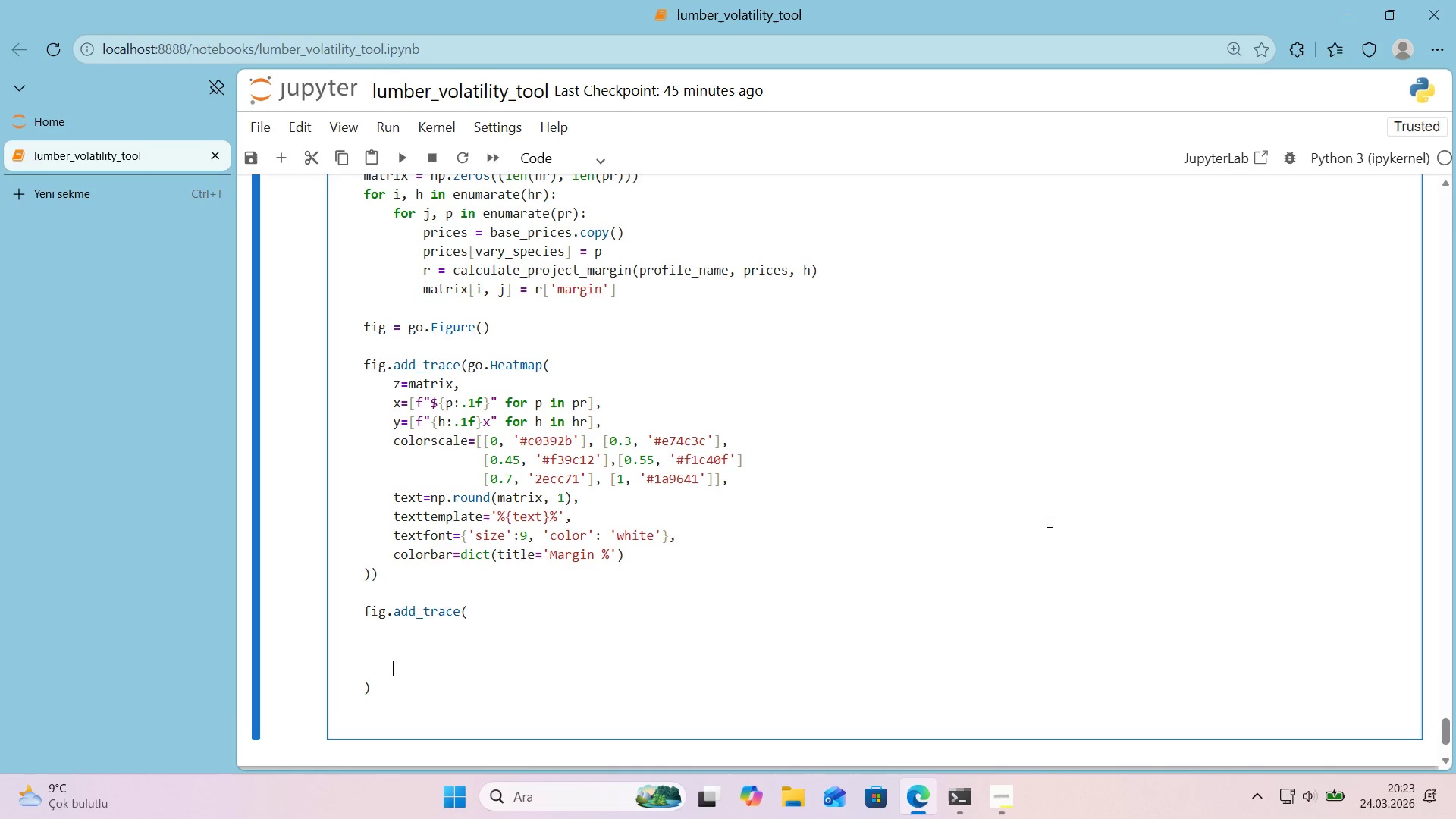 
key(Enter)
 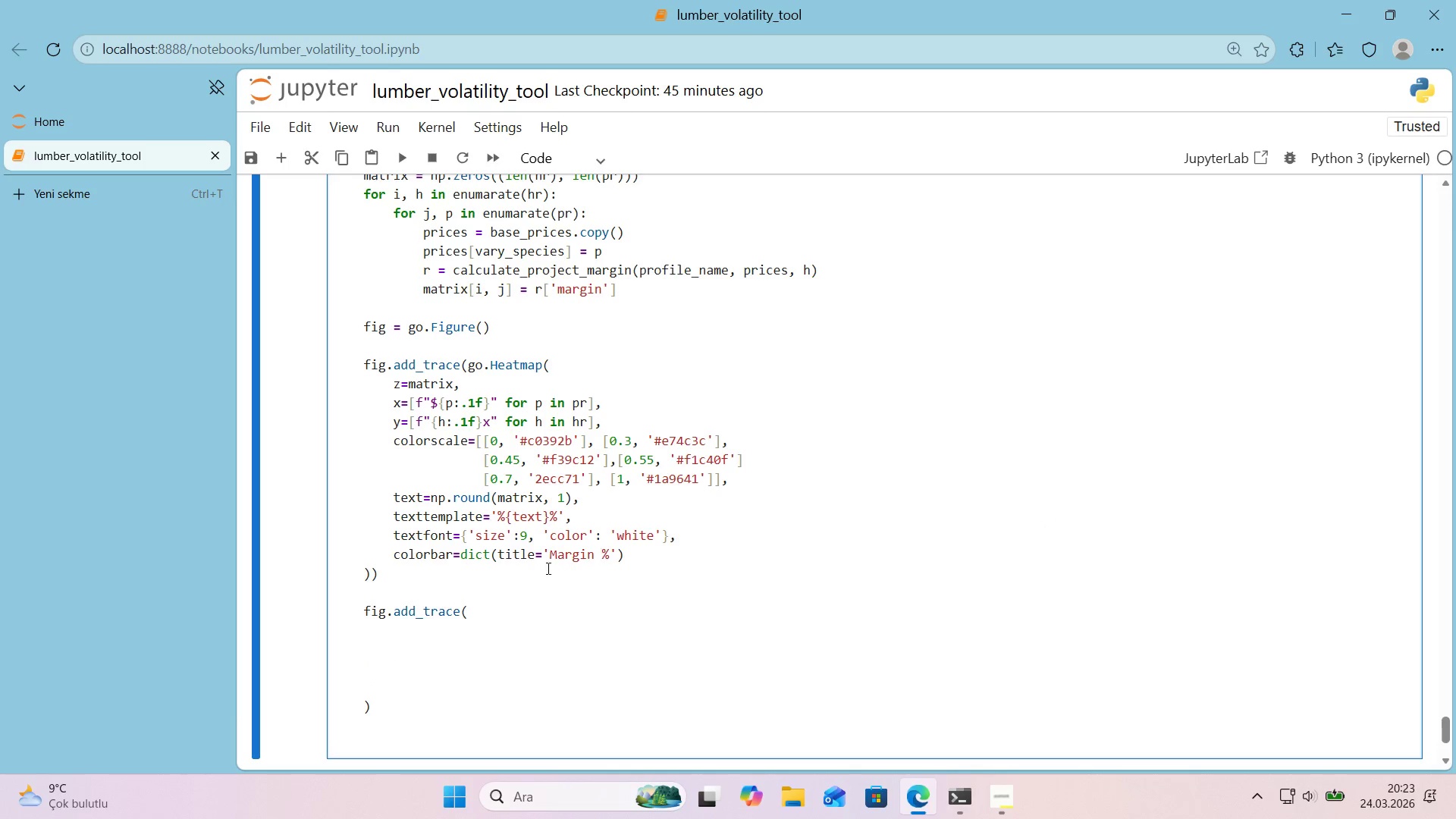 
left_click([480, 607])
 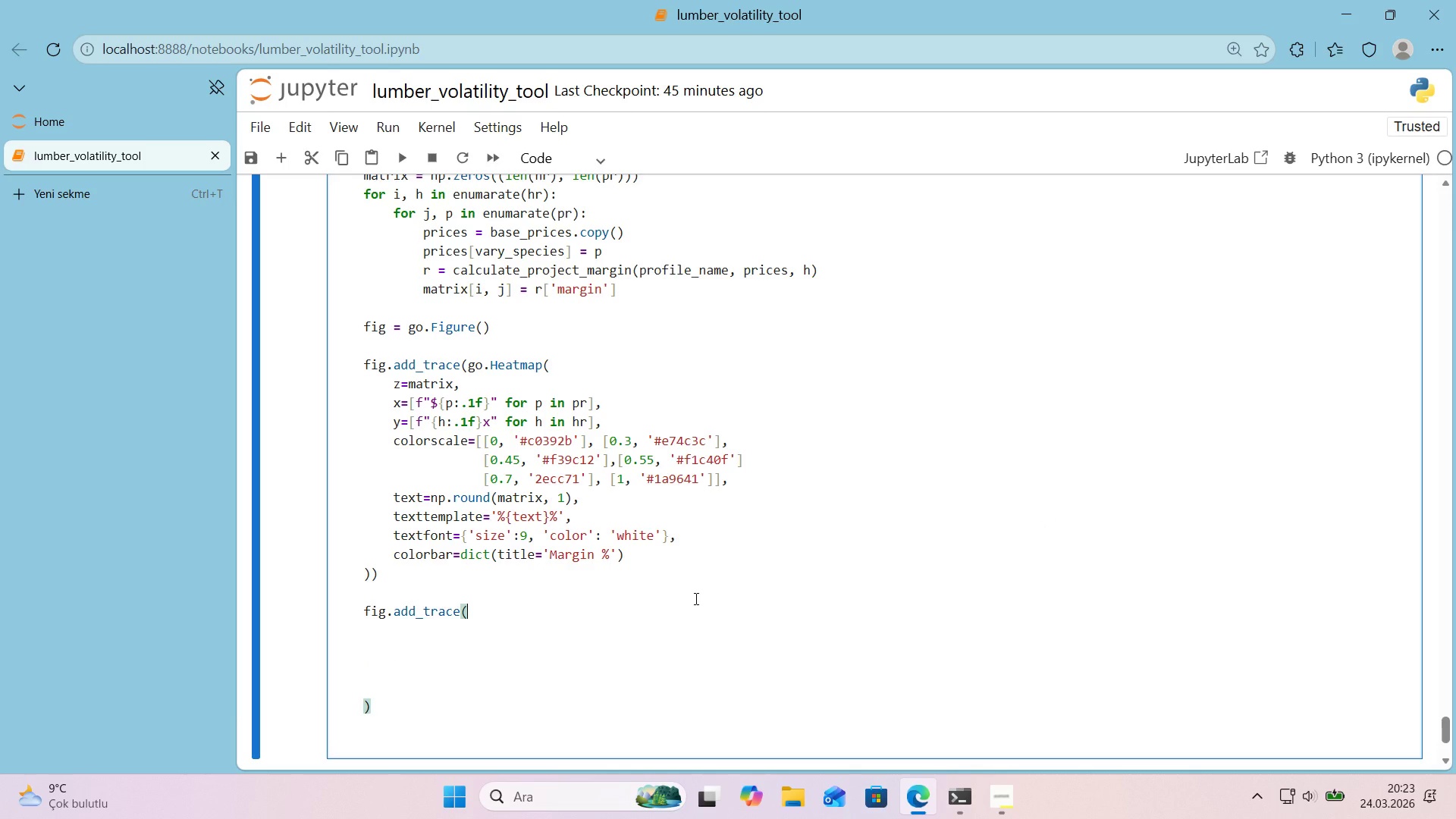 
type(gi.Con)
key(Backspace)
key(Backspace)
key(Backspace)
key(Backspace)
key(Backspace)
type(o.Contoyr)
key(Backspace)
key(Backspace)
type(ur*)
 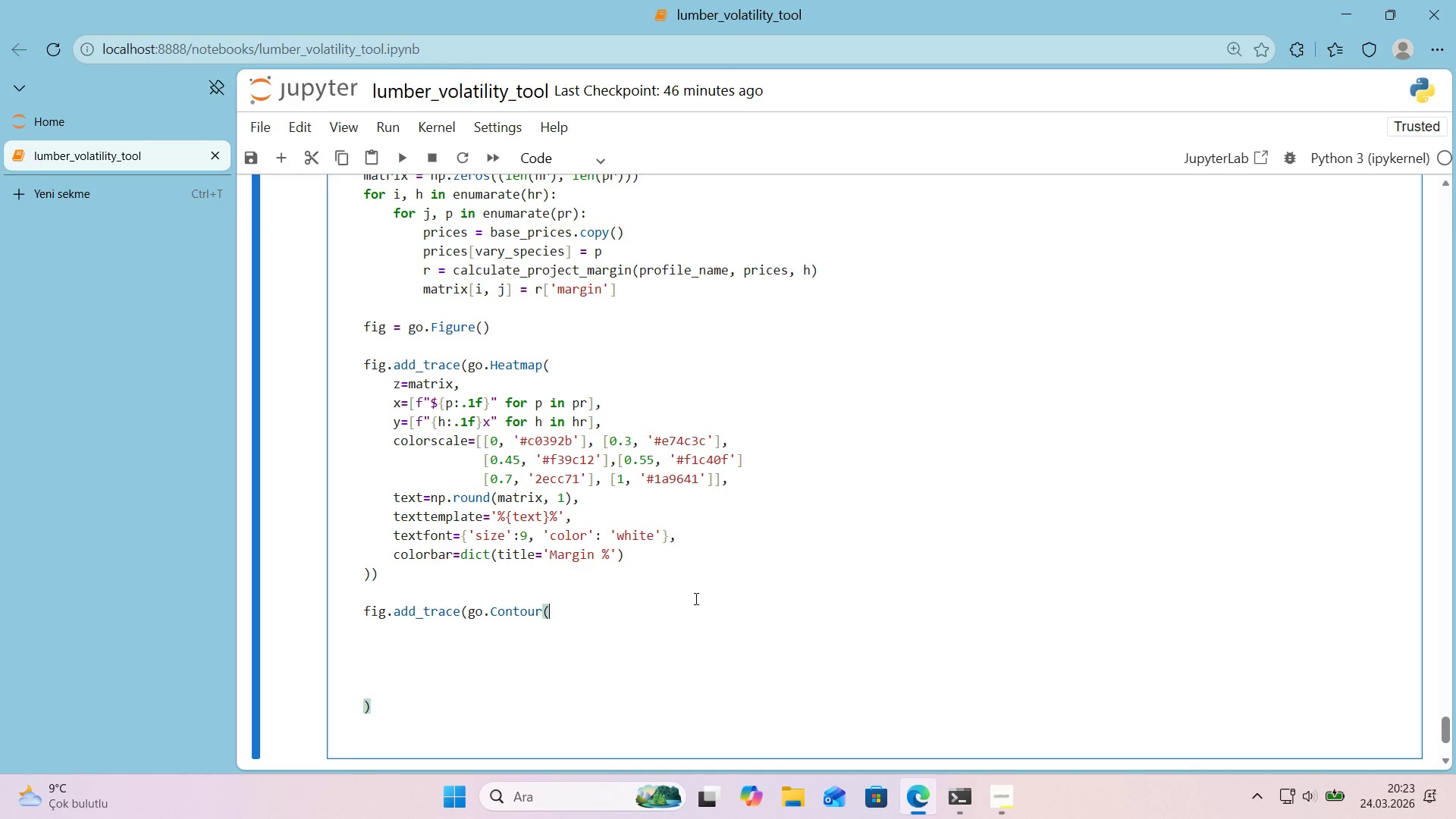 
key(Enter)
 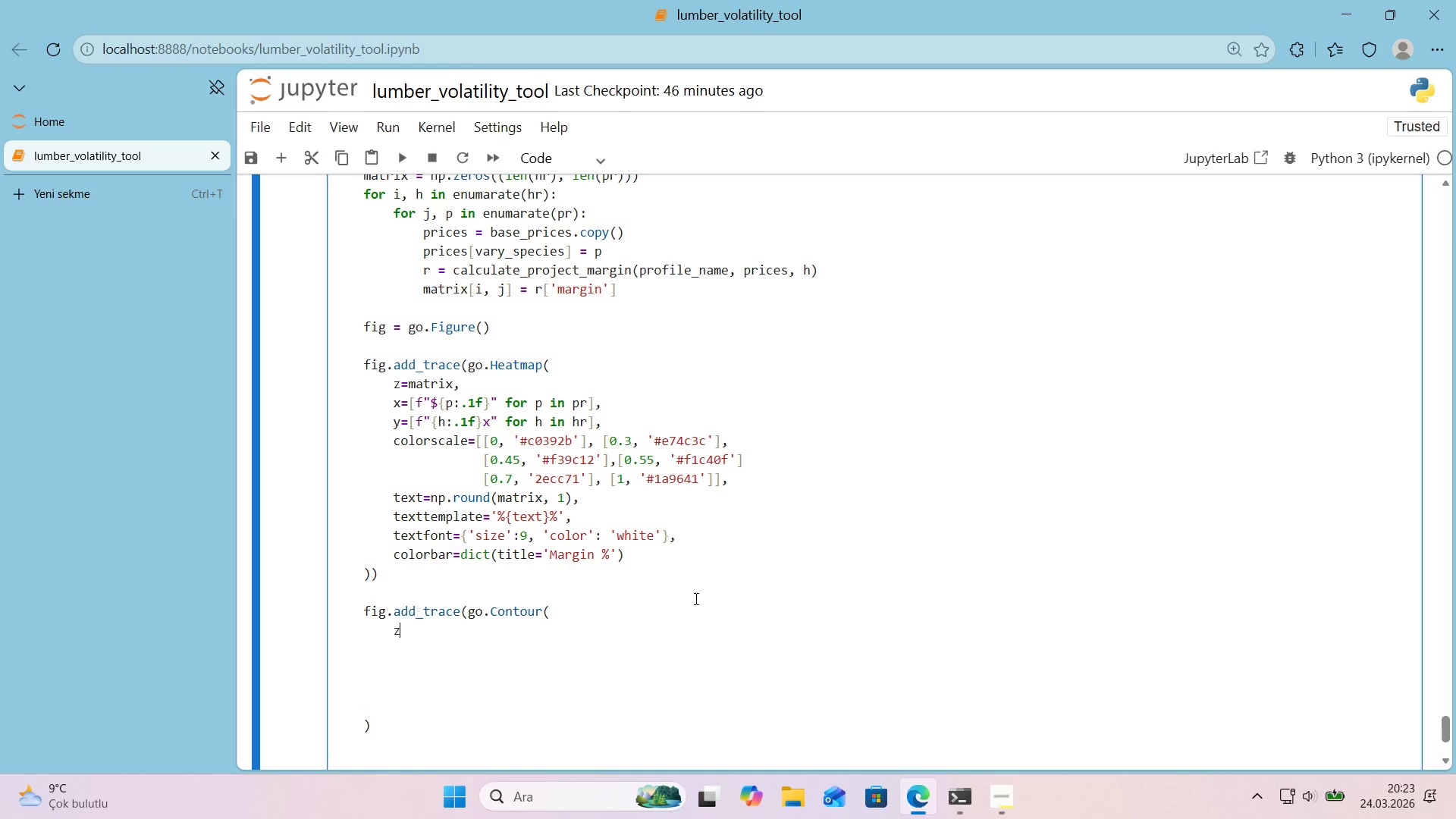 
type(z)matr'x,)
 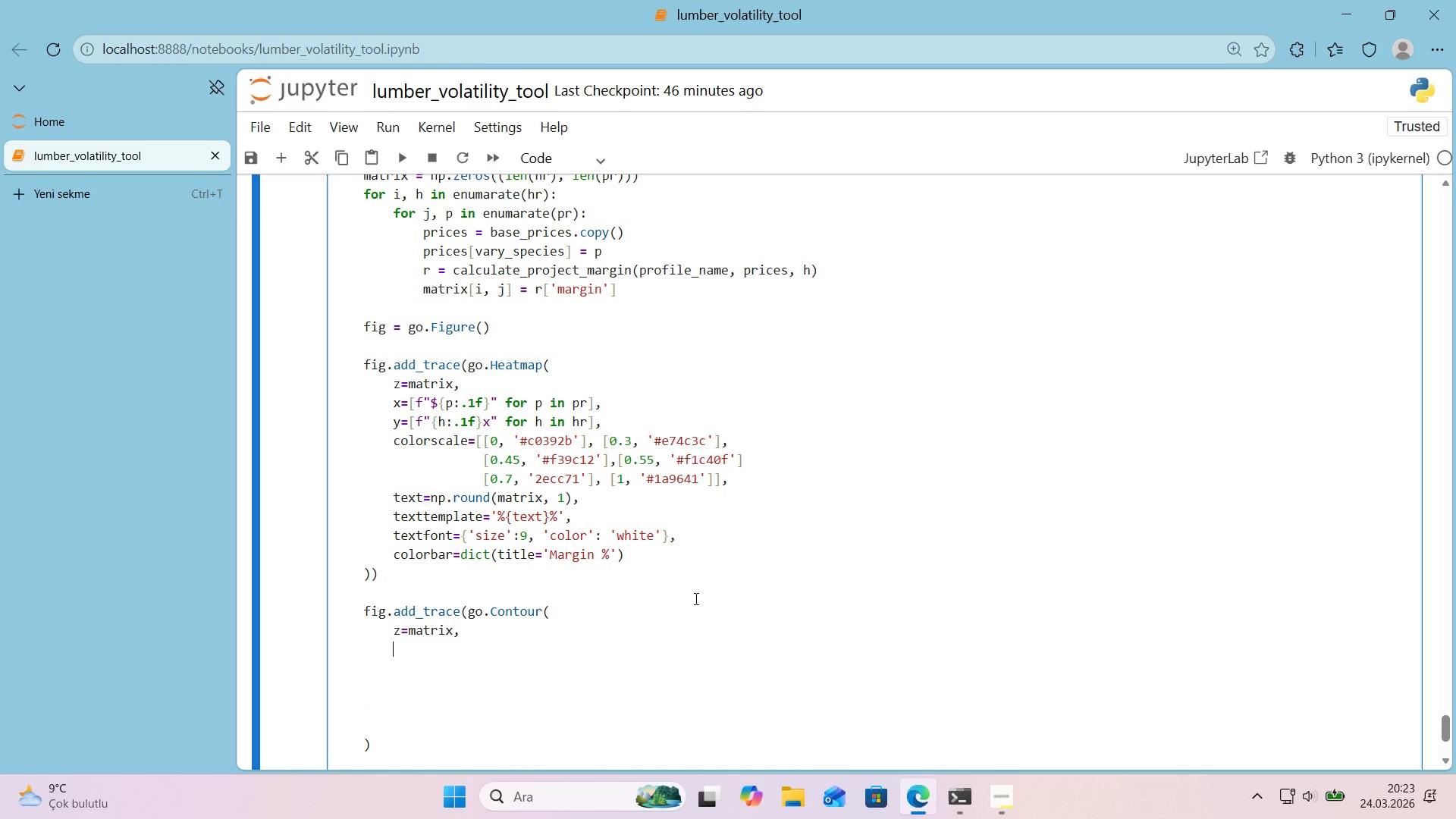 
 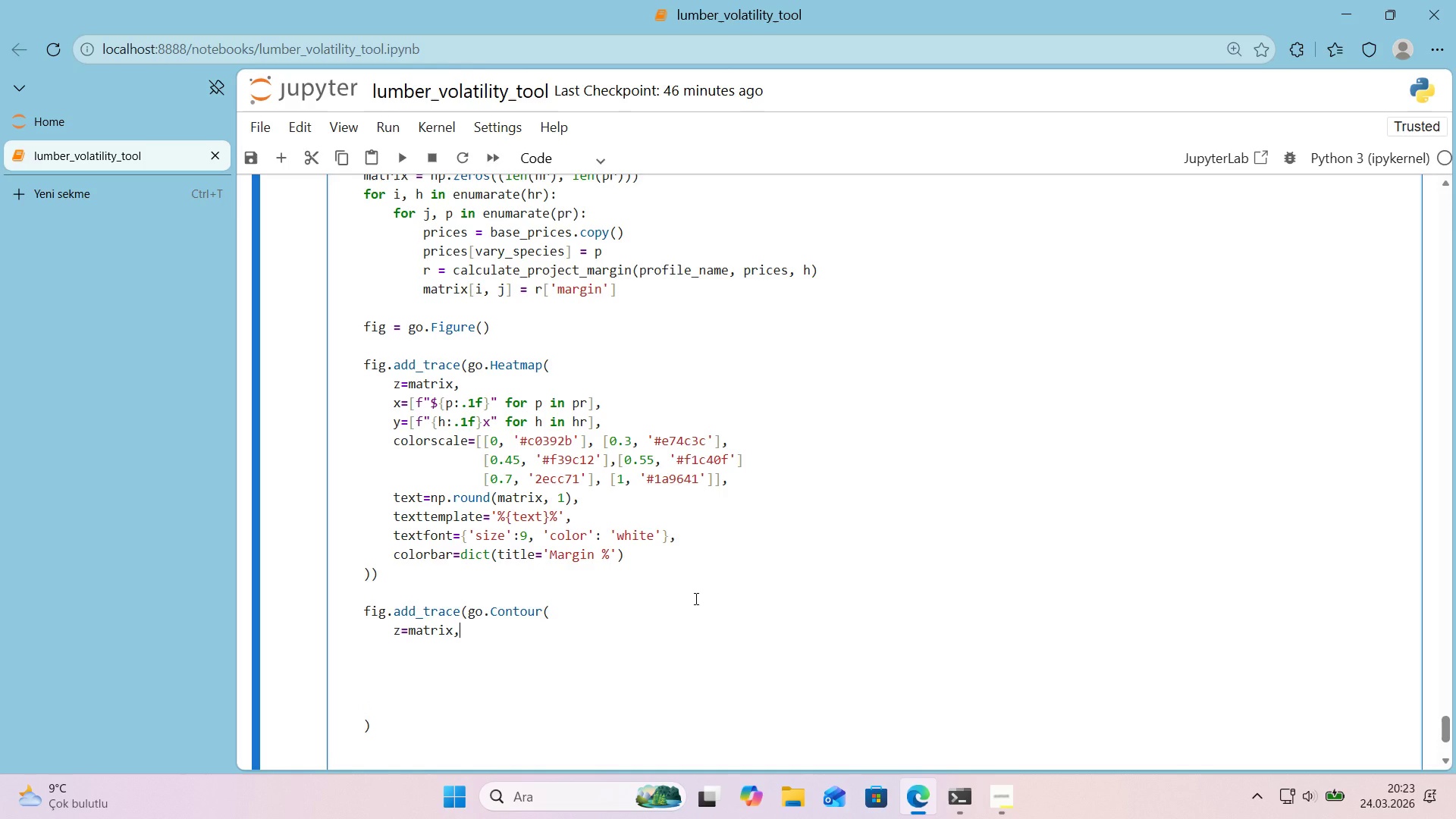 
key(Enter)
 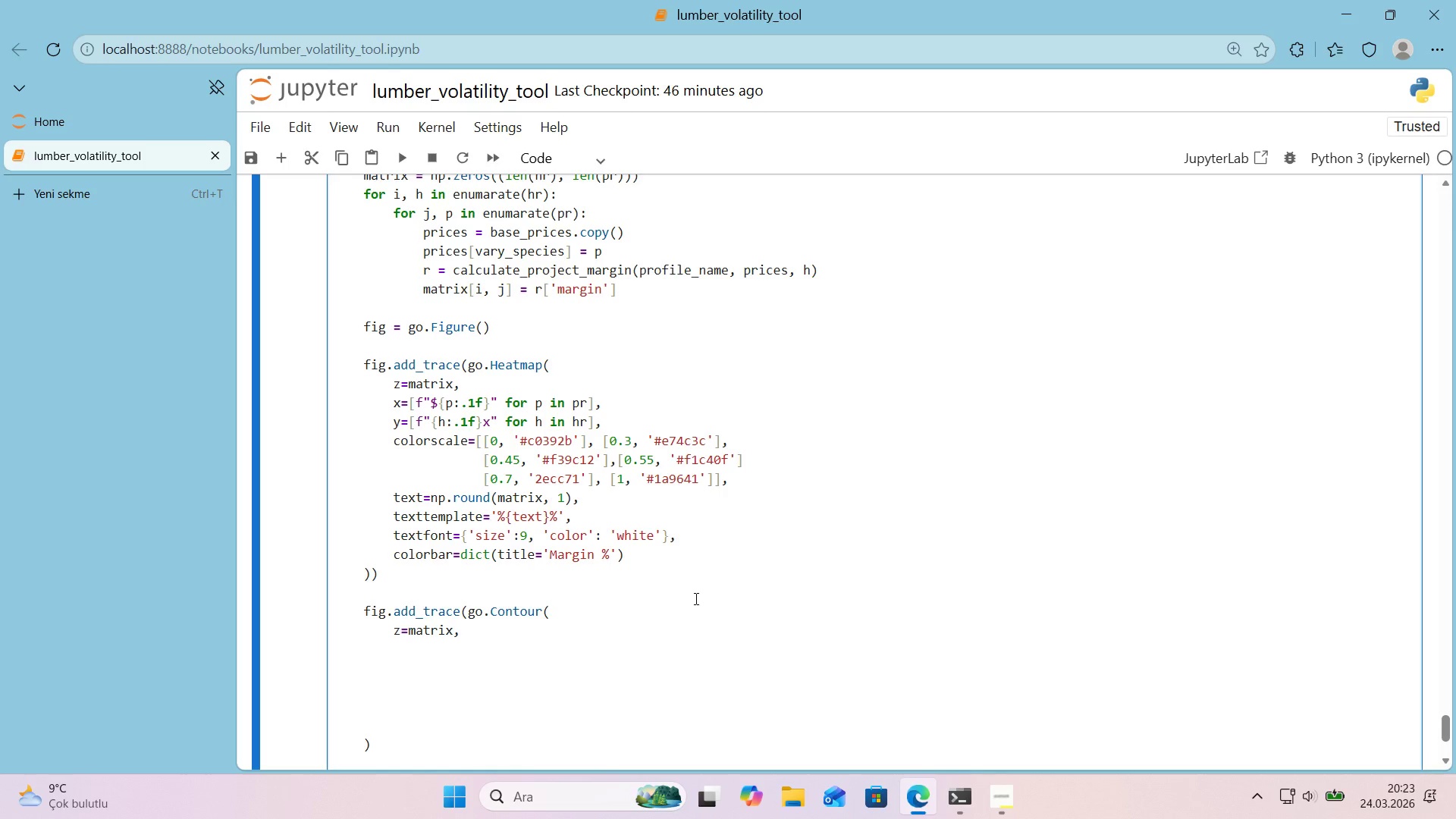 
type(x))
 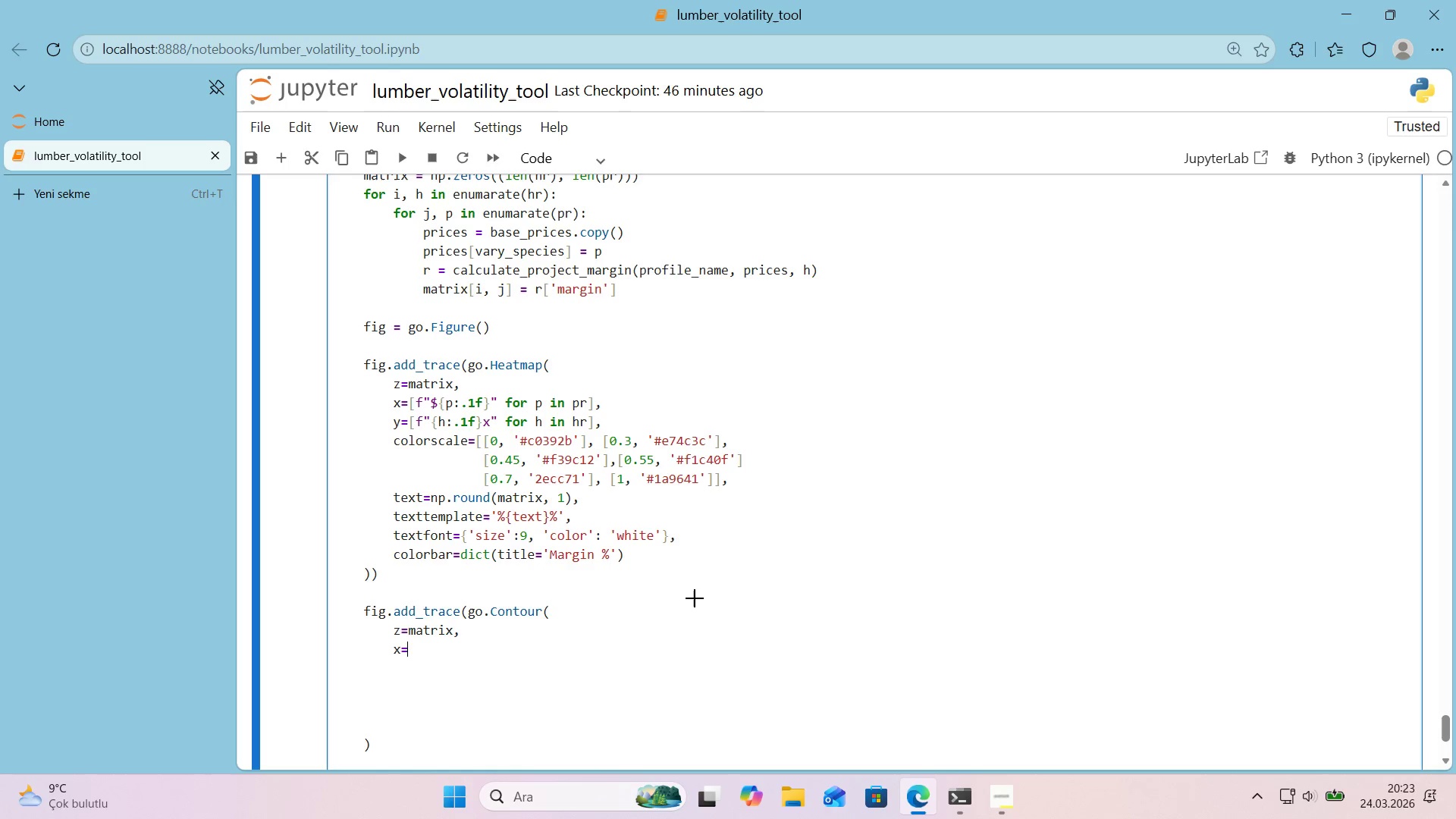 
key(Alt+Control+7)
 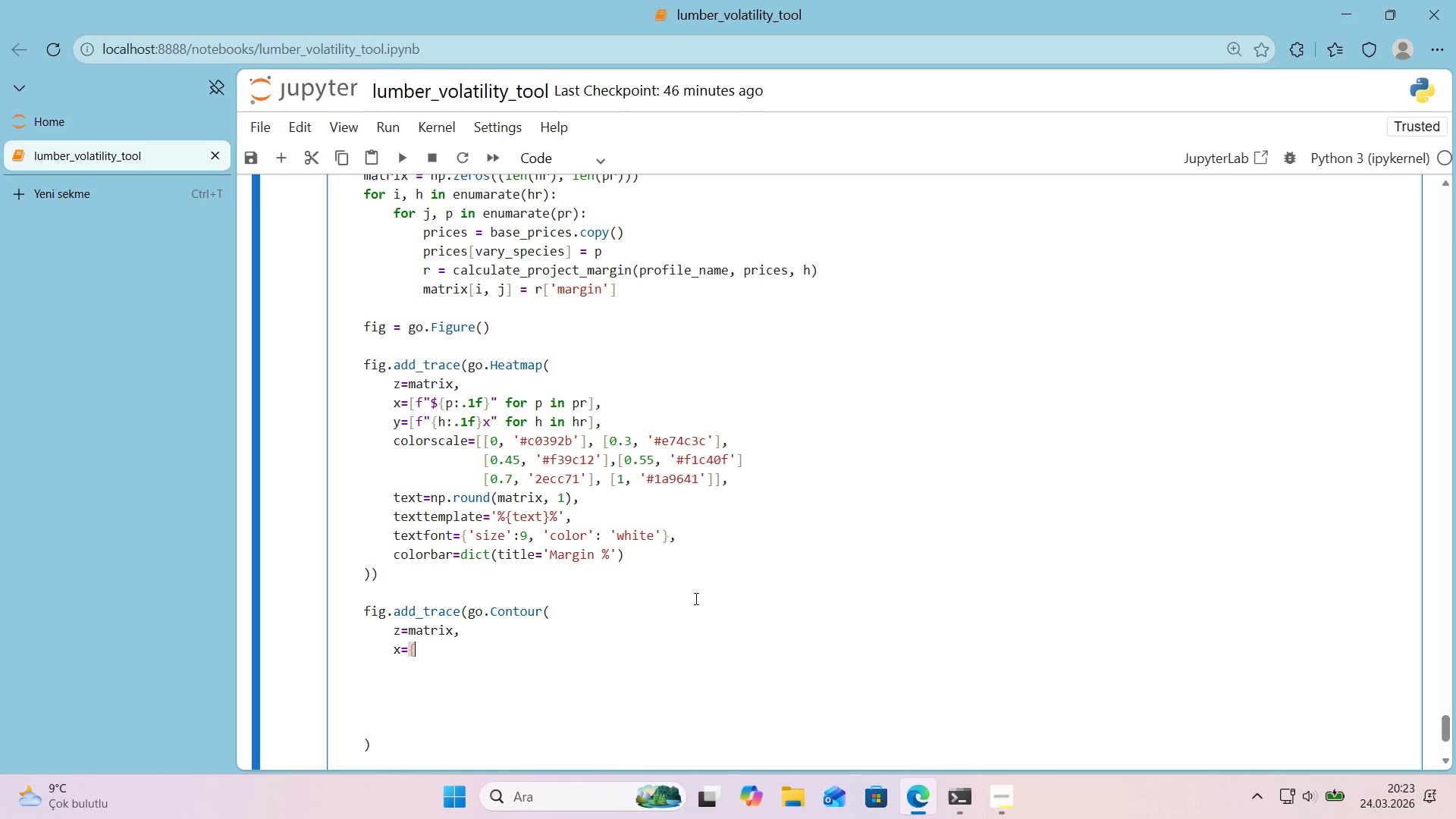 
key(Alt+Control+0)
 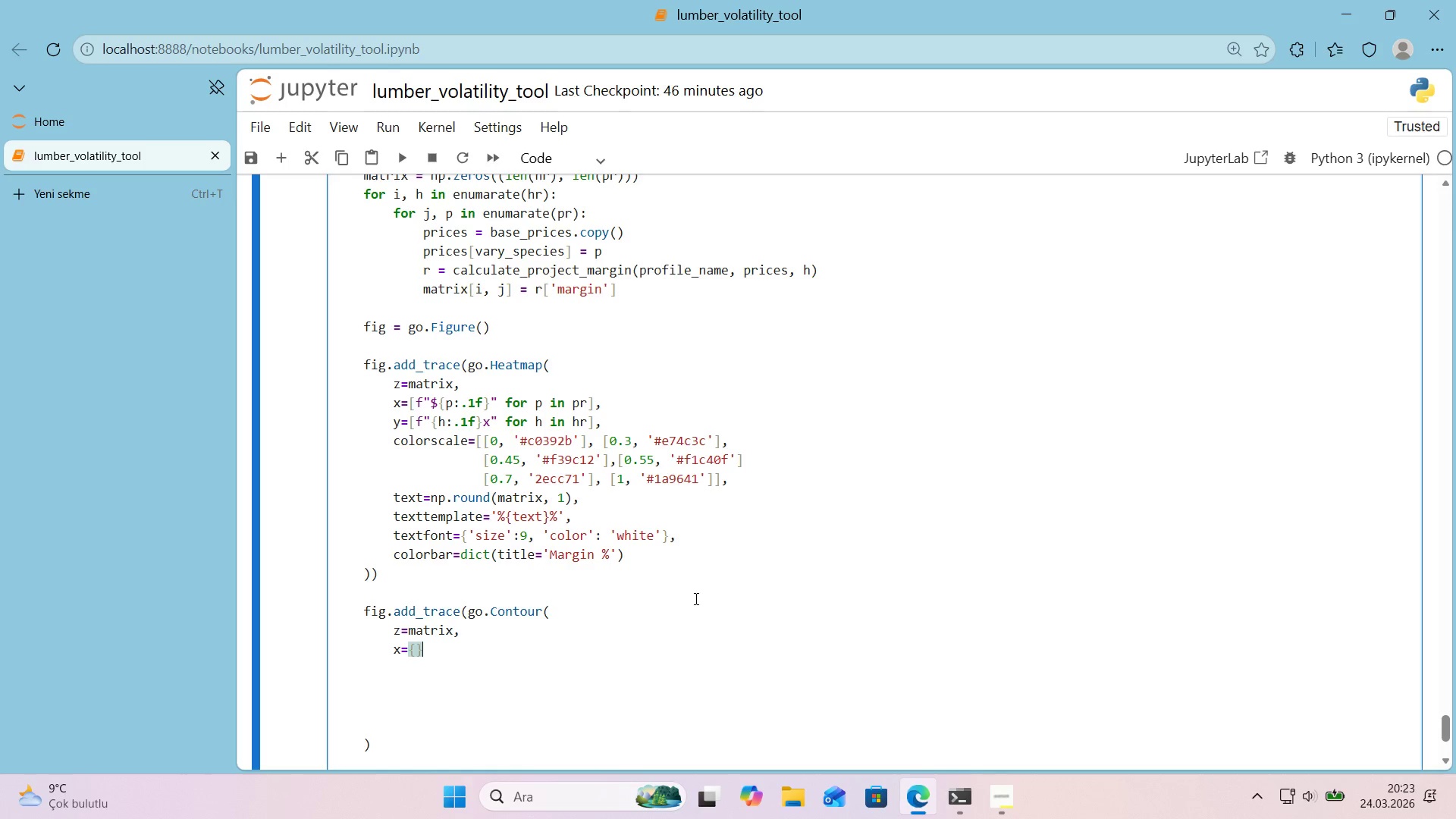 
key(ArrowLeft)
 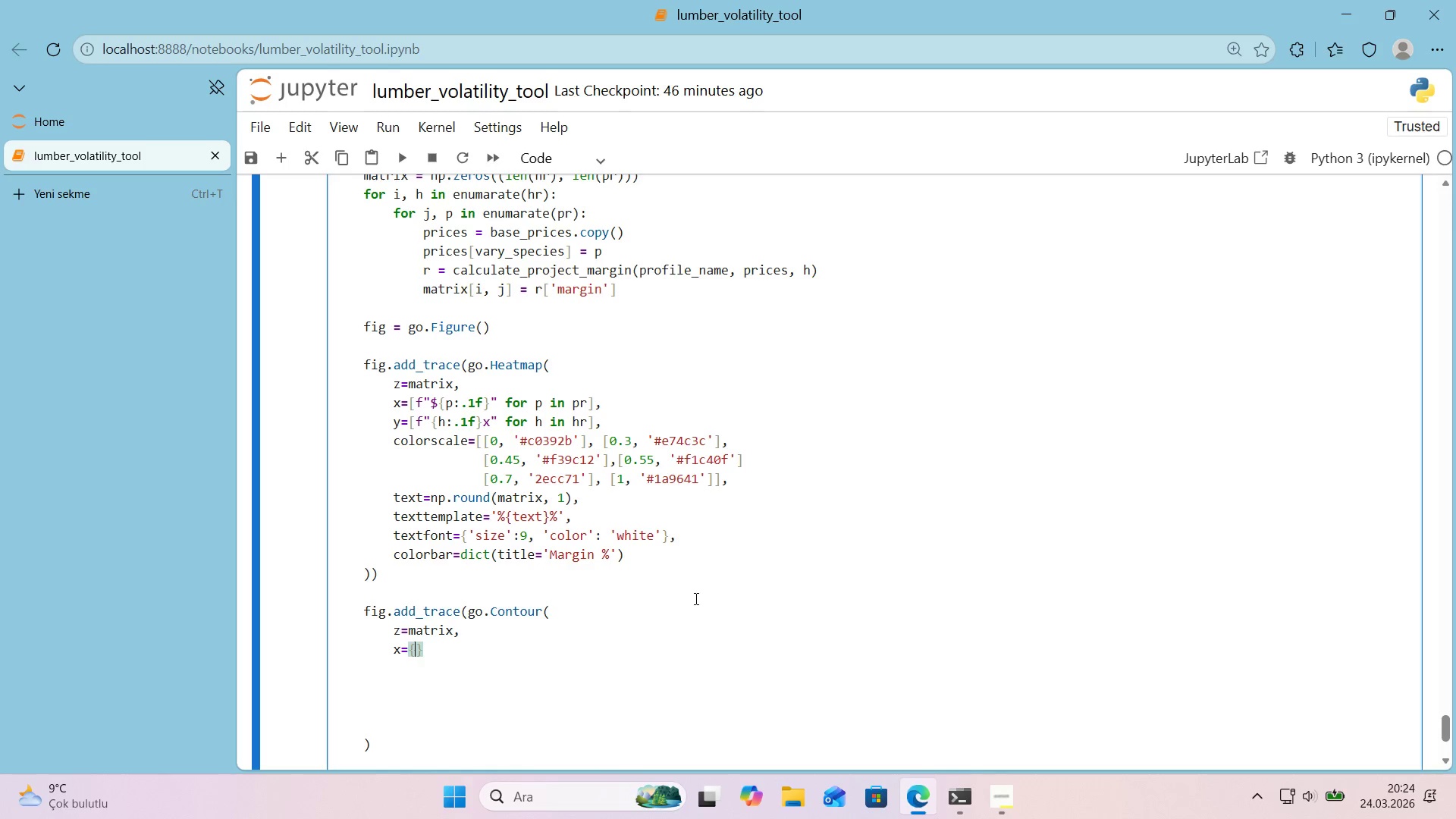 
key(F)
 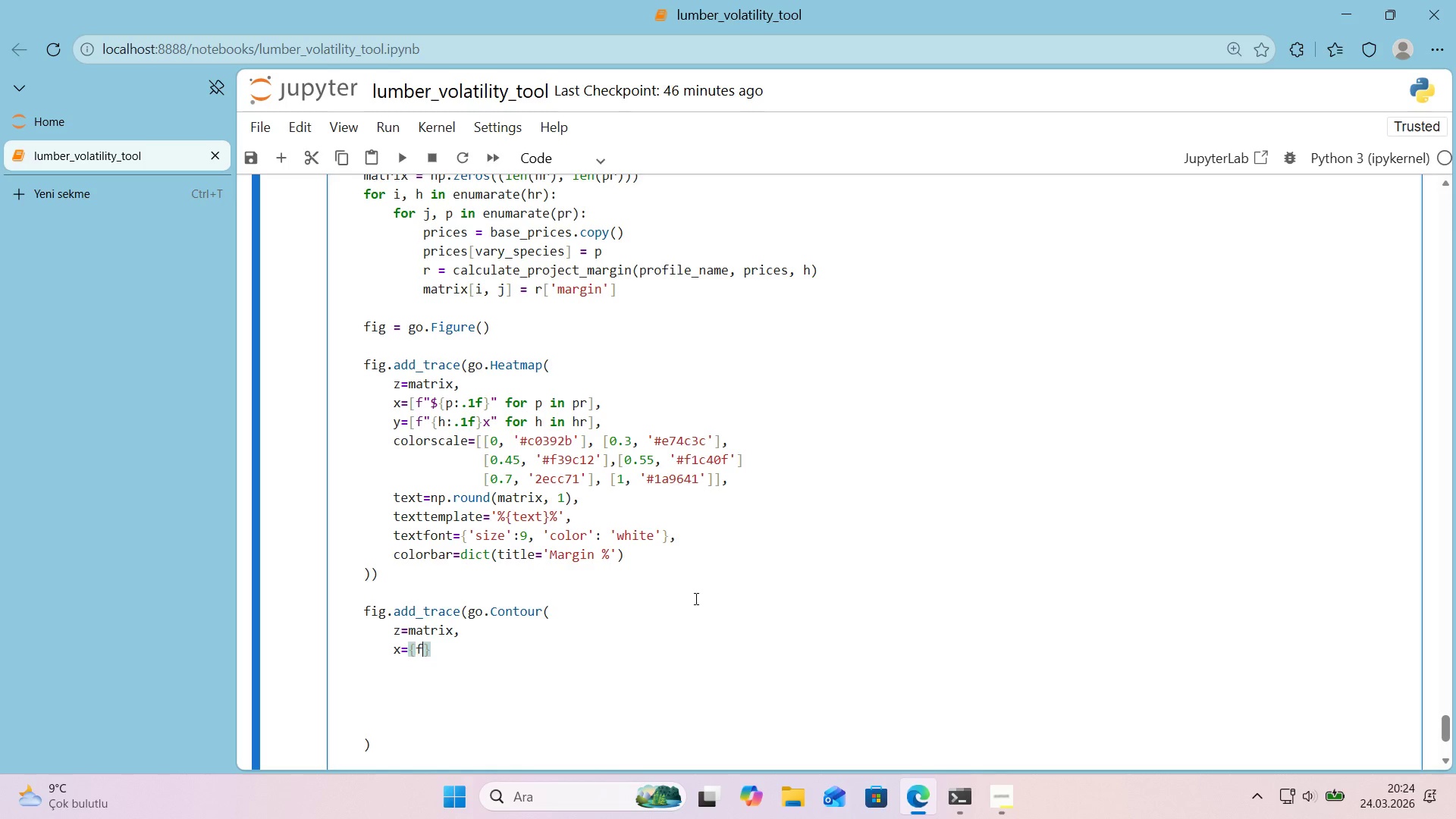 
key(Backquote)
 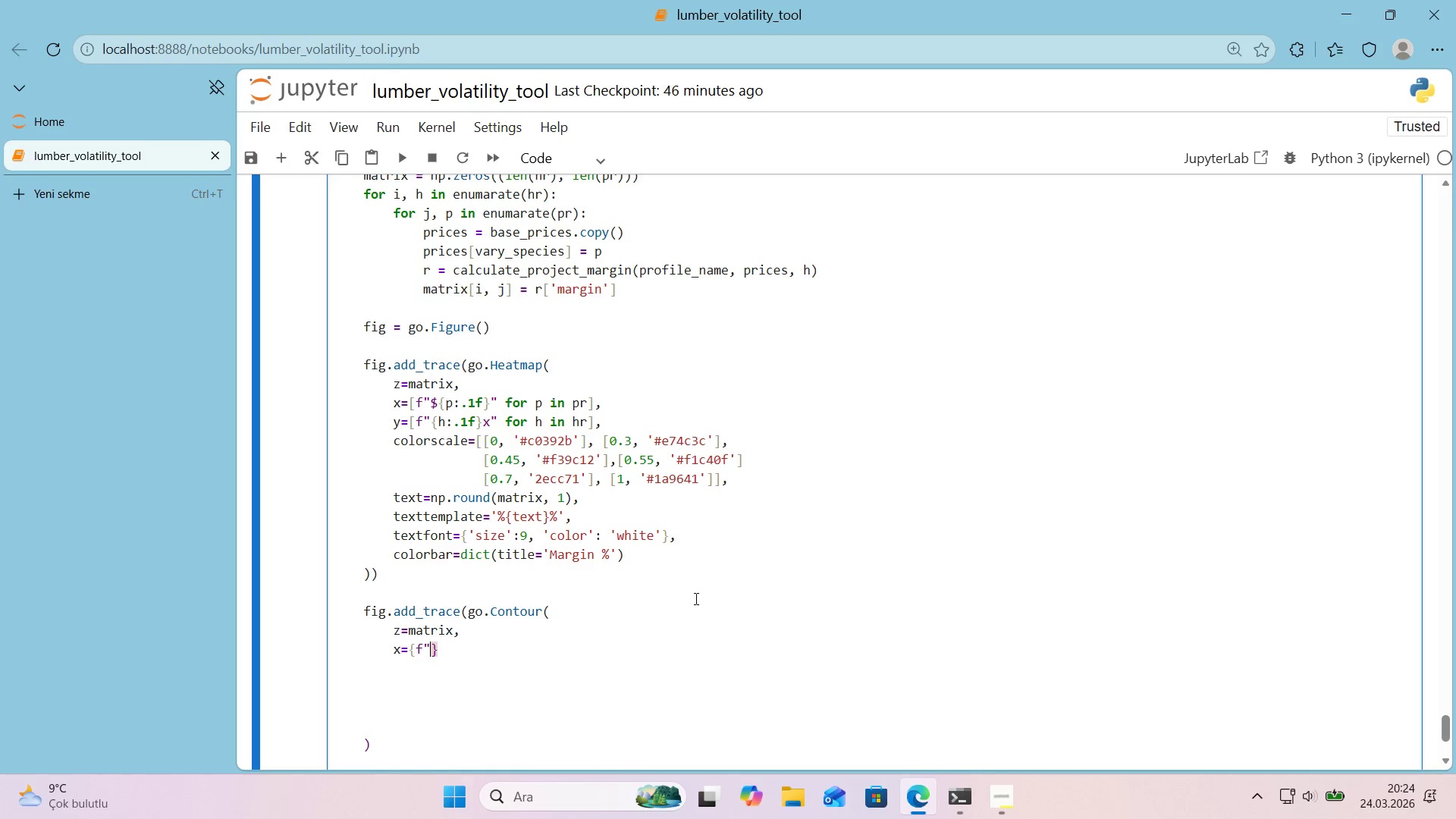 
key(Backquote)
 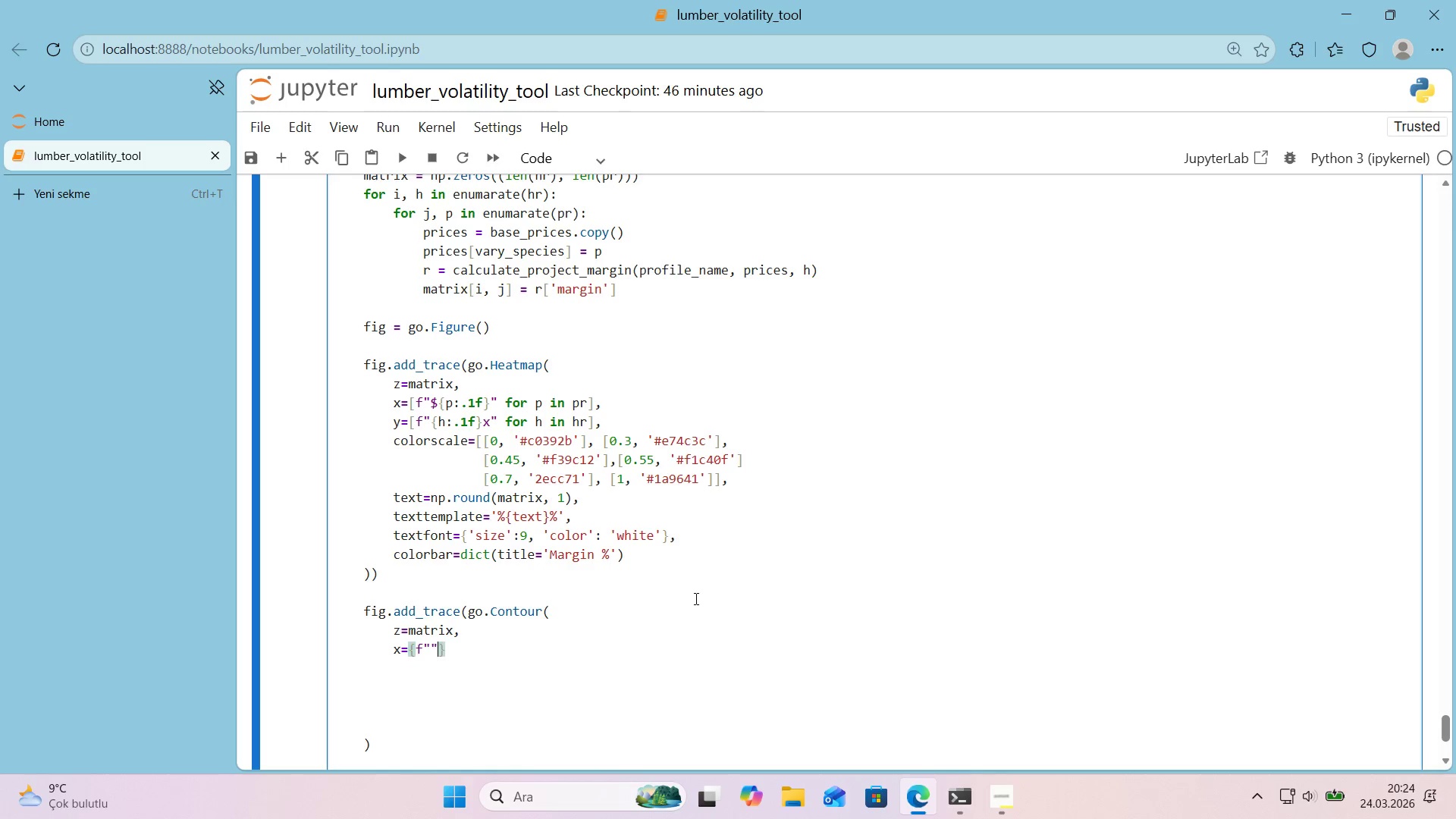 
key(ArrowLeft)
 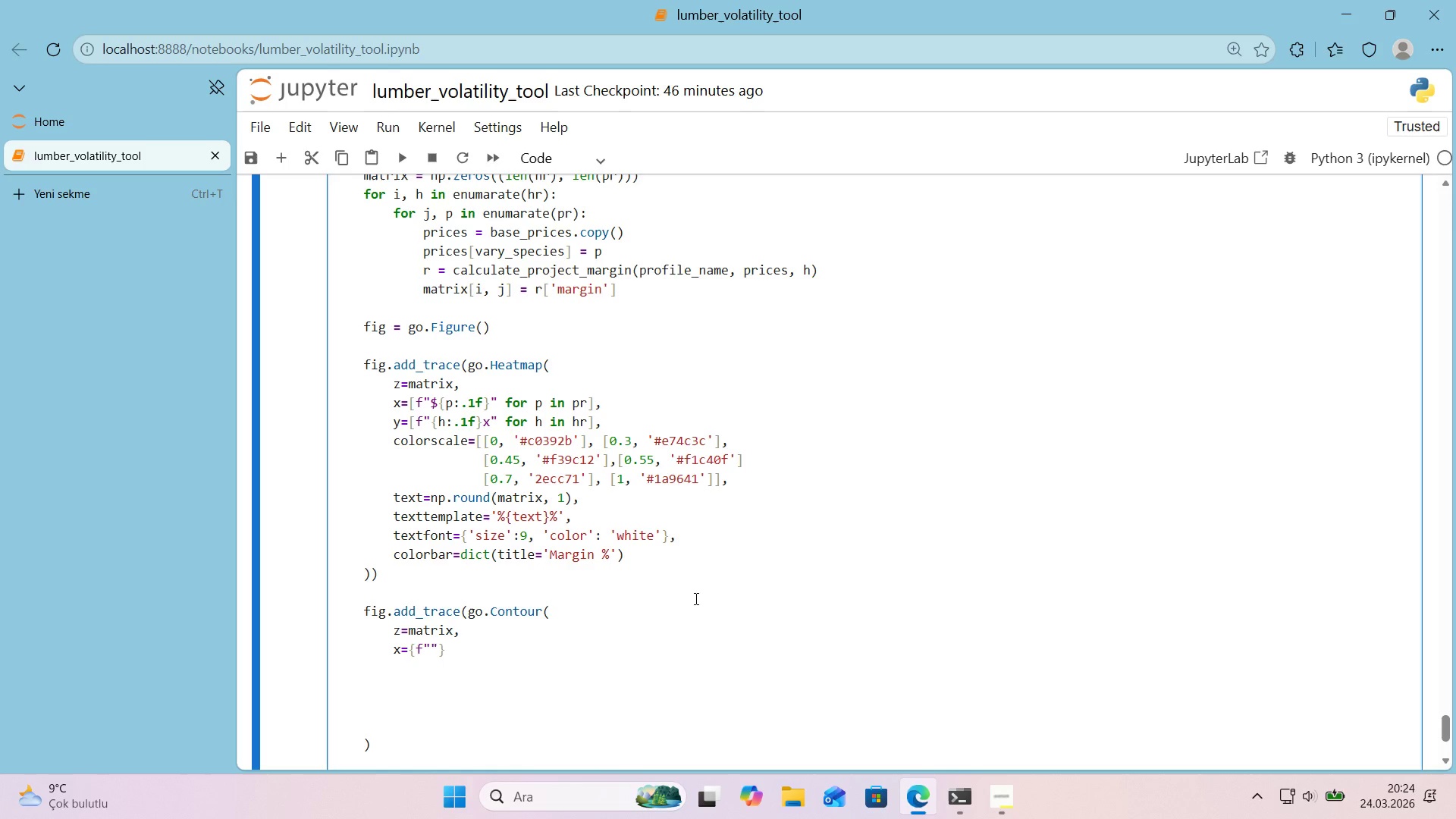 
key(Alt+Control+4)
 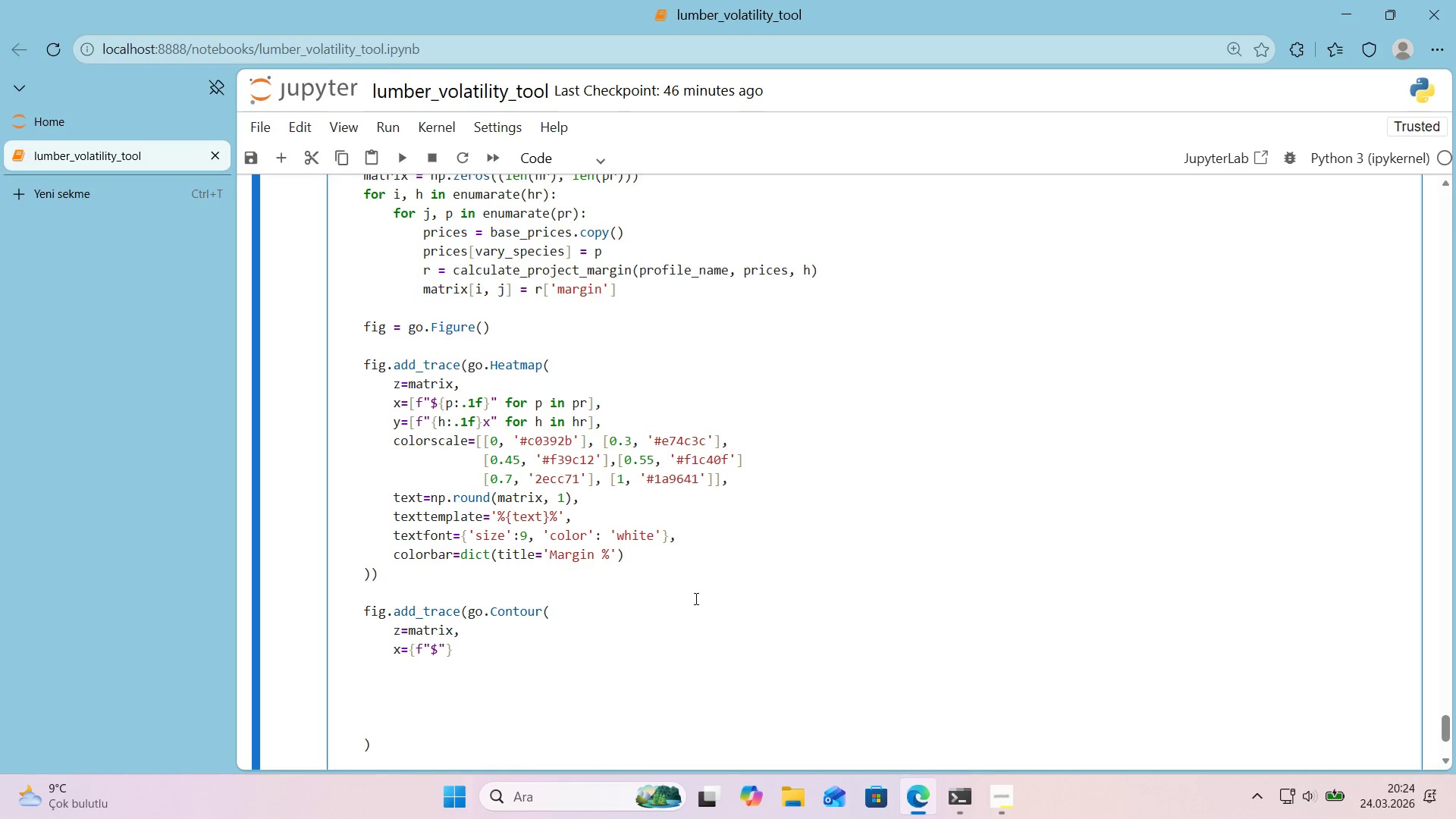 
key(Alt+Control+7)
 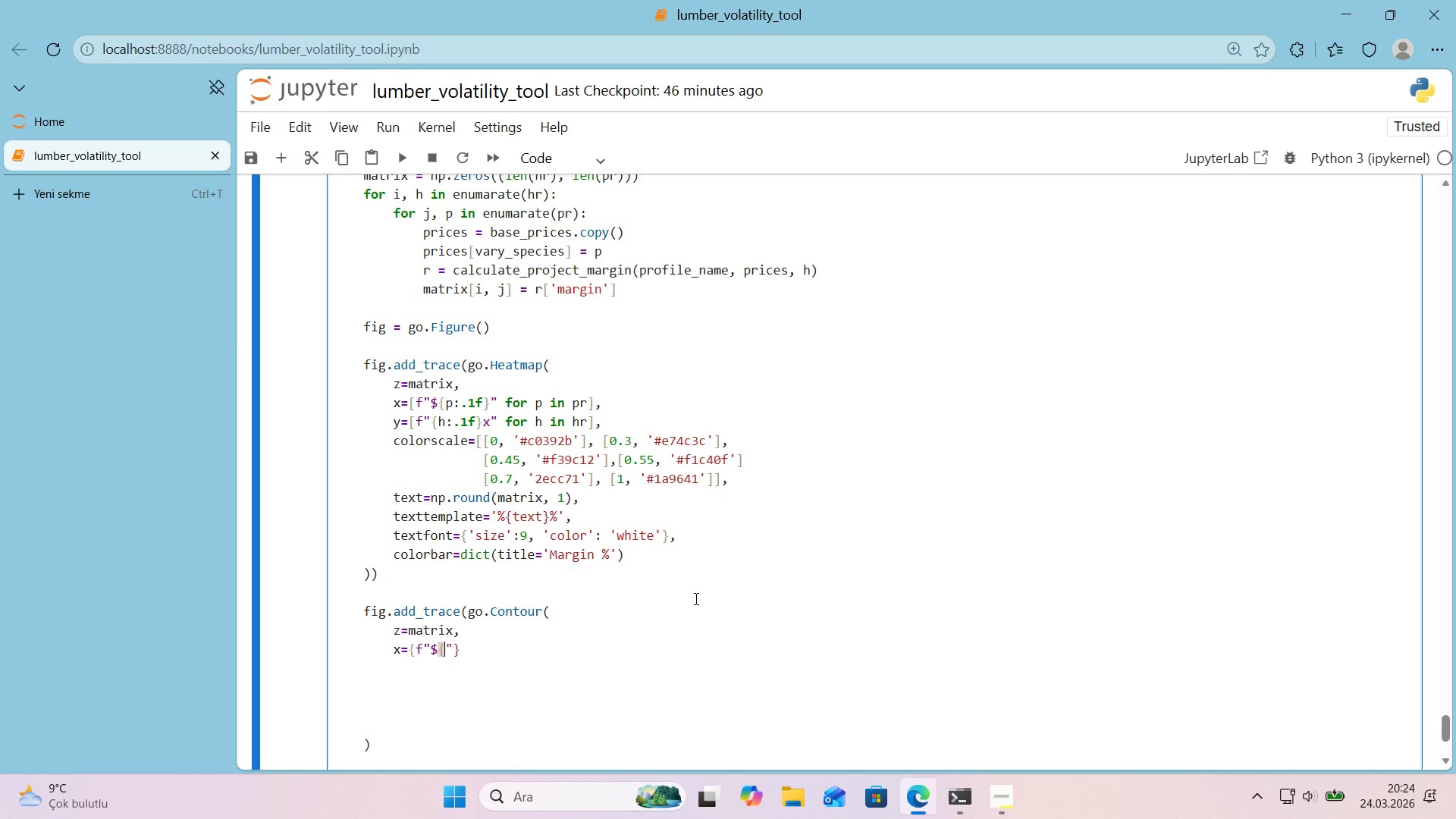 
key(Alt+Control+0)
 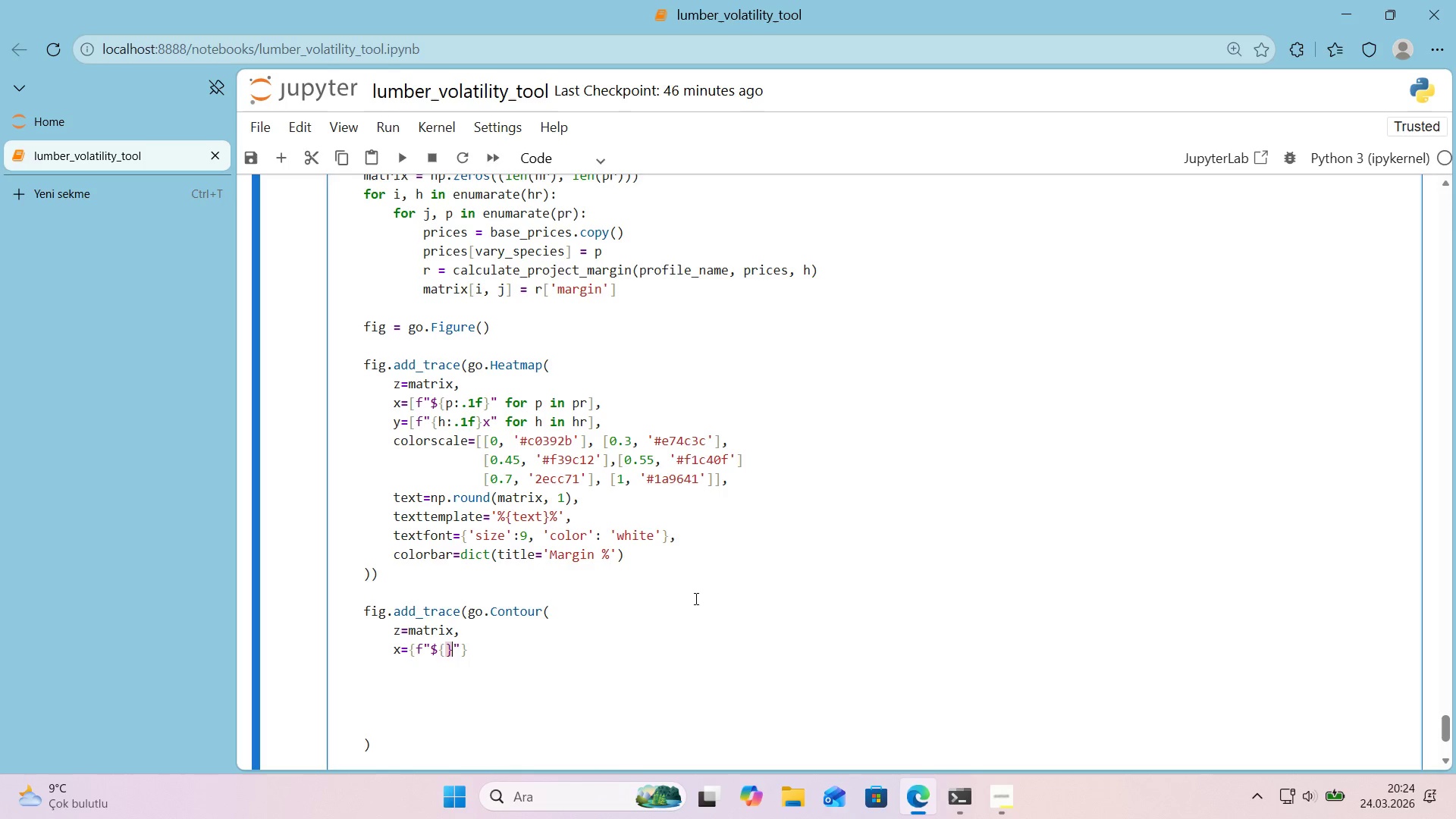 
key(ArrowLeft)
 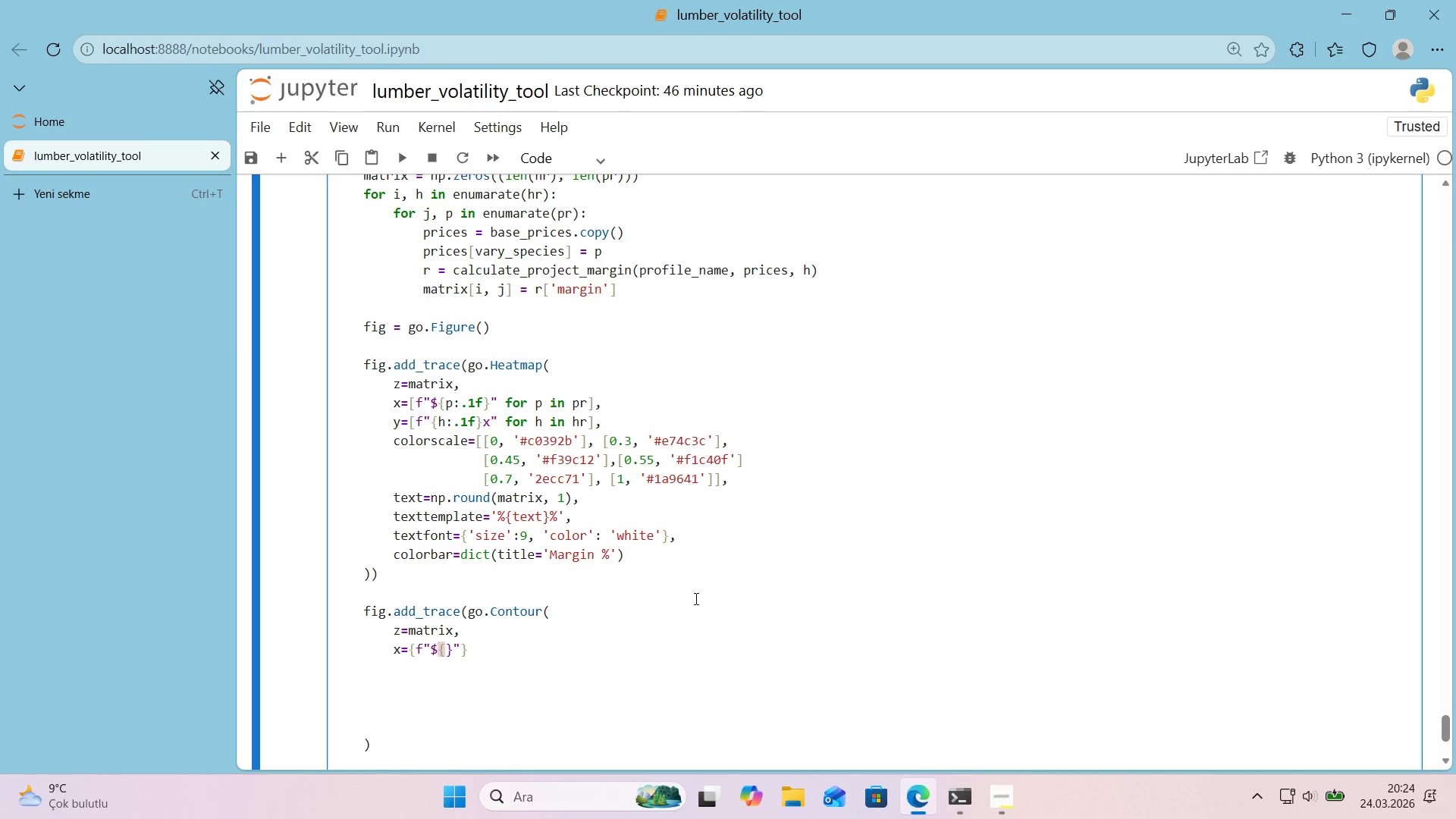 
type(p>.1f)
 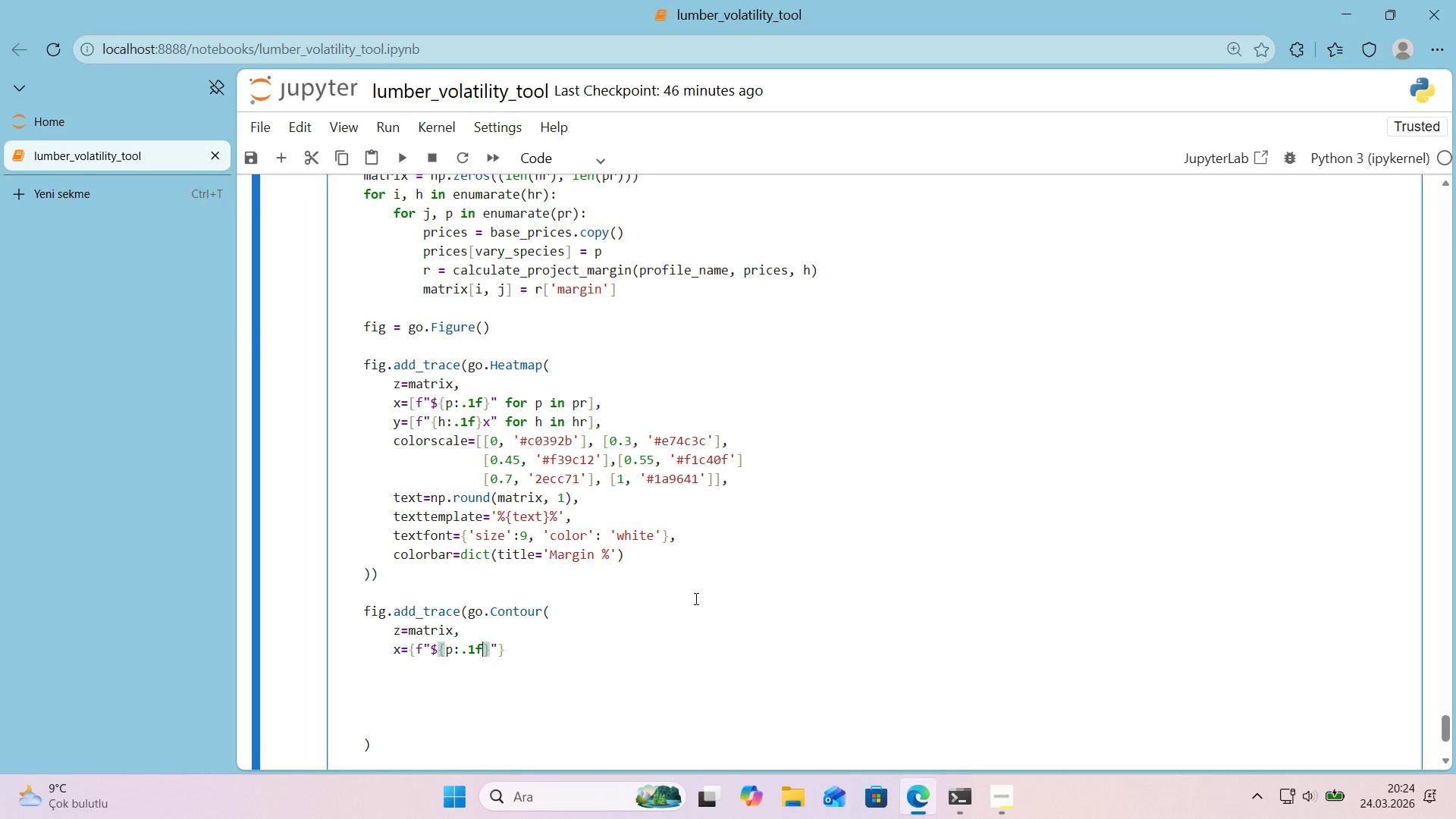 
key(ArrowRight)
 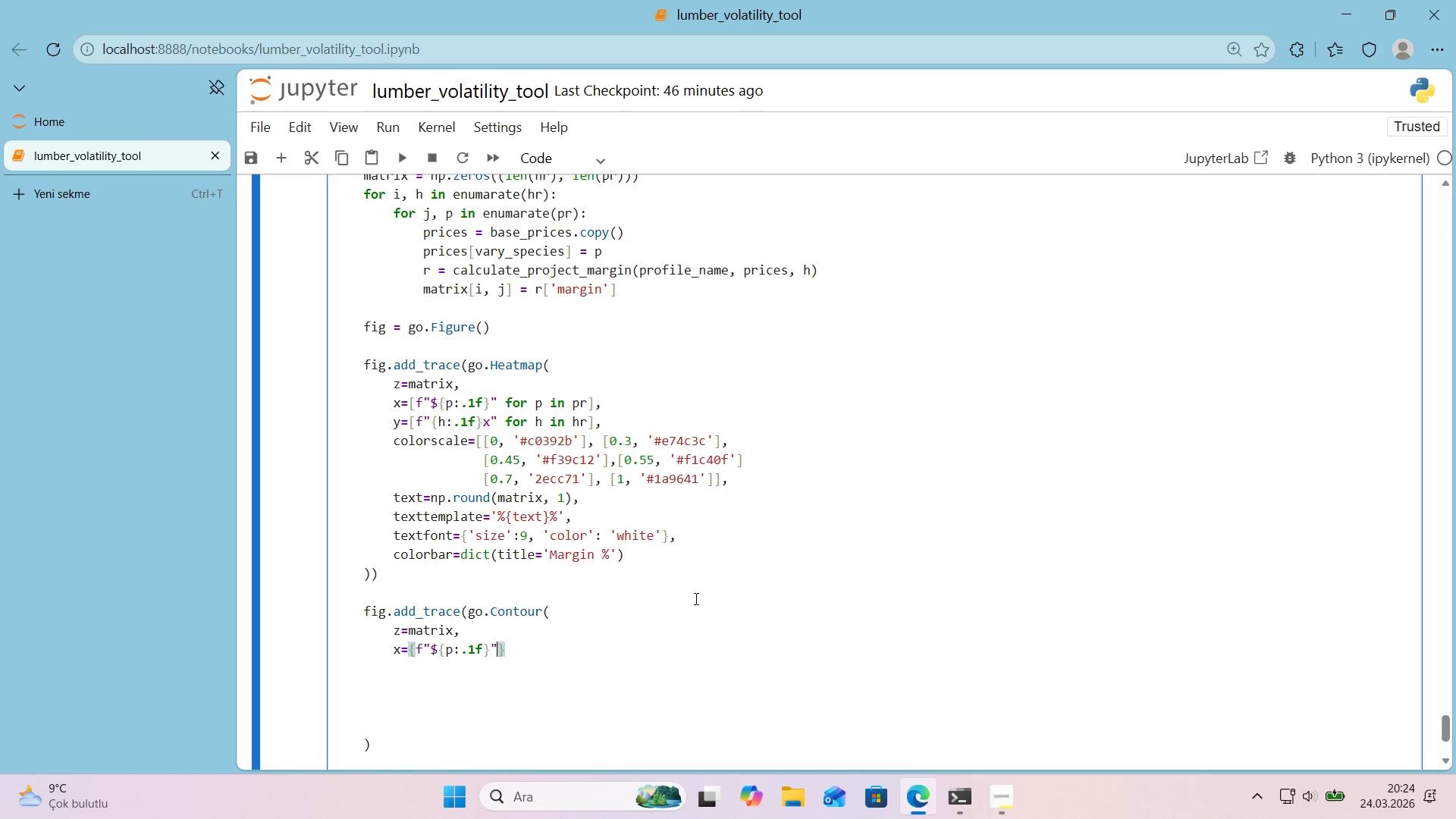 
key(ArrowRight)
 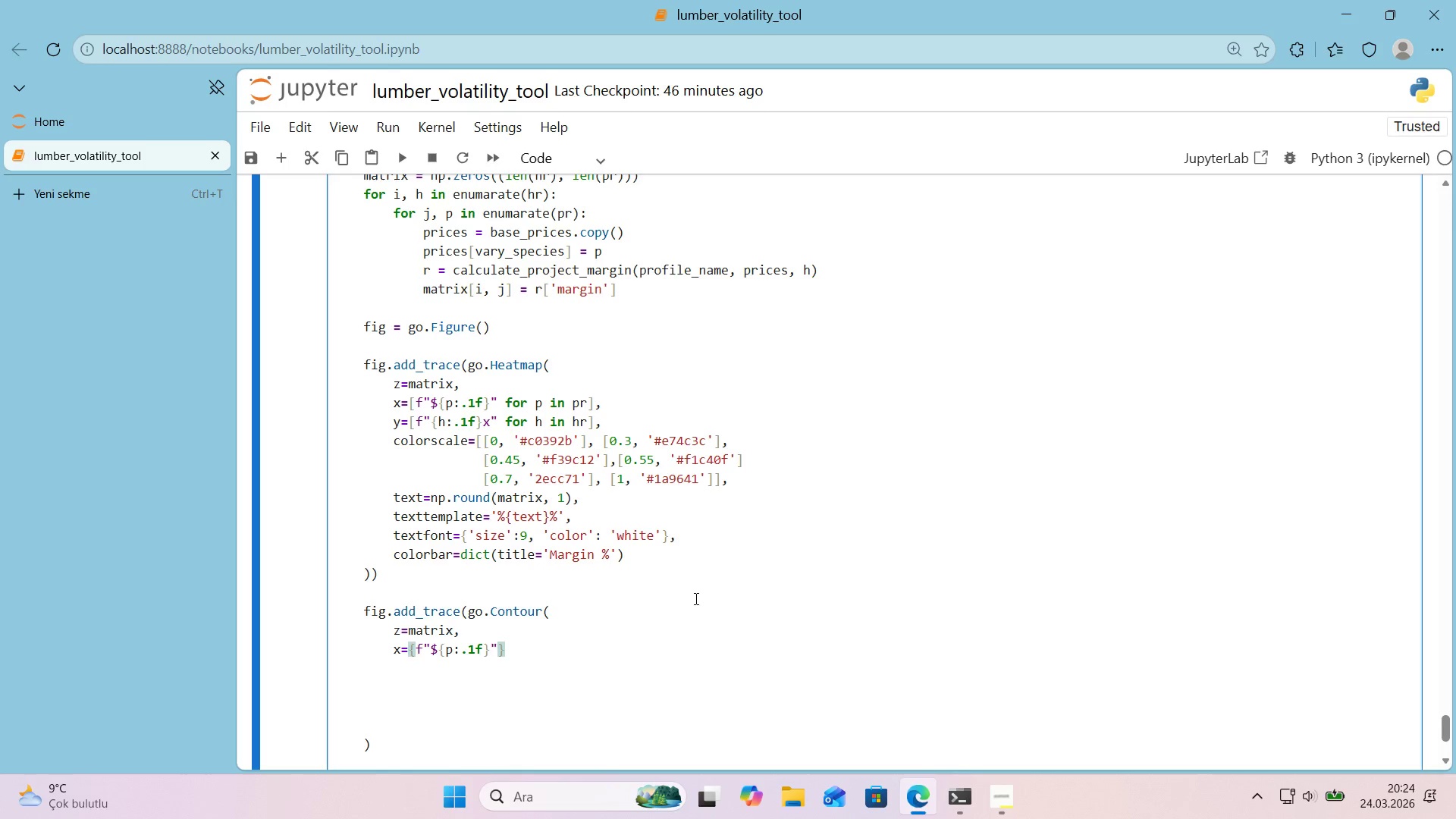 
type( for p 'n pr)
 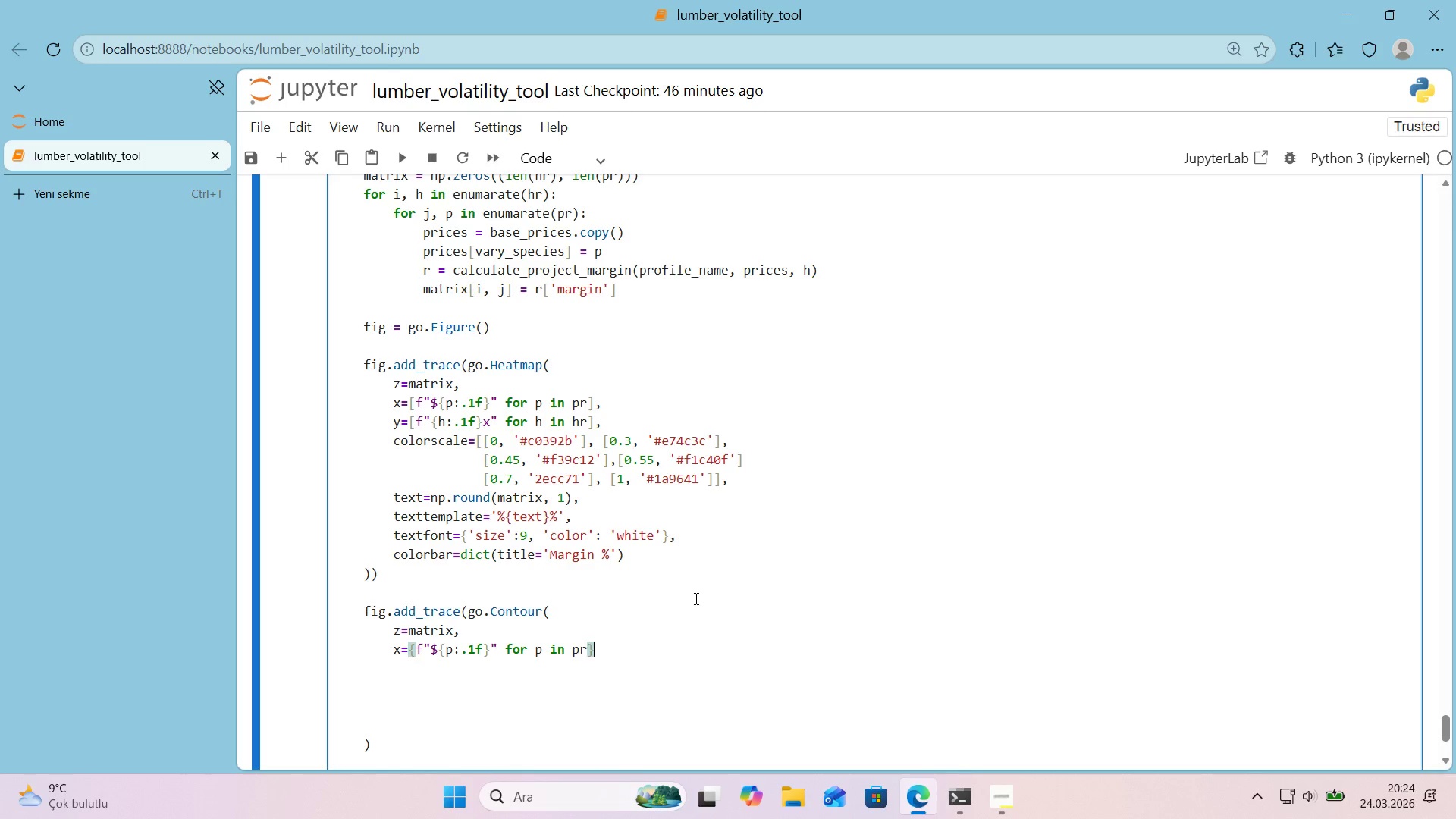 
key(ArrowRight)
 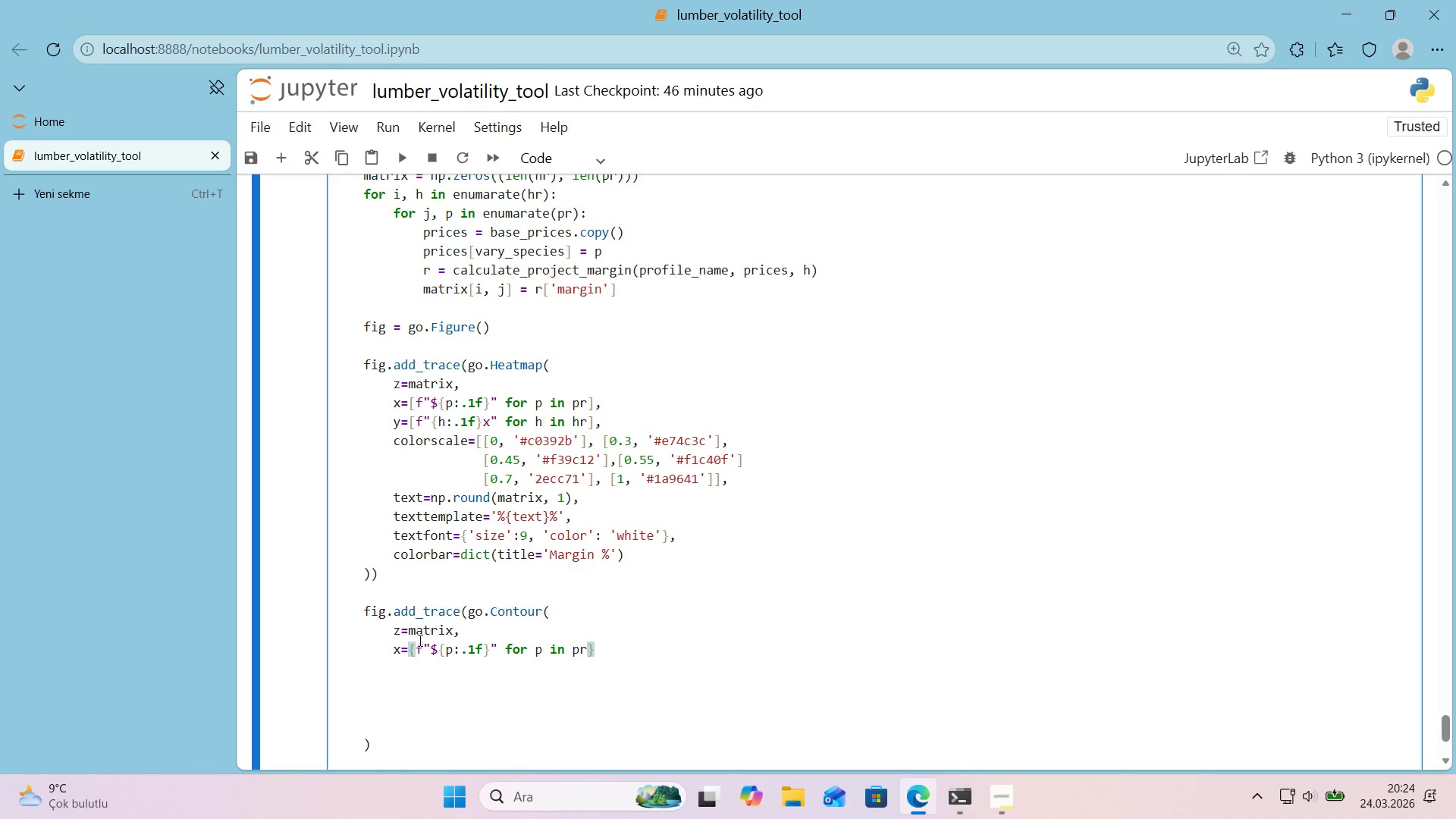 
key(Backspace)
 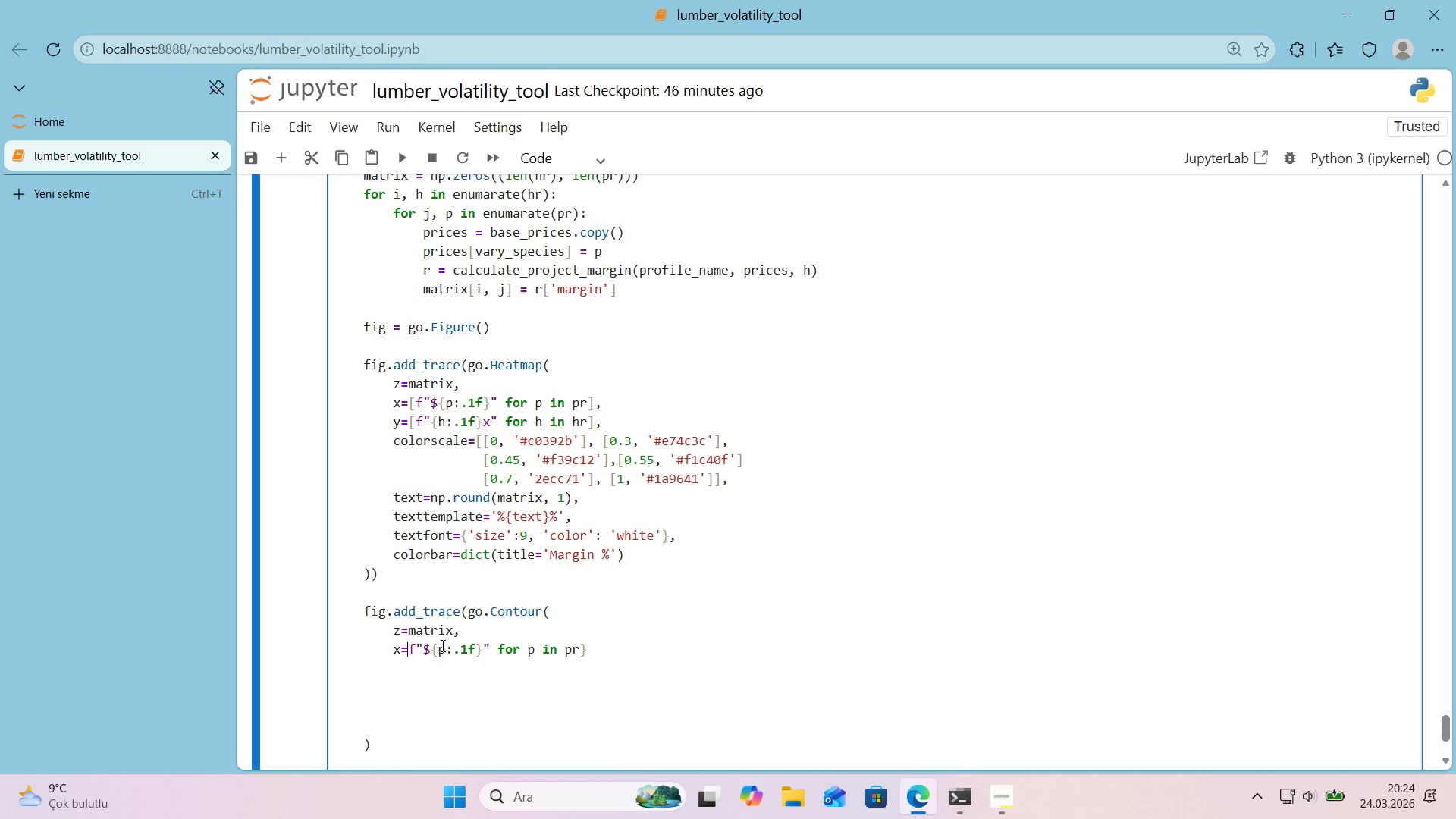 
key(Alt+Control+8)
 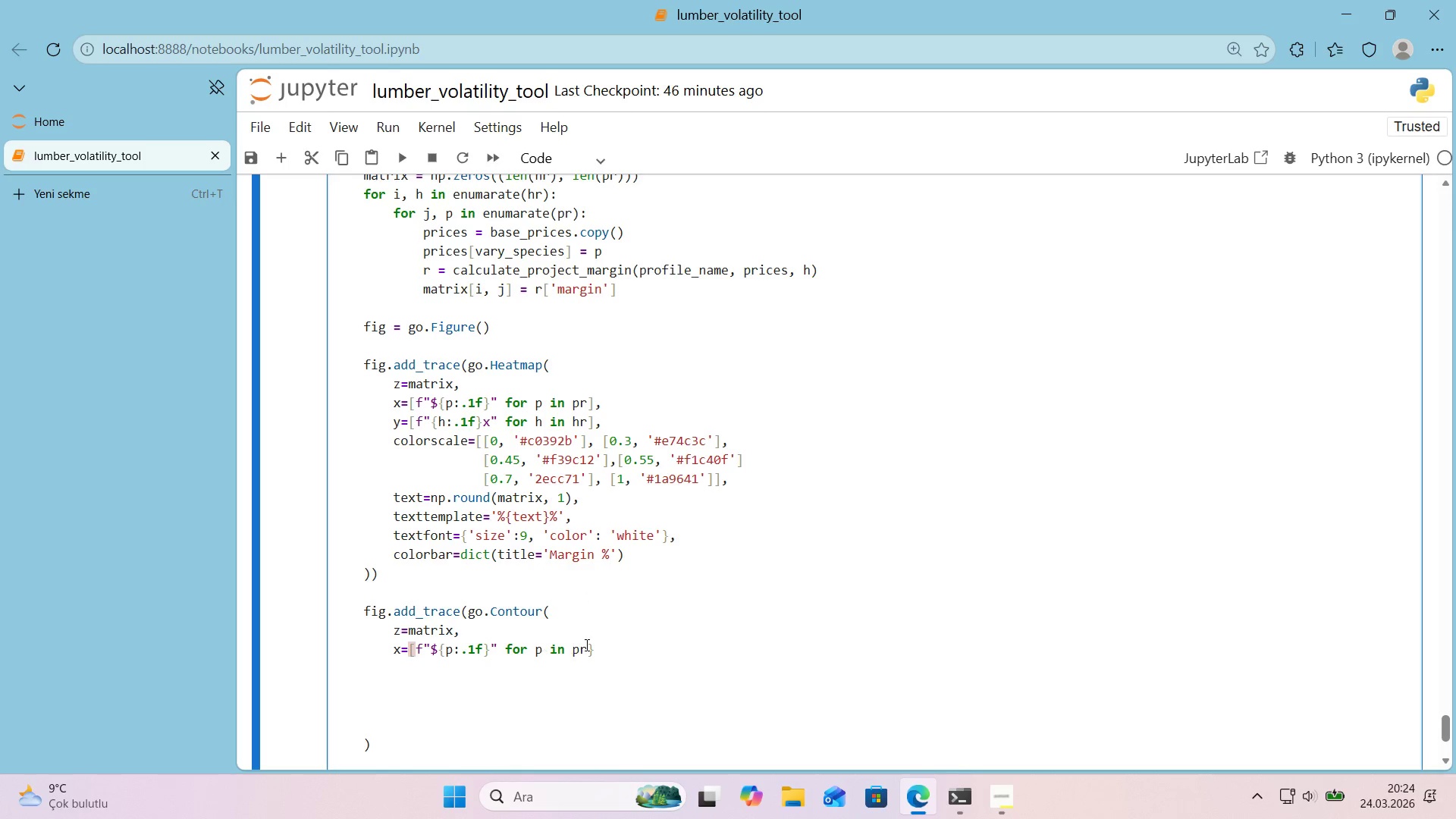 
left_click([614, 656])
 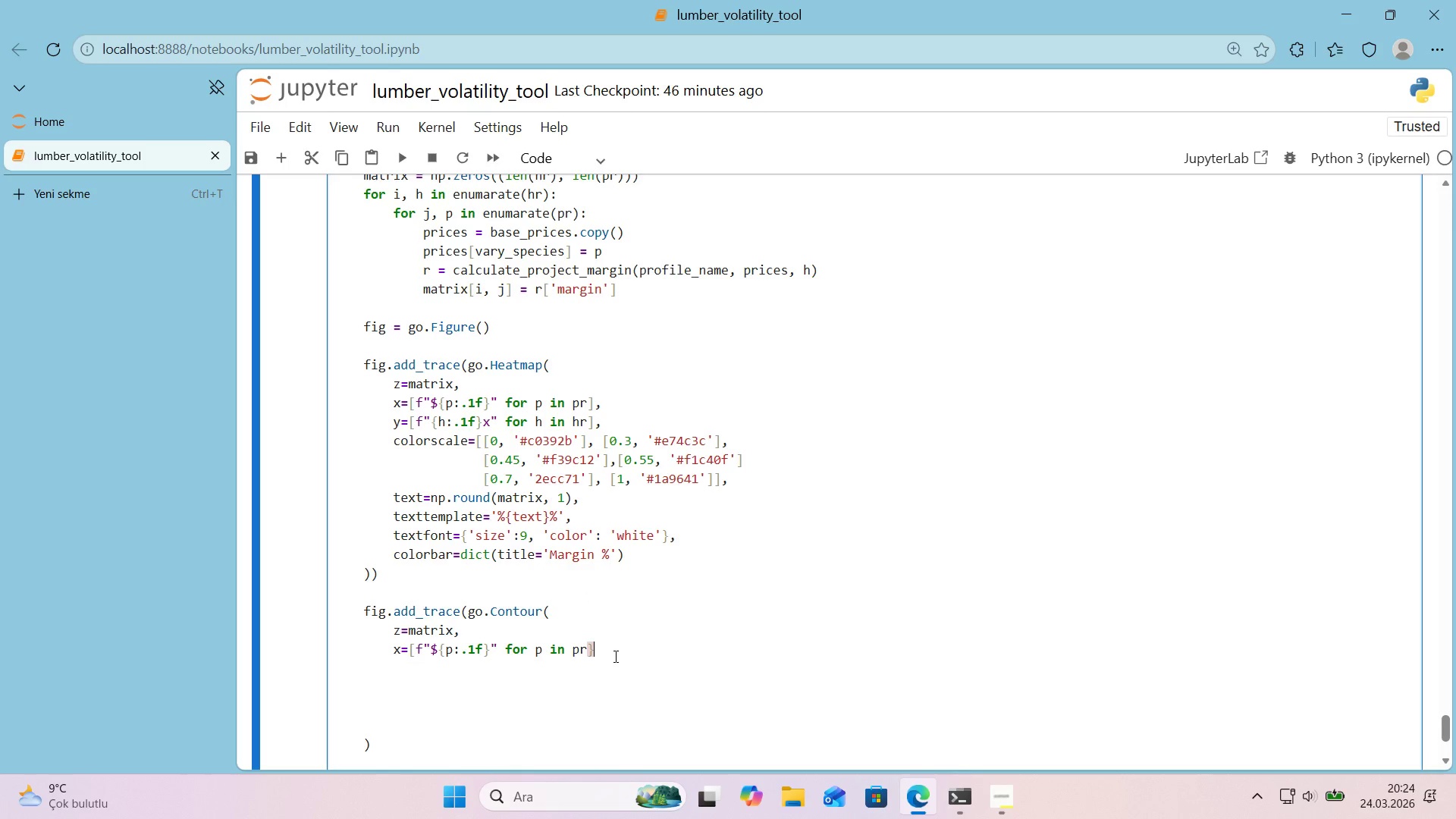 
key(Backspace)
 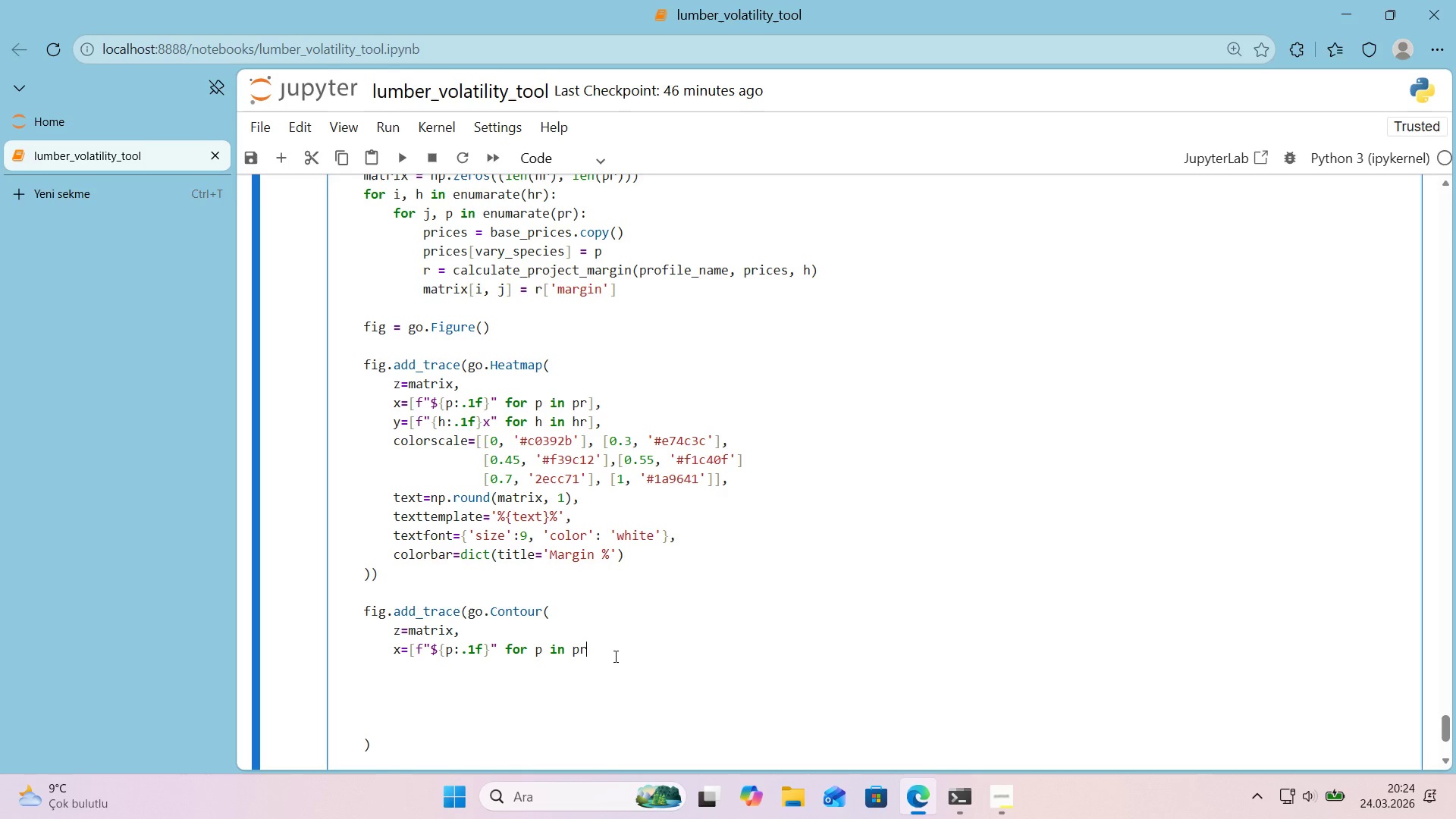 
key(Control+ControlLeft)
 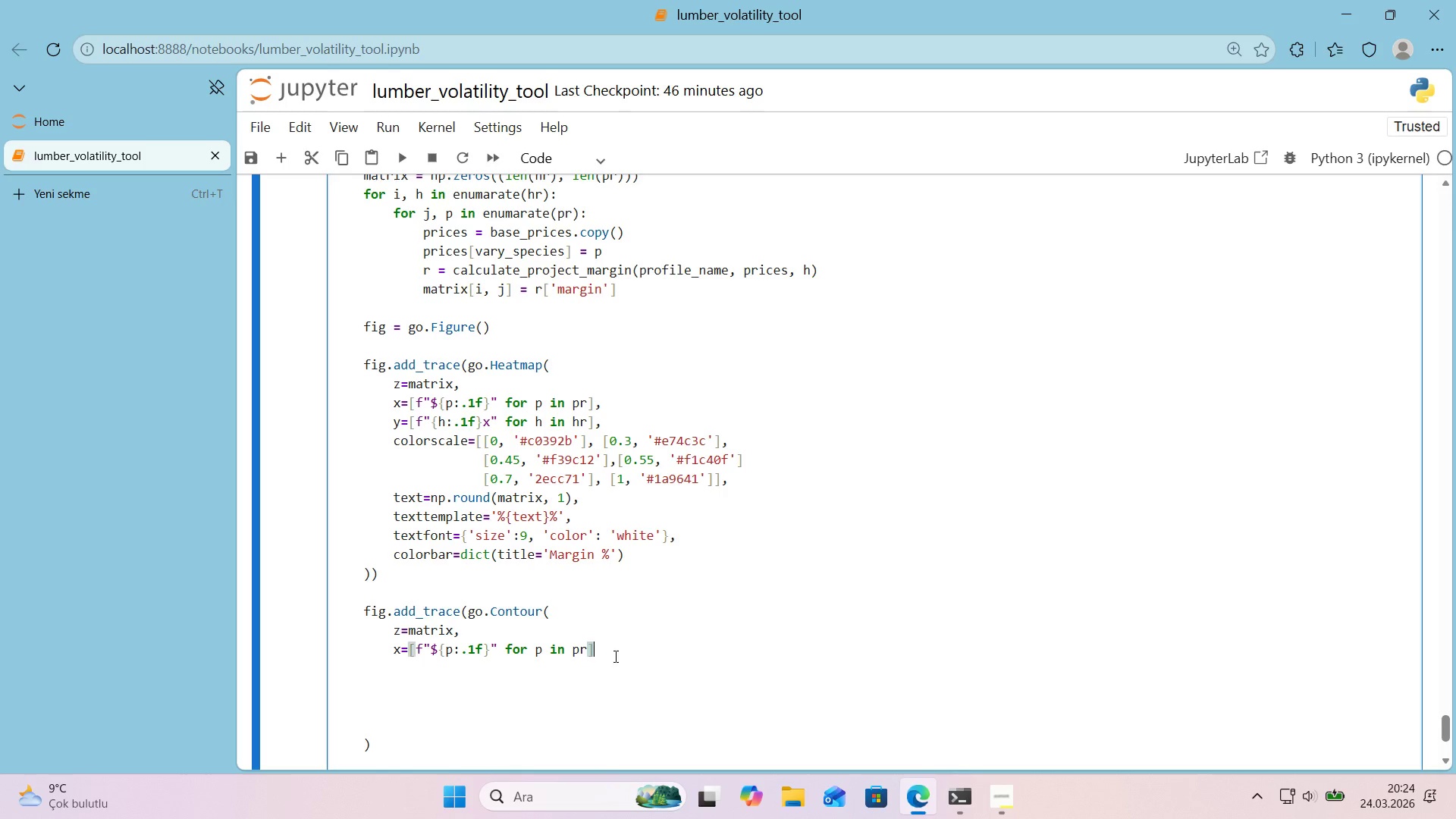 
key(Alt+Control+AltRight)
 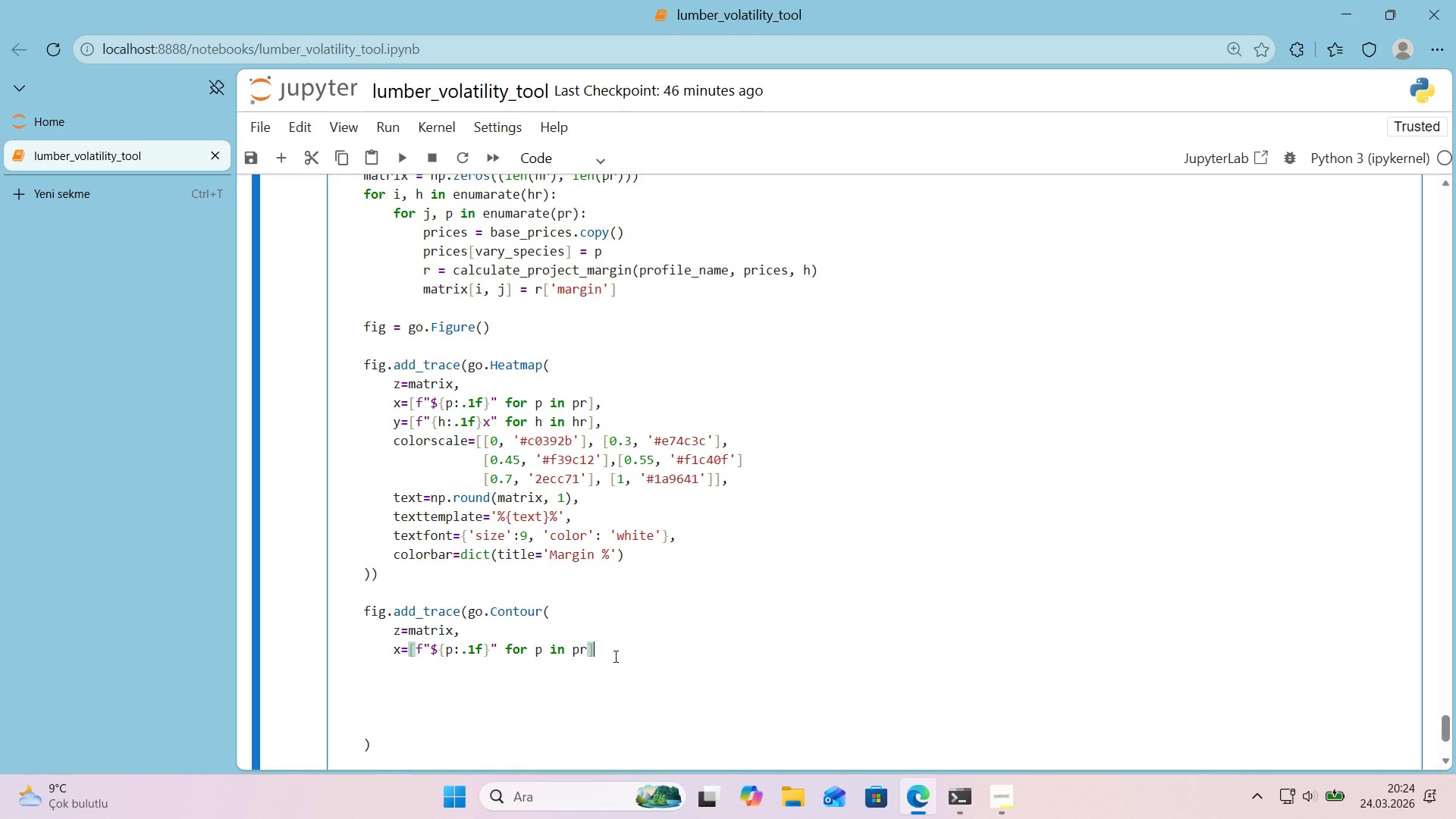 
key(Alt+Control+9)
 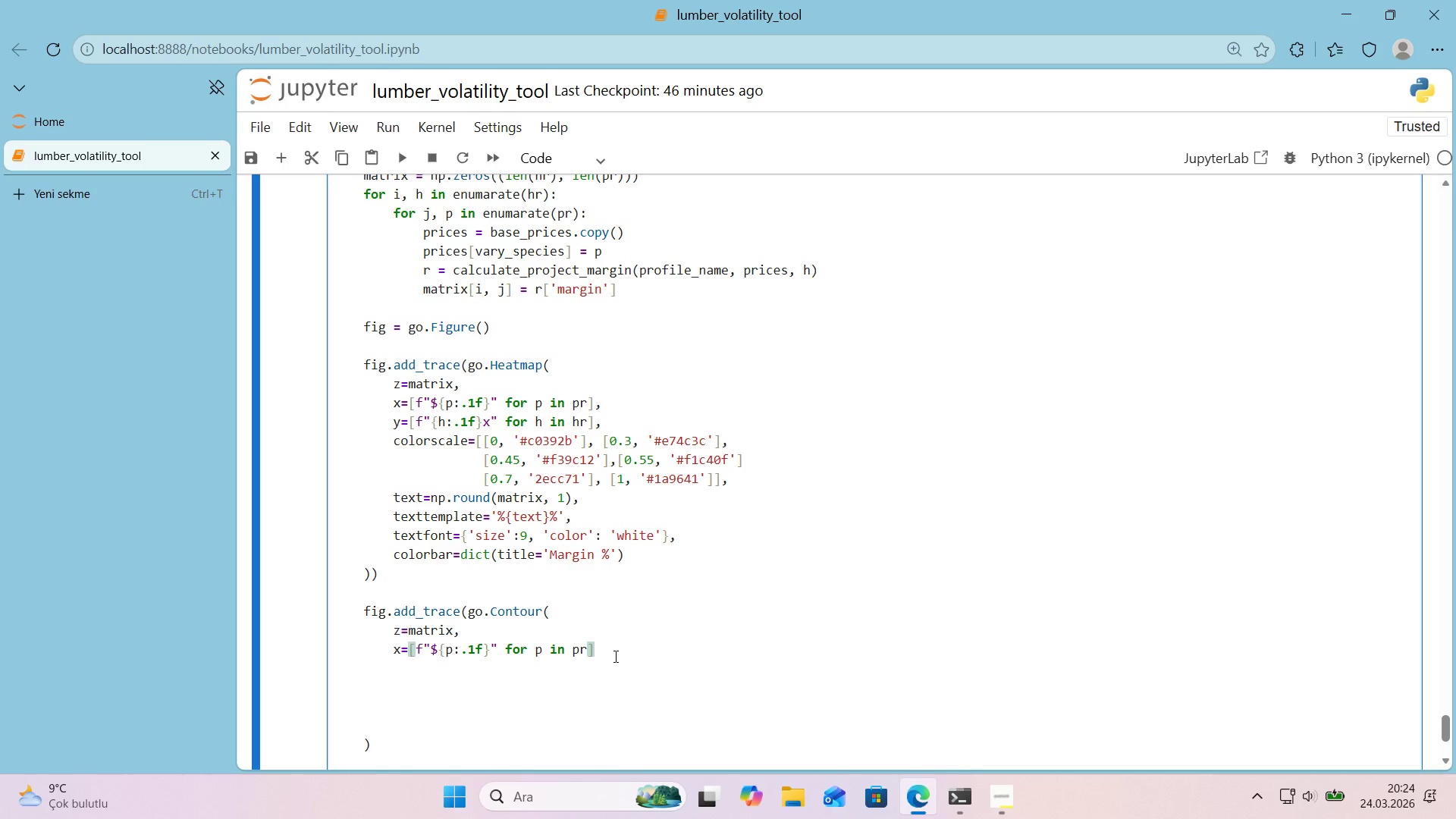 
key(Comma)
 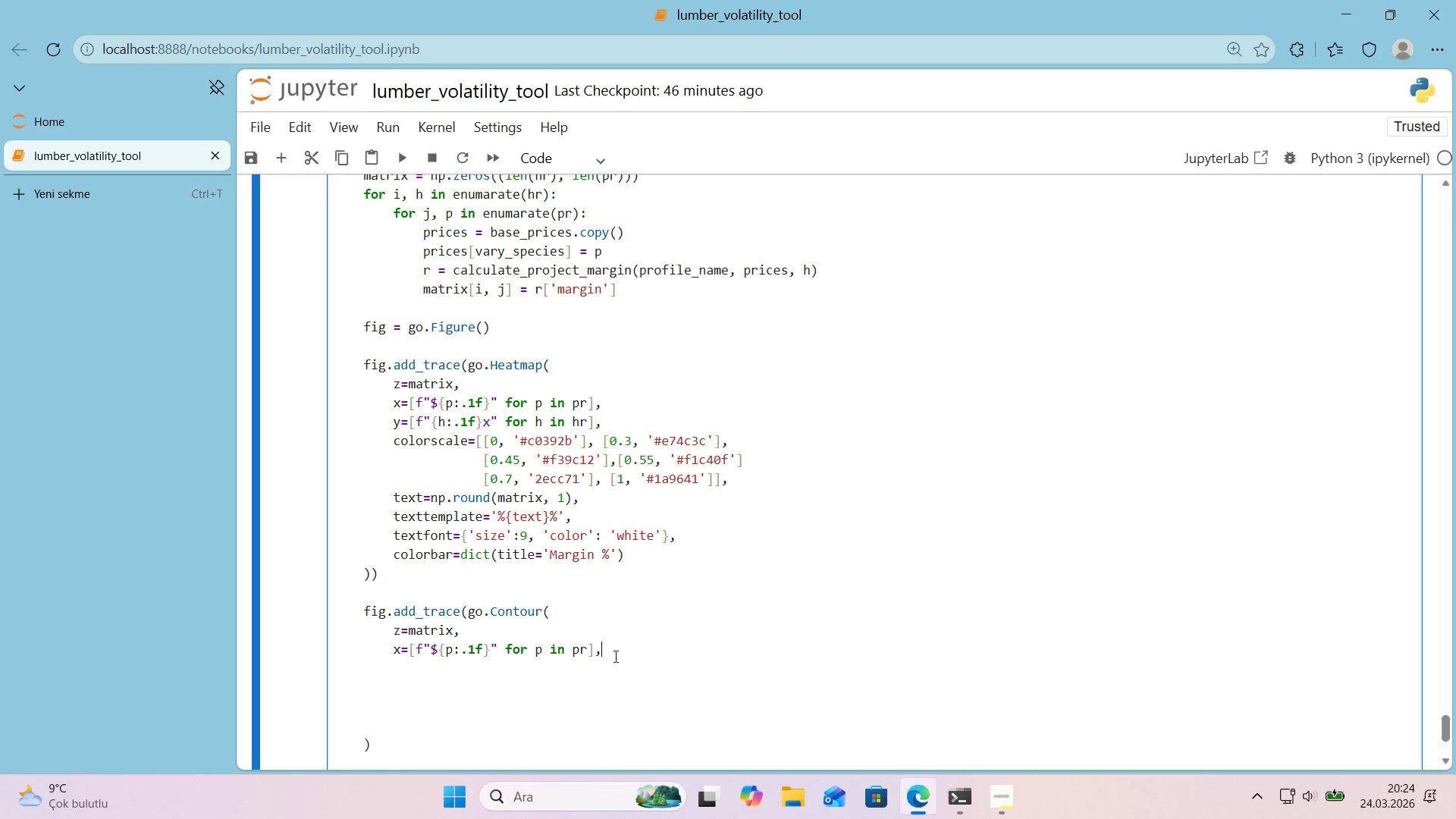 
key(Enter)
 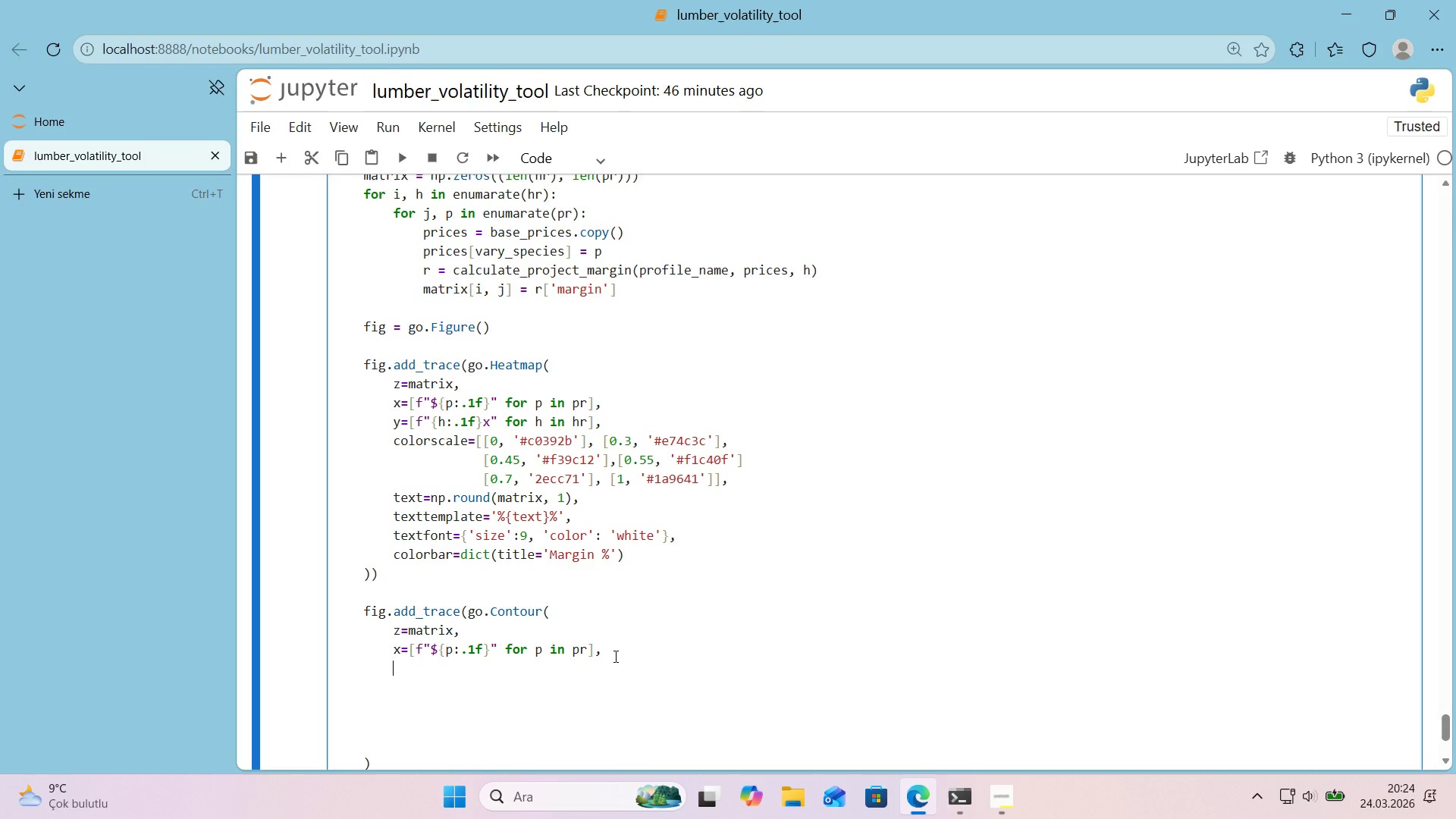 
key(Y)
 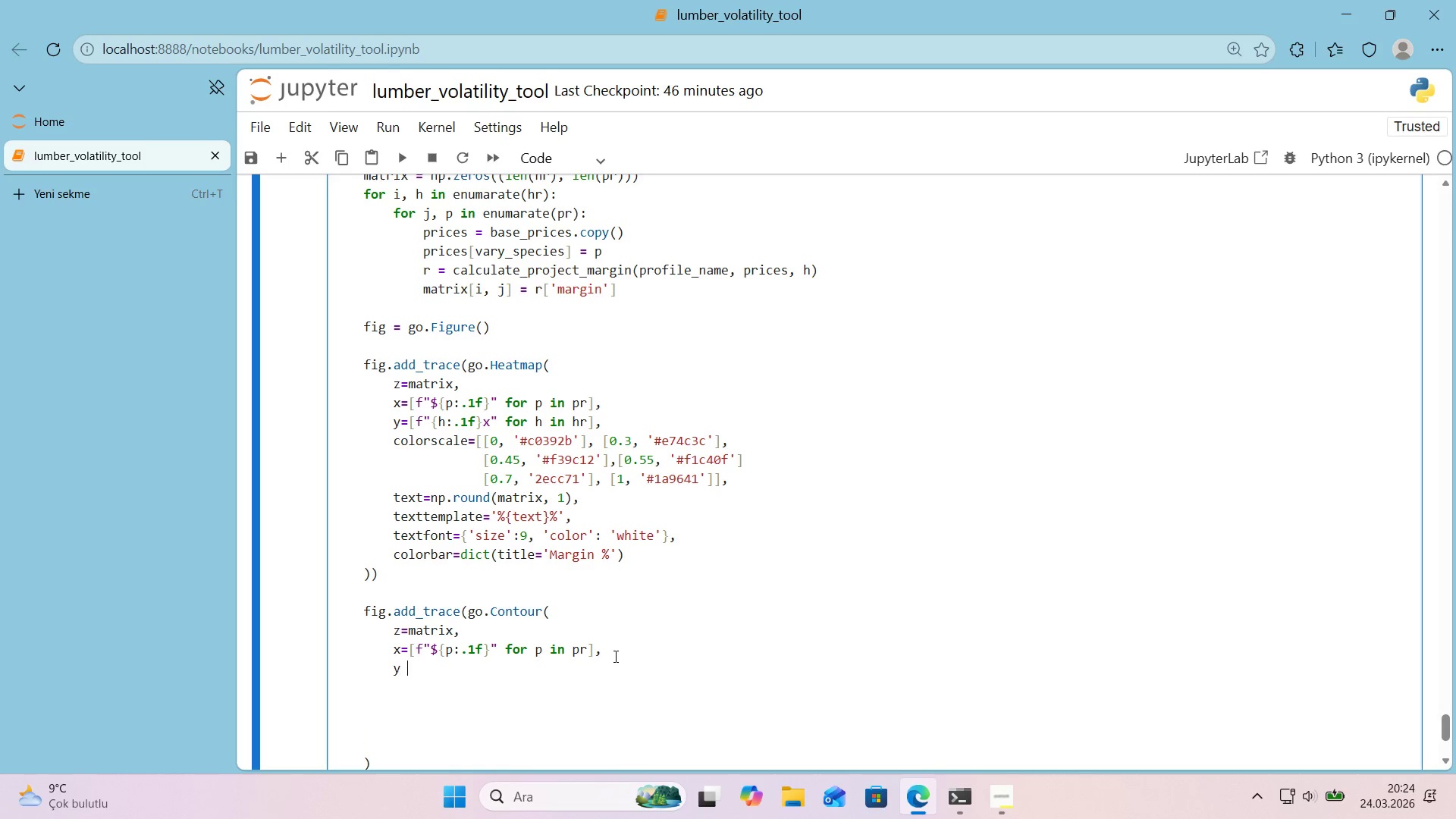 
key(Space)
 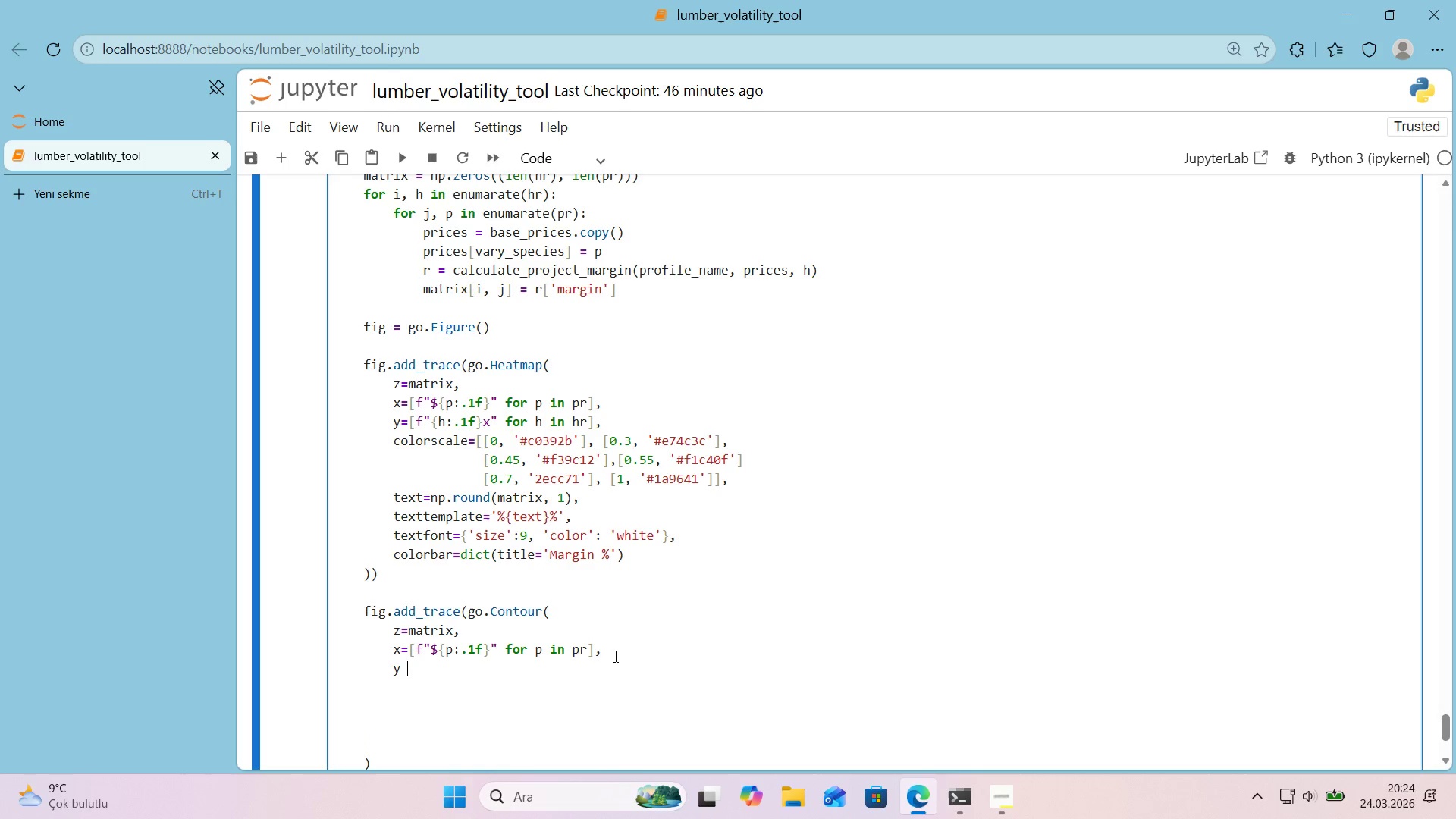 
key(Backspace)
 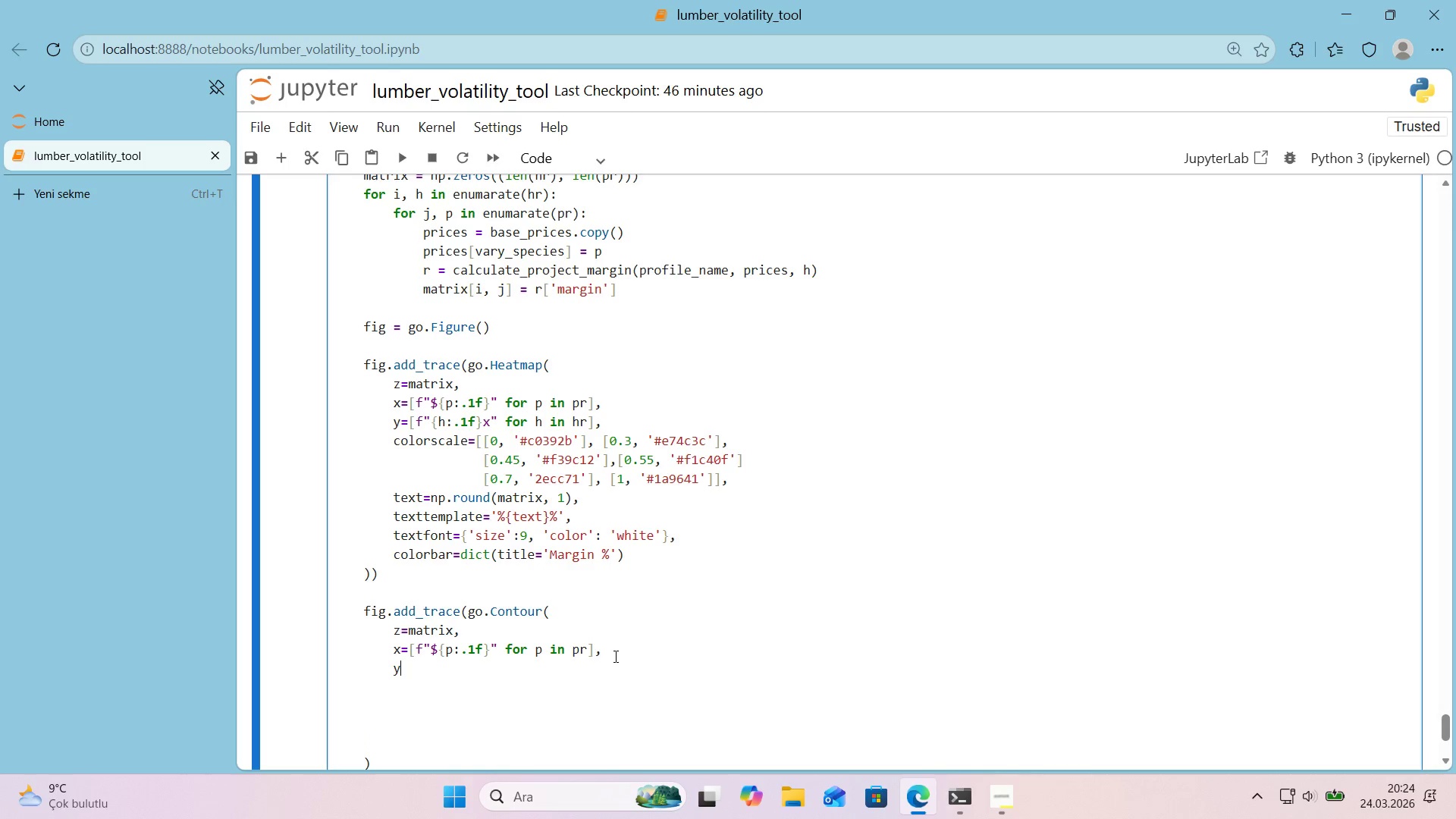 
key(Shift+0)
 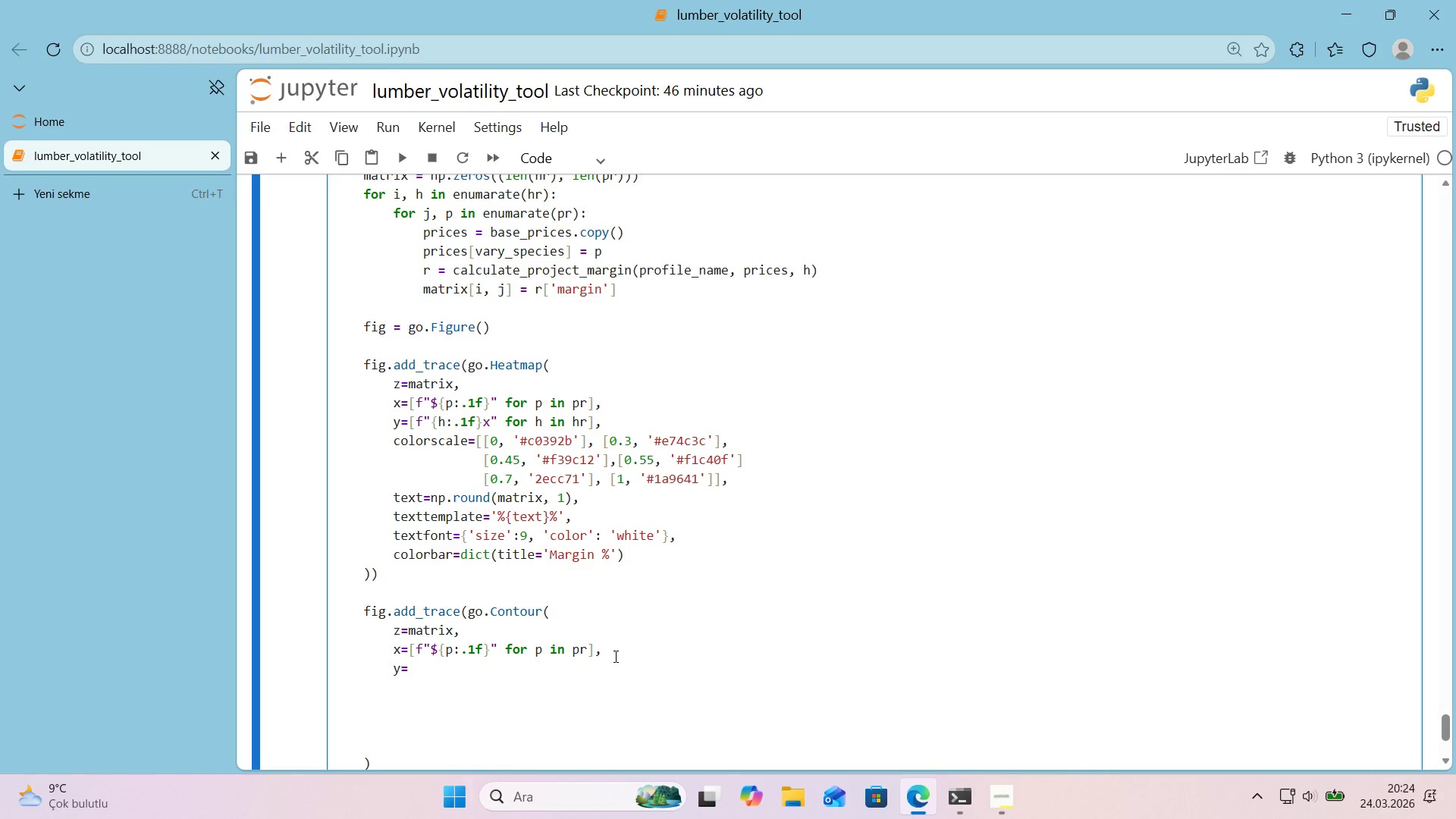 
key(Alt+Control+8)
 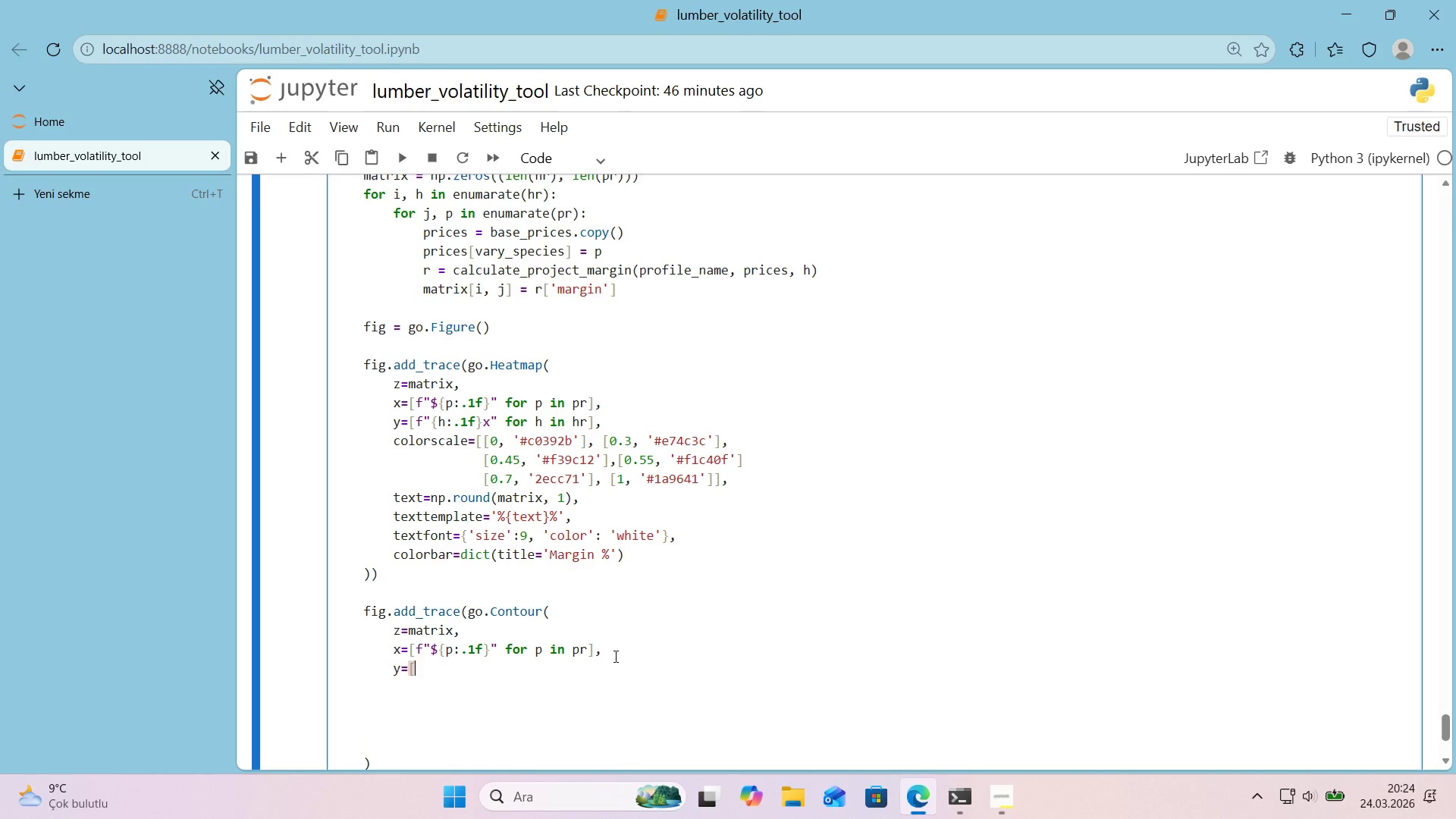 
key(Alt+Control+9)
 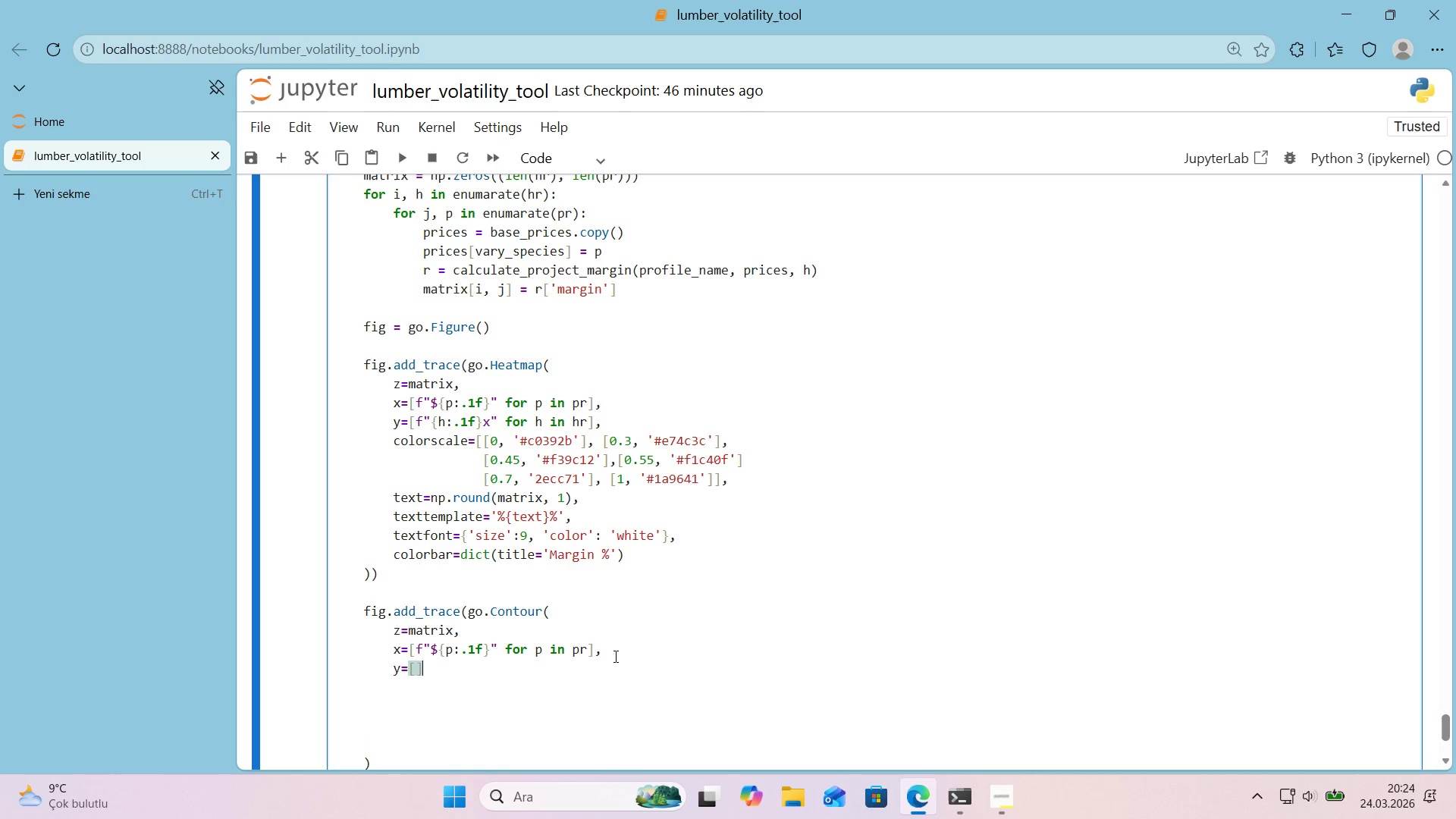 
key(ArrowLeft)
 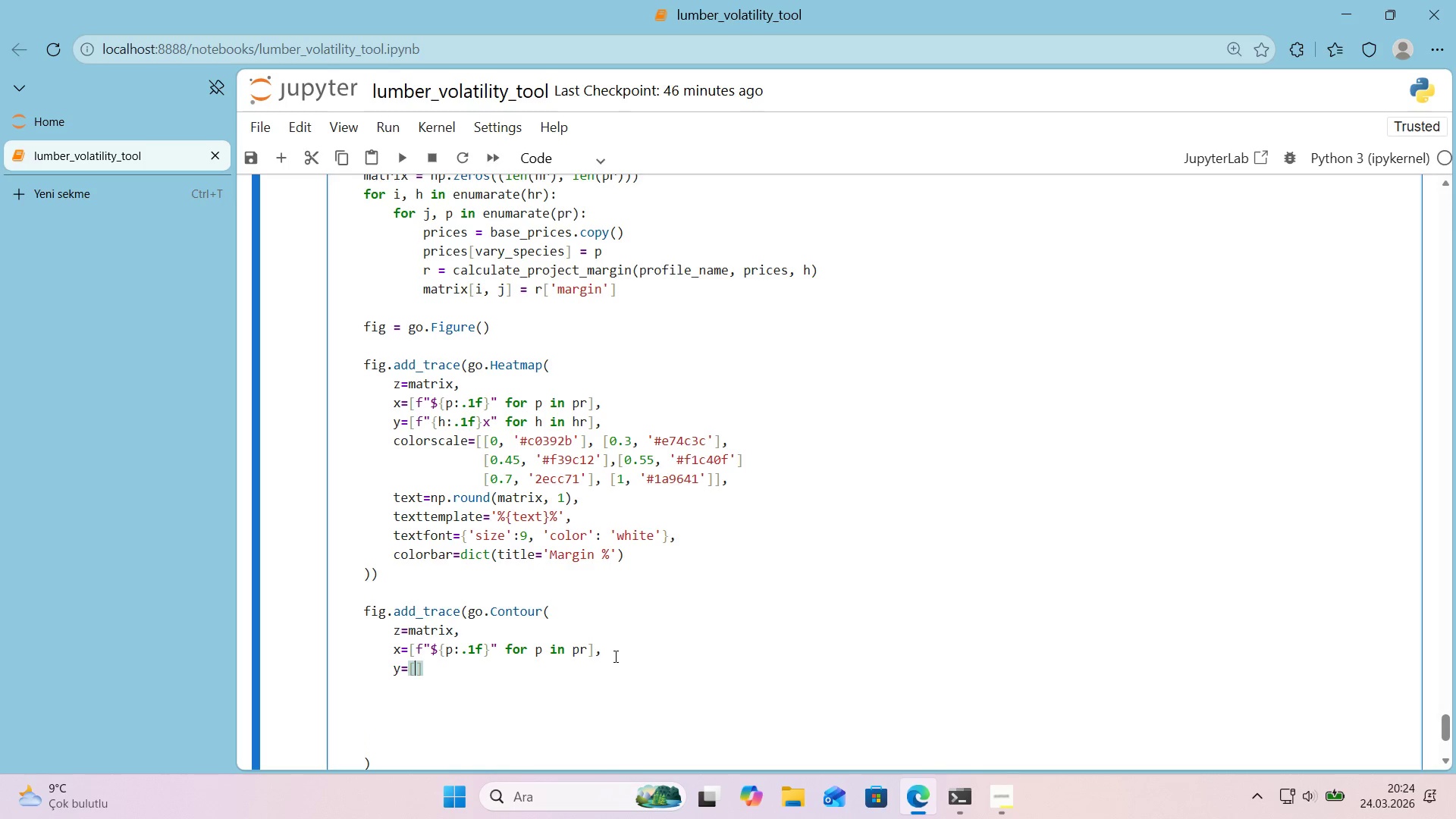 
key(F)
 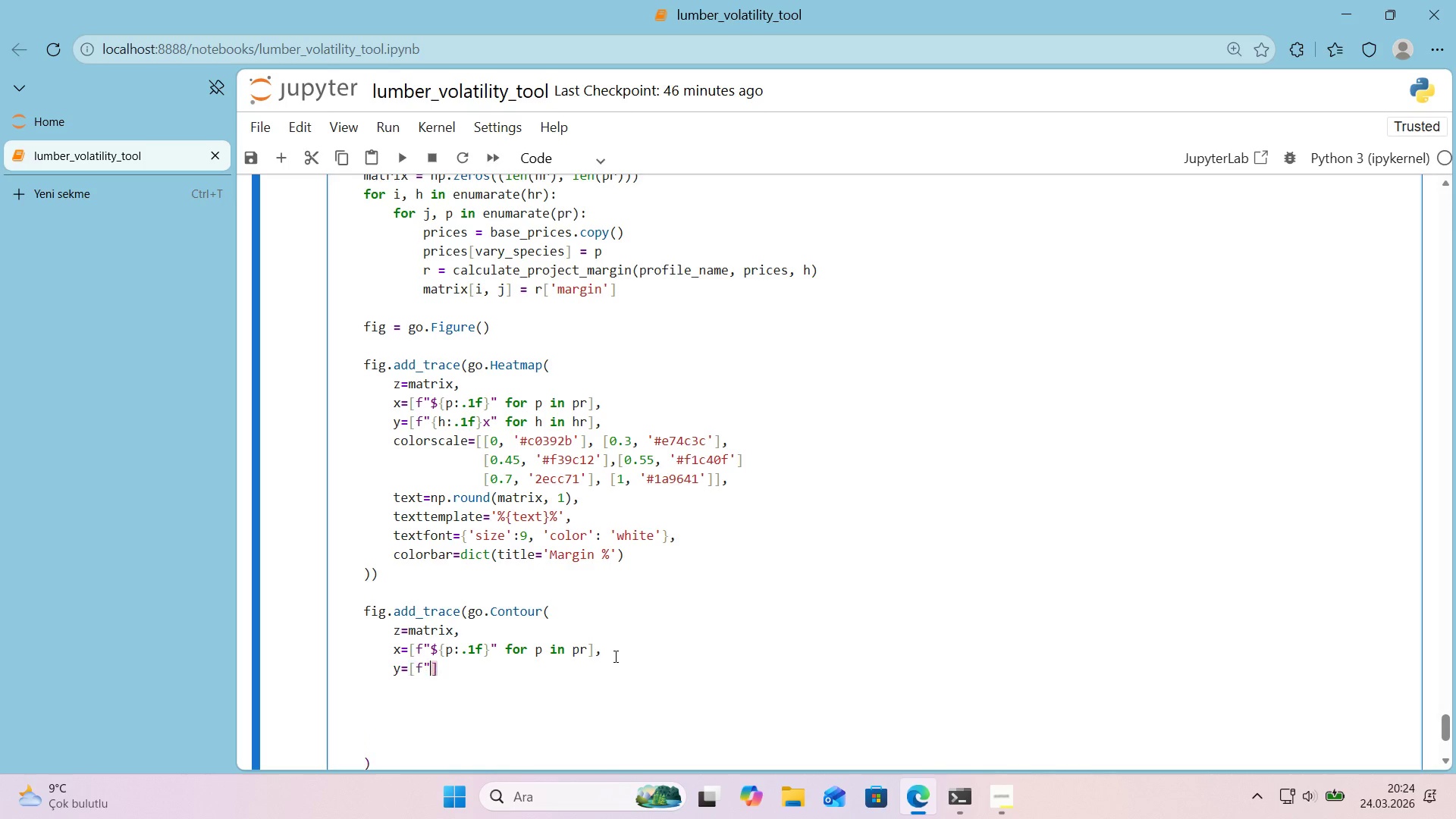 
key(Backquote)
 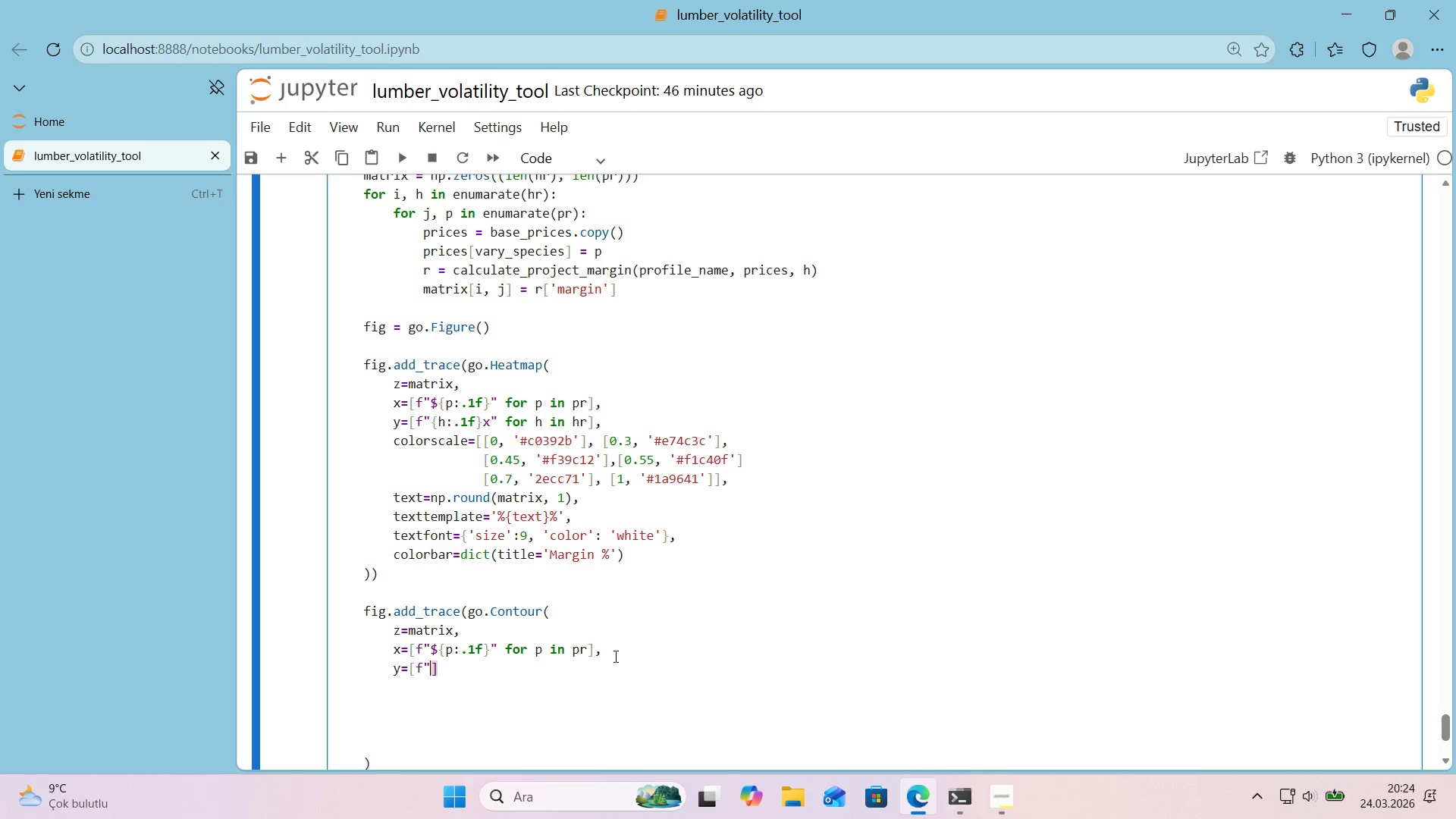 
key(Backquote)
 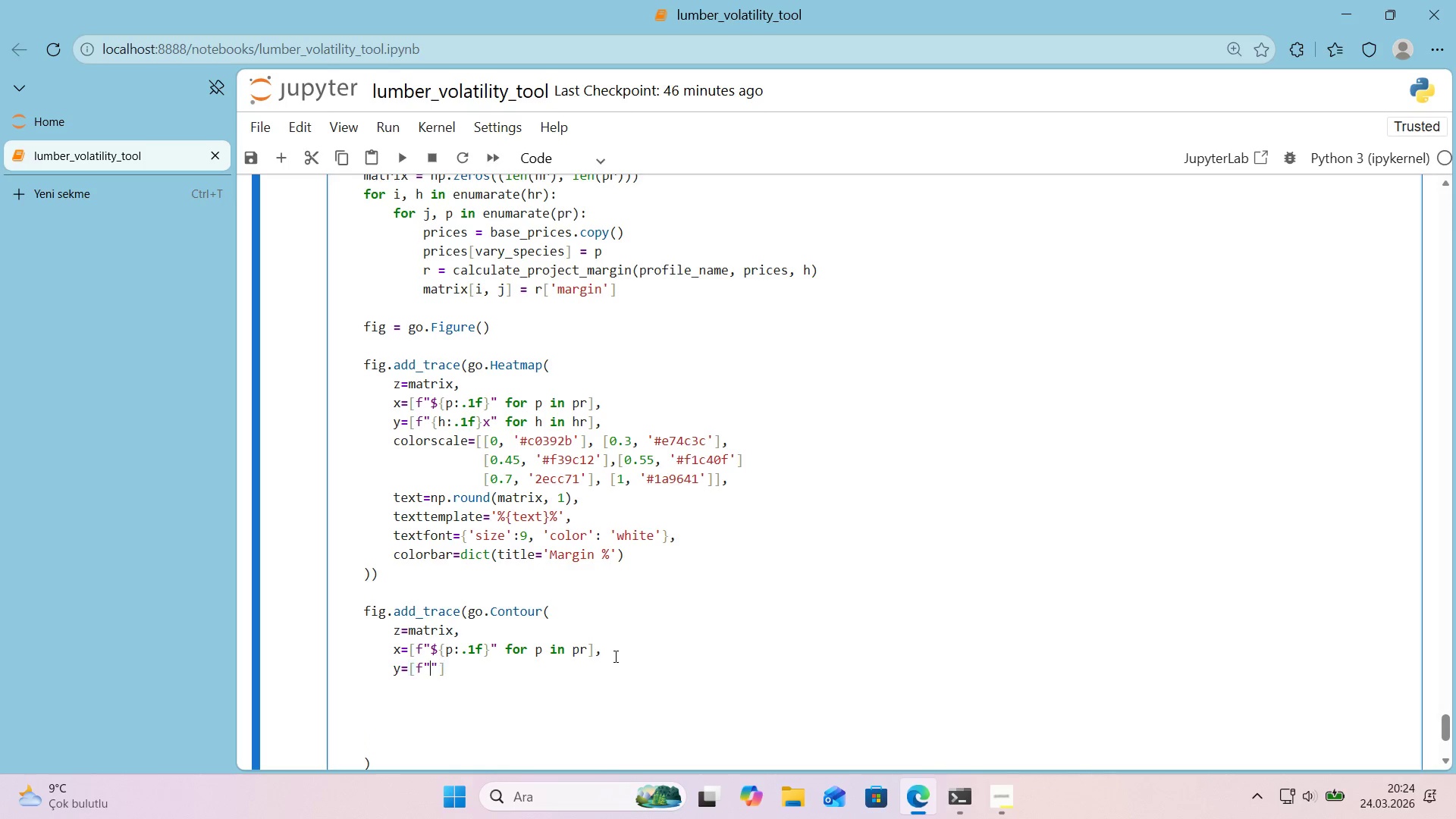 
key(ArrowLeft)
 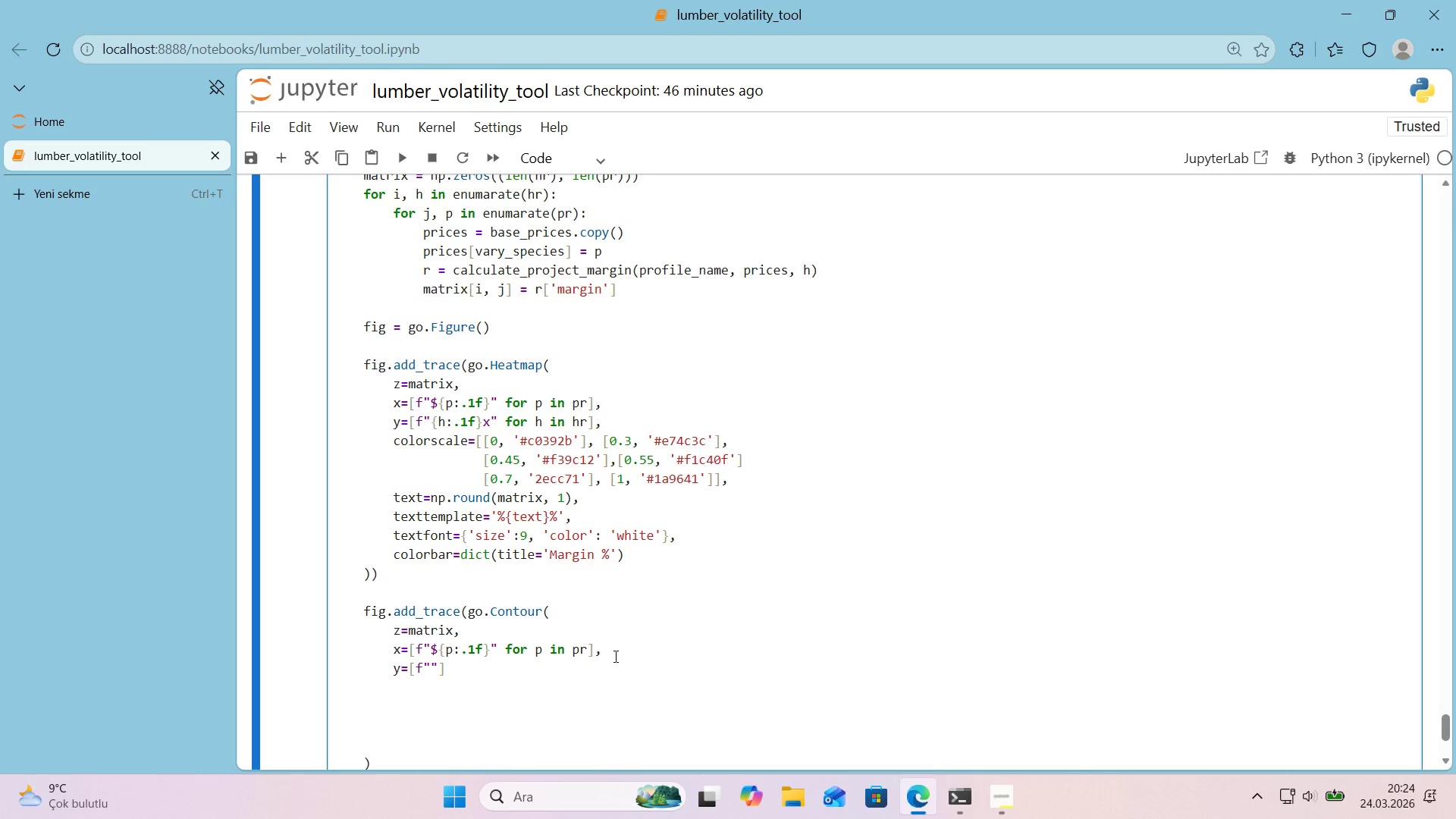 
key(Alt+Control+7)
 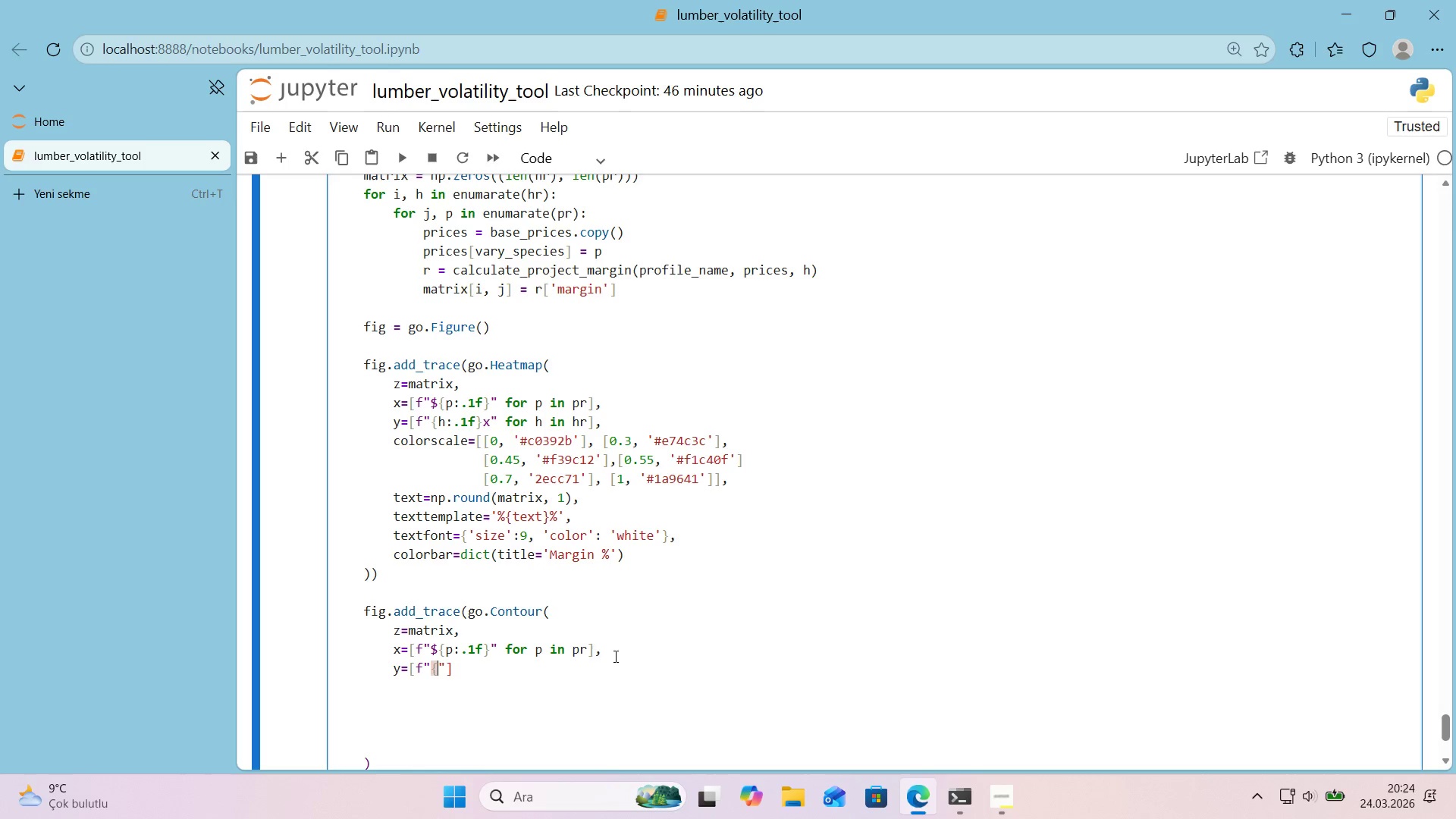 
key(Alt+Control+0)
 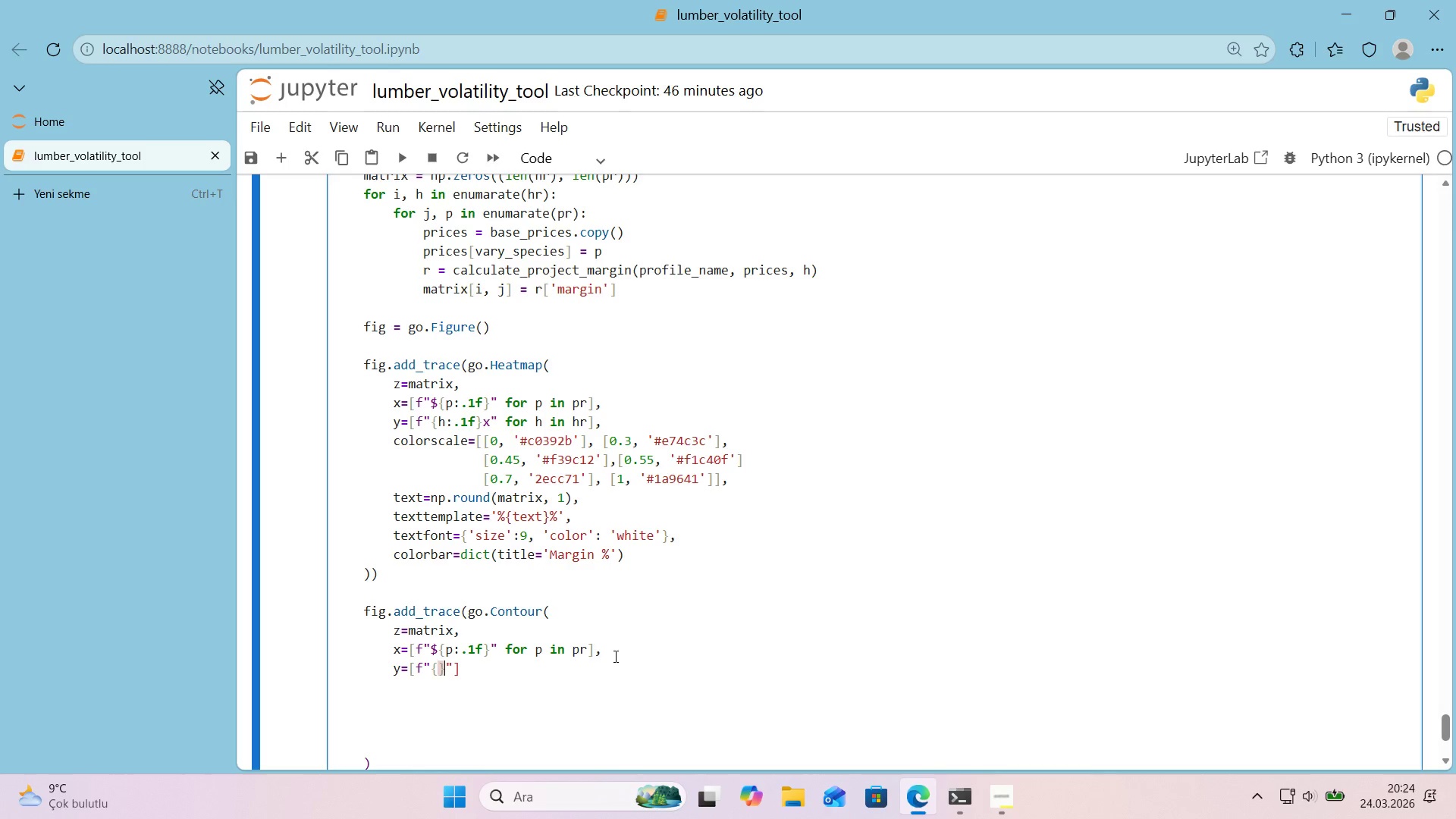 
key(ArrowLeft)
 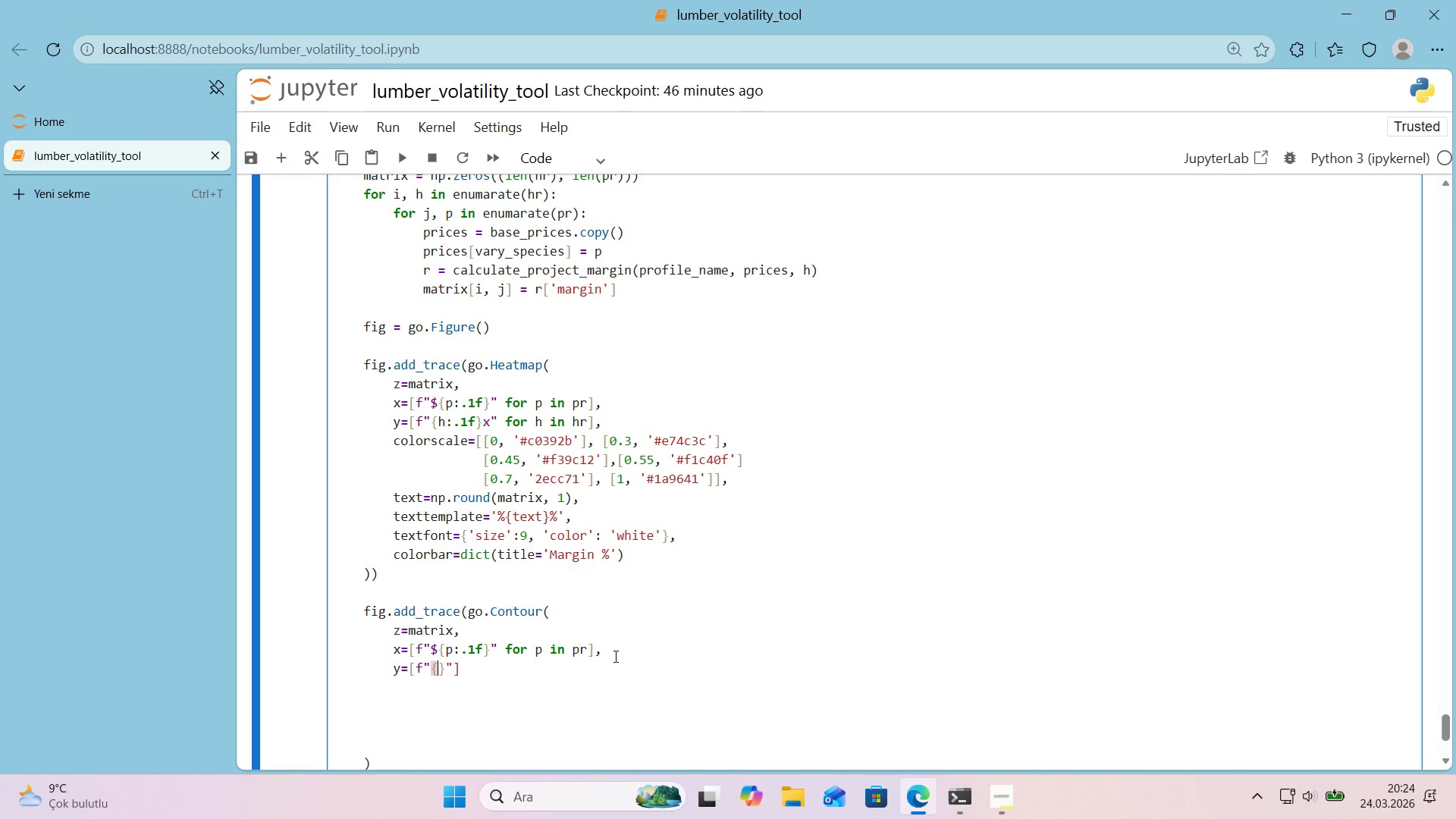 
type(h>.1f)
 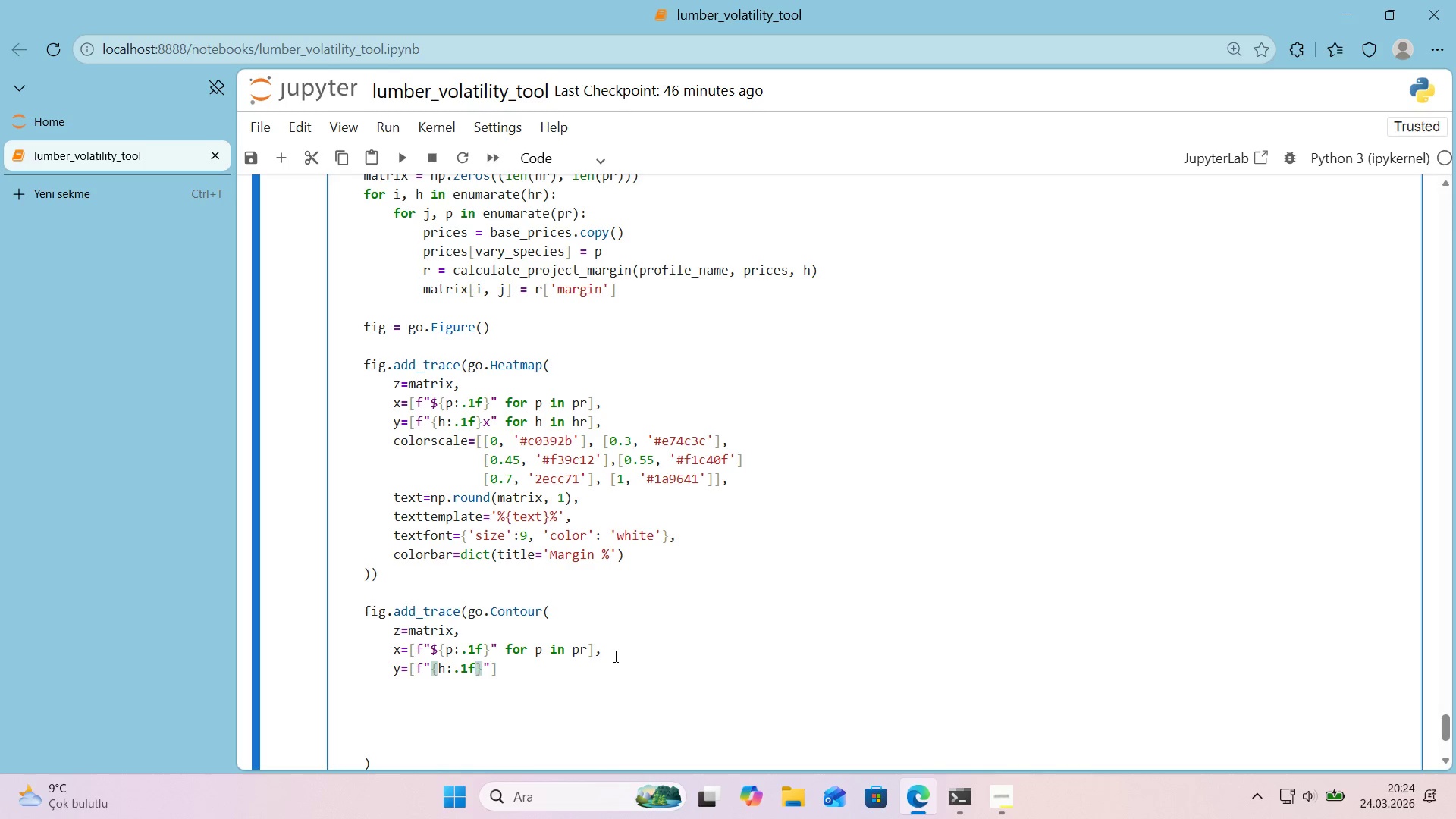 
key(ArrowRight)
 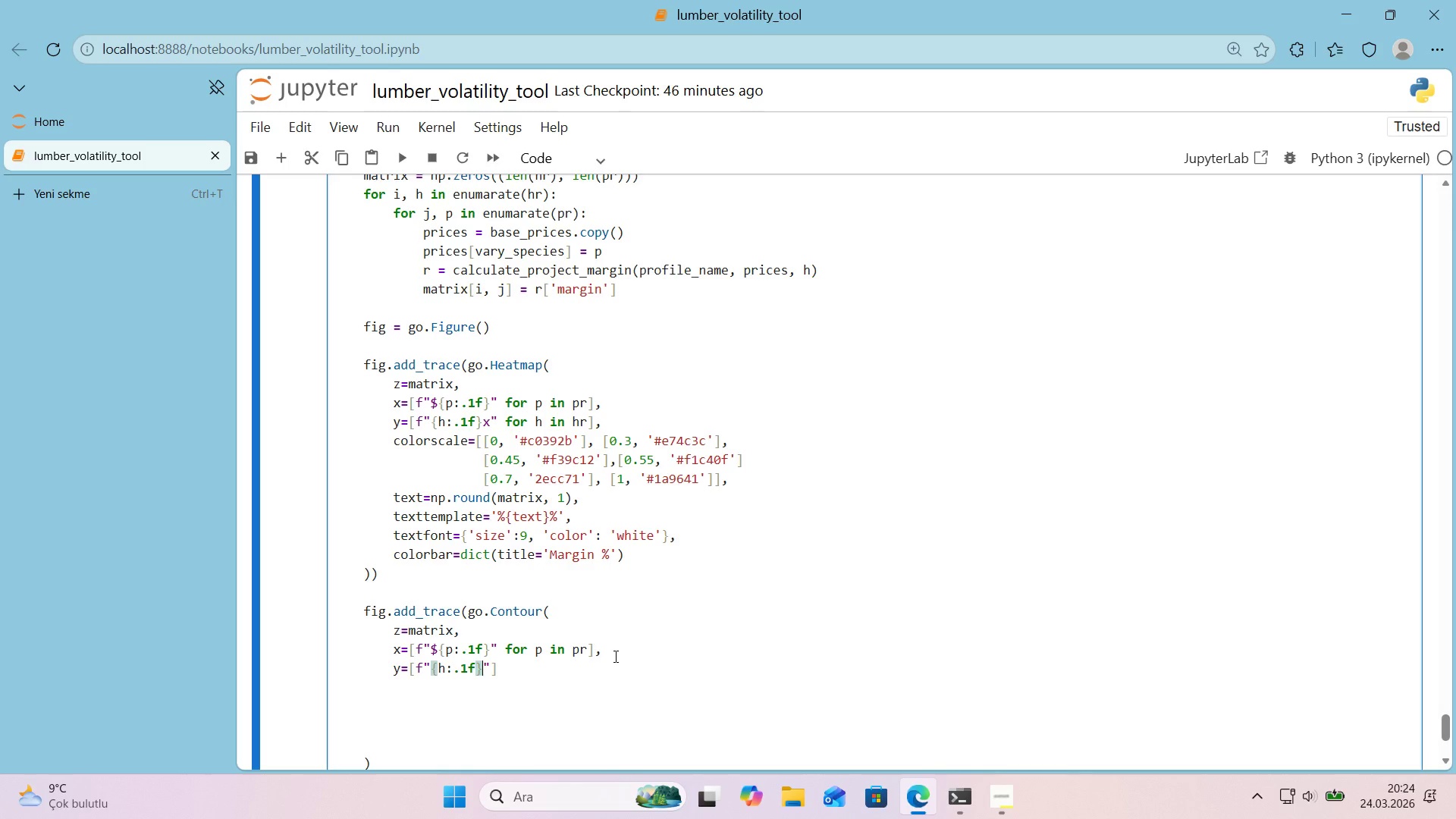 
key(X)
 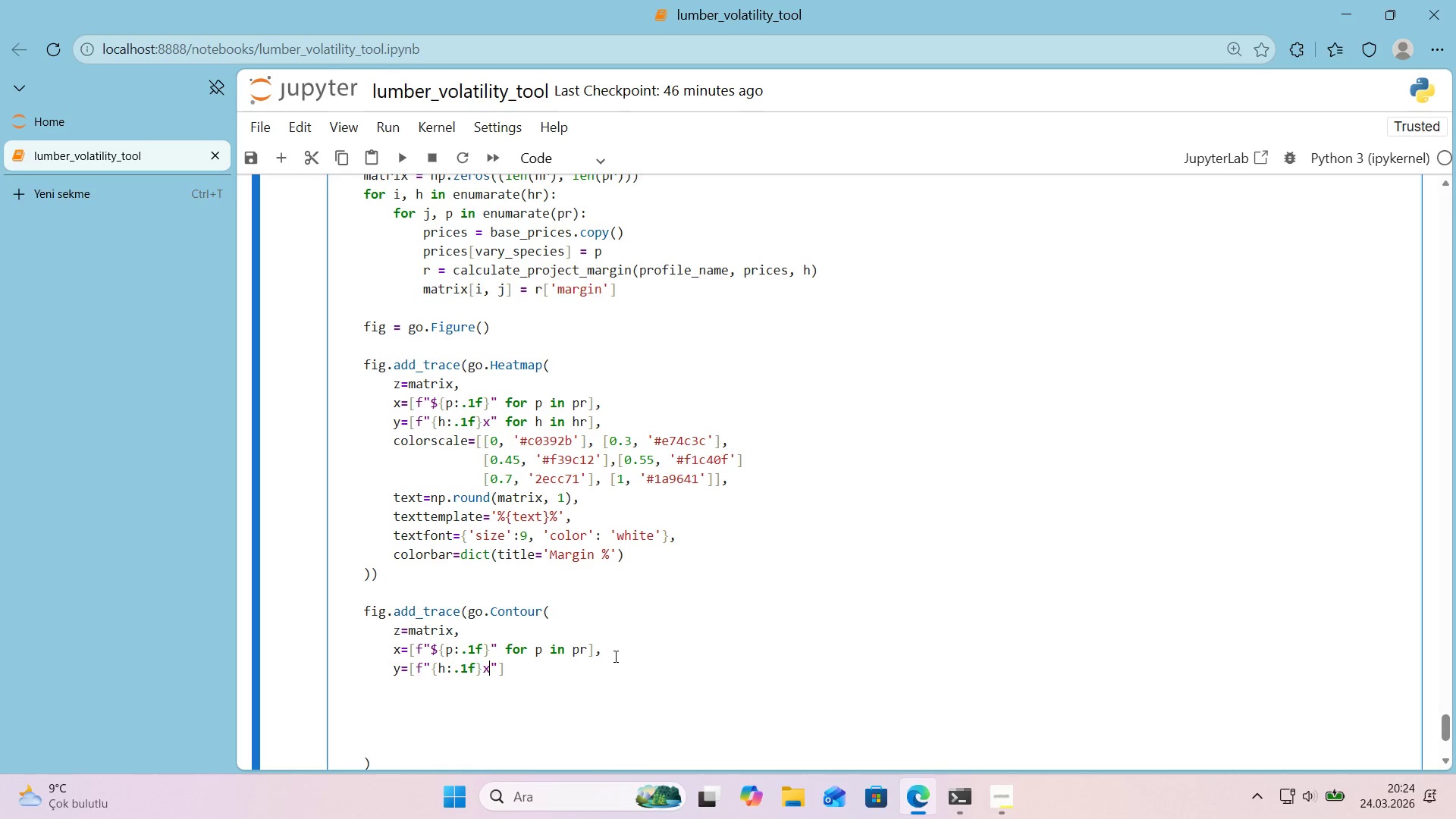 
key(ArrowRight)
 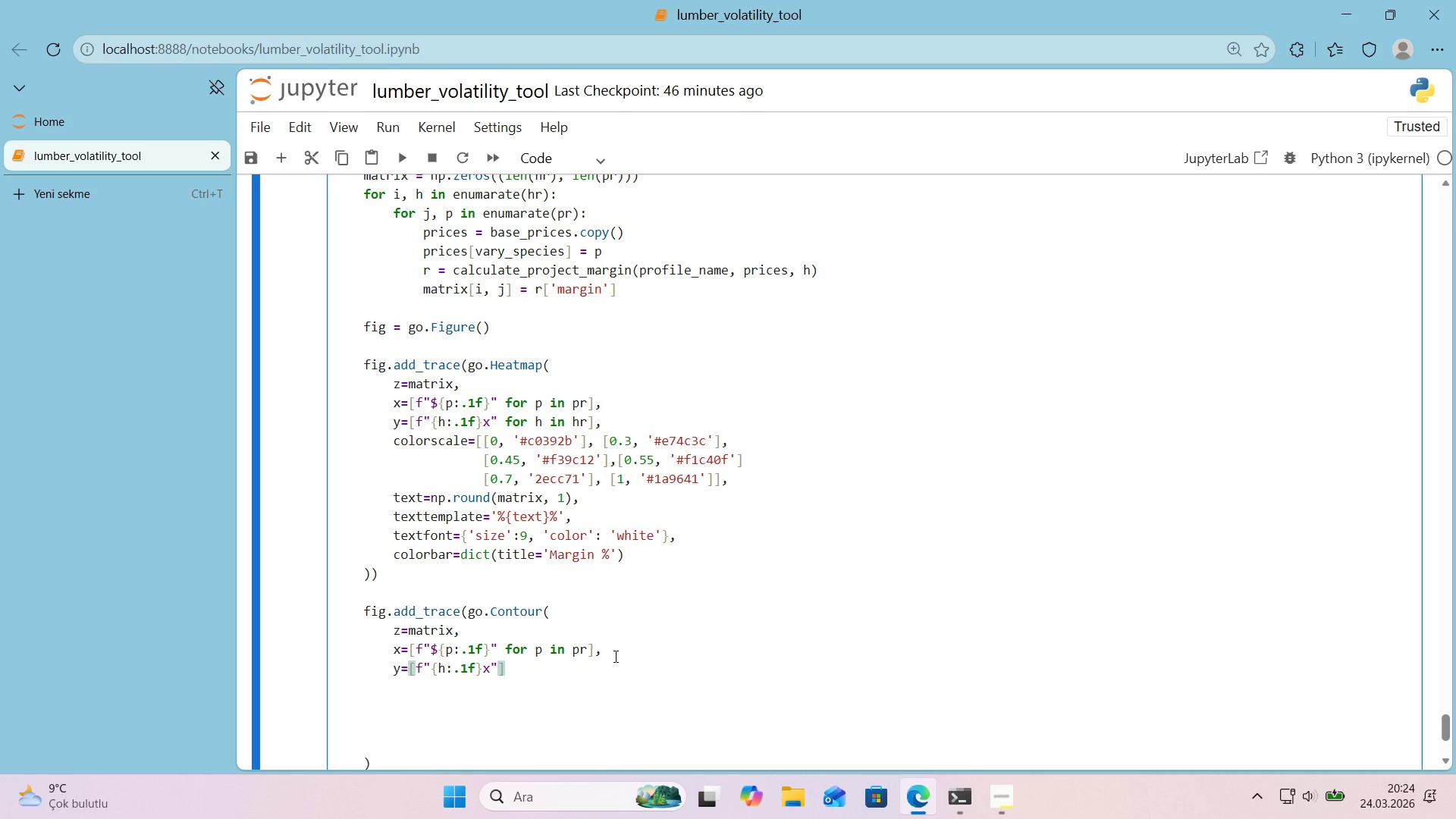 
type( for h 'n pr)
key(Backspace)
key(Backspace)
type(hr)
 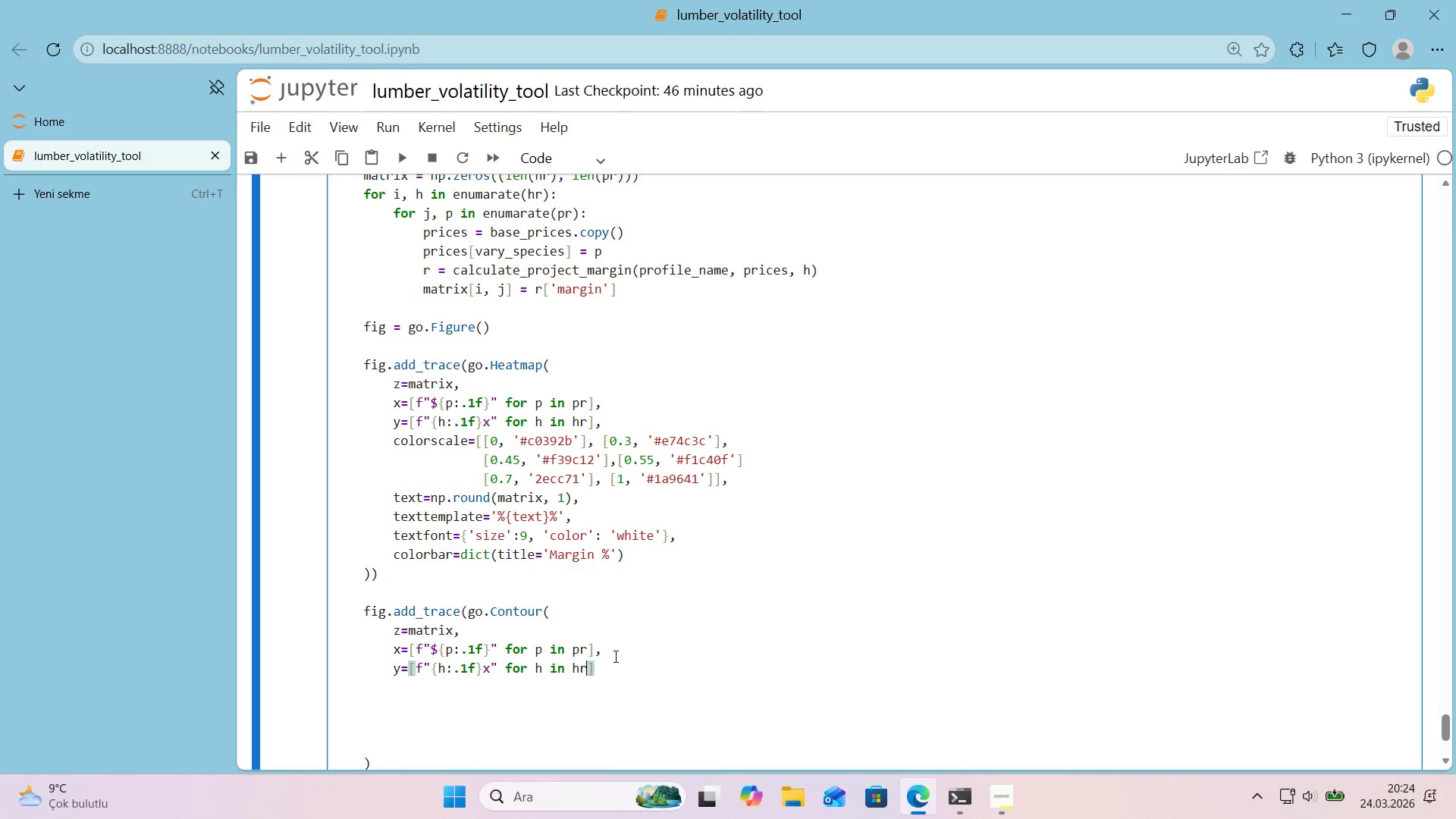 
key(ArrowRight)
 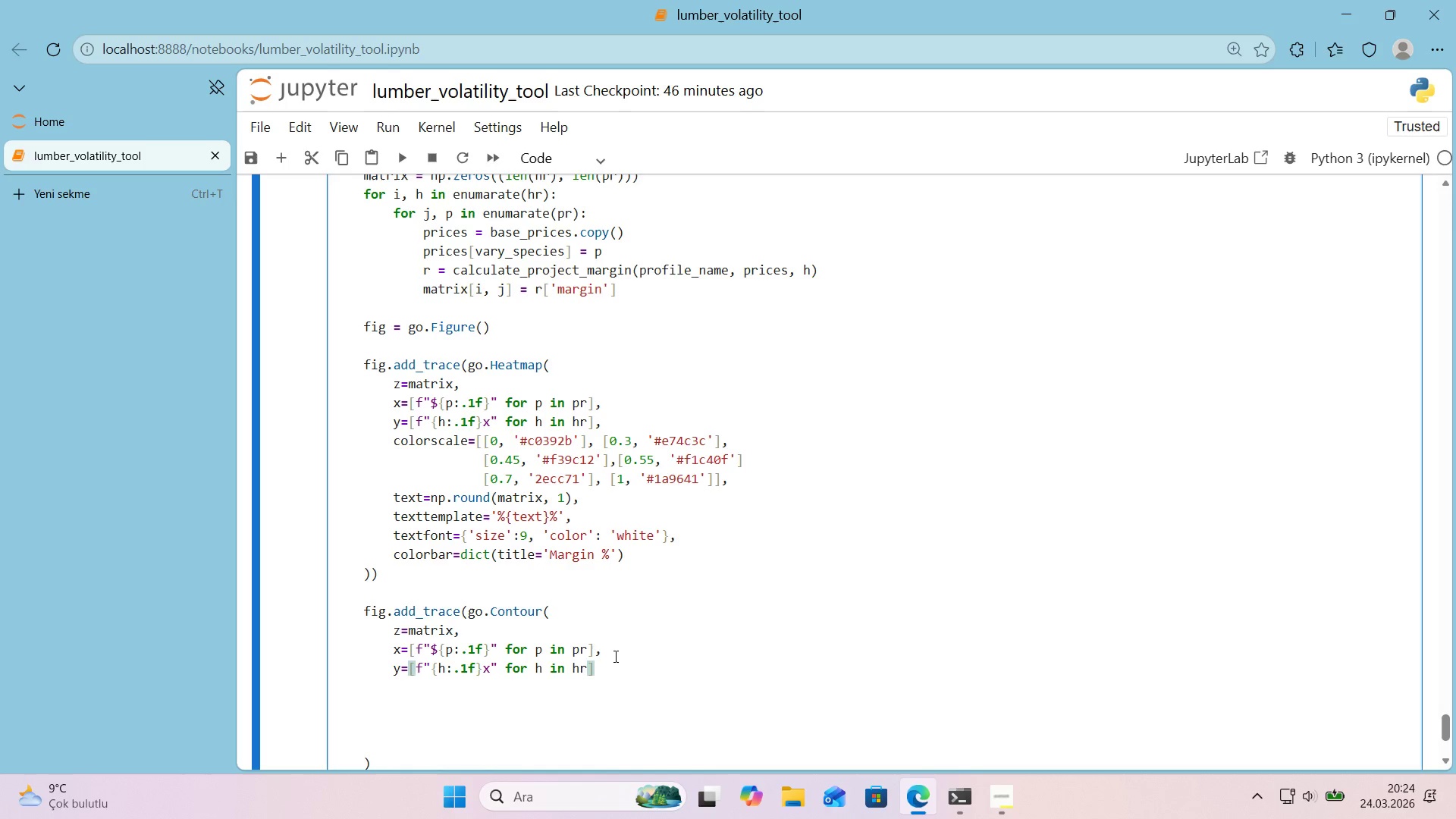 
key(Comma)
 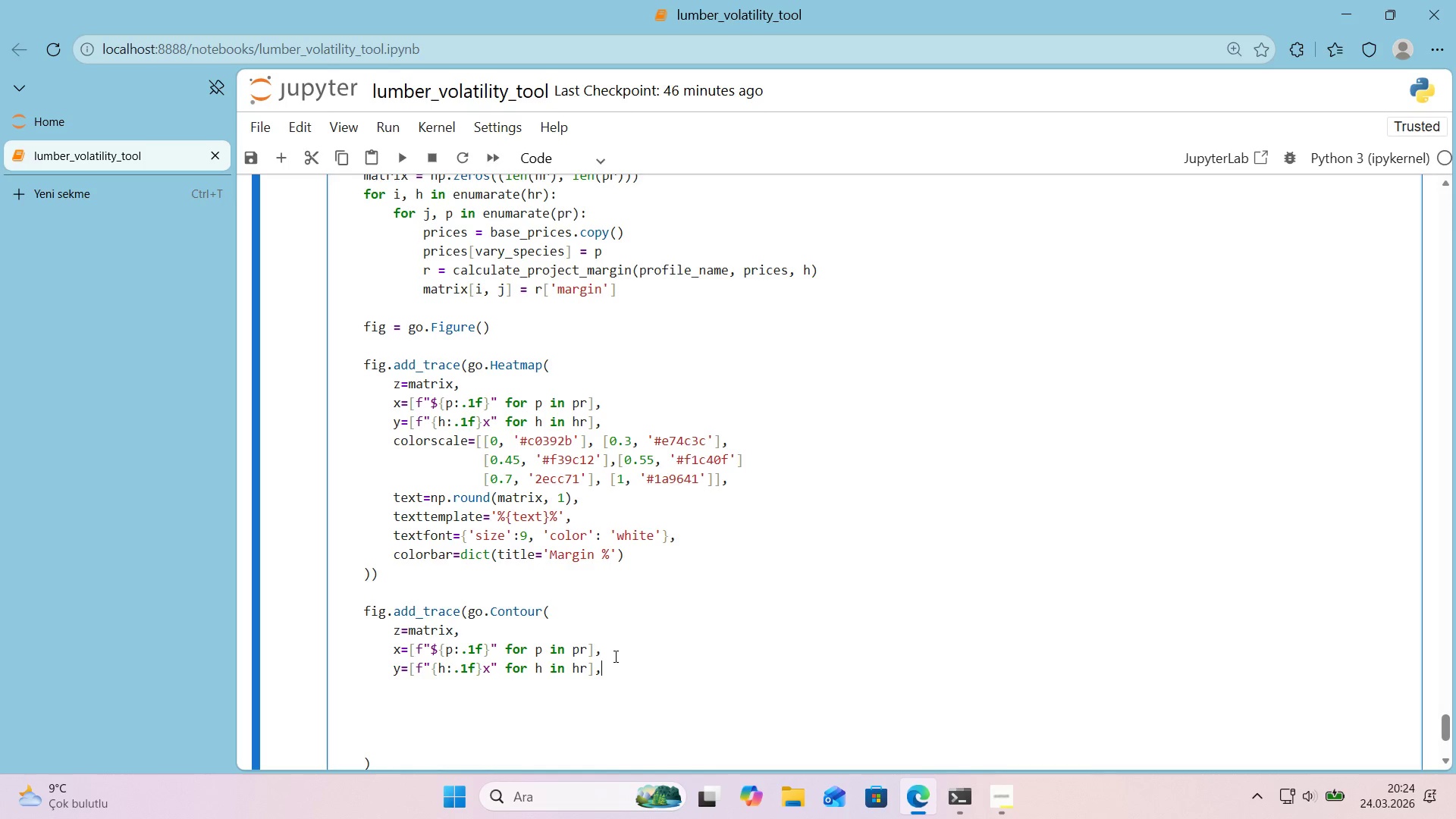 
key(Enter)
 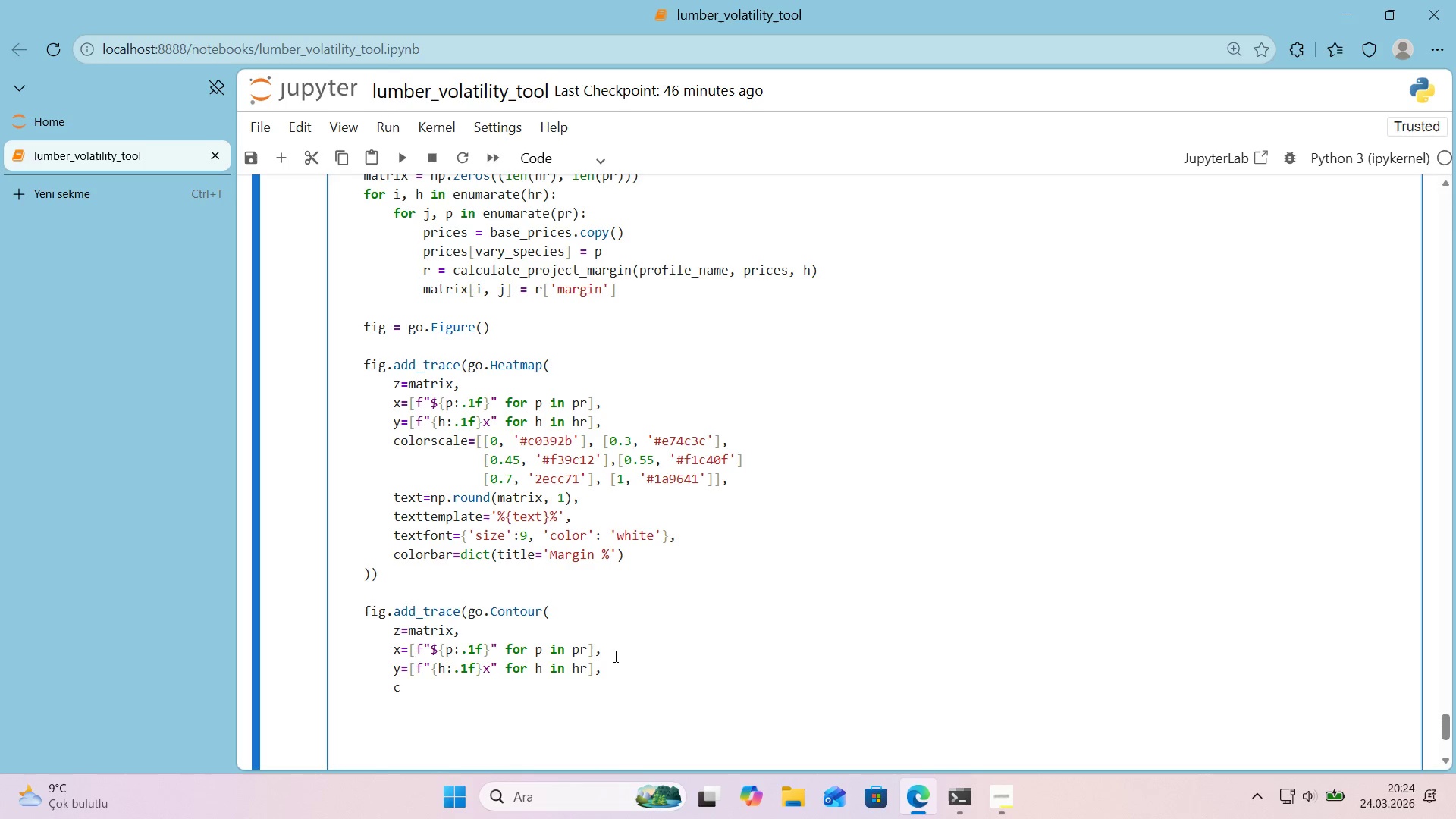 
type(contours)d'ct*()
 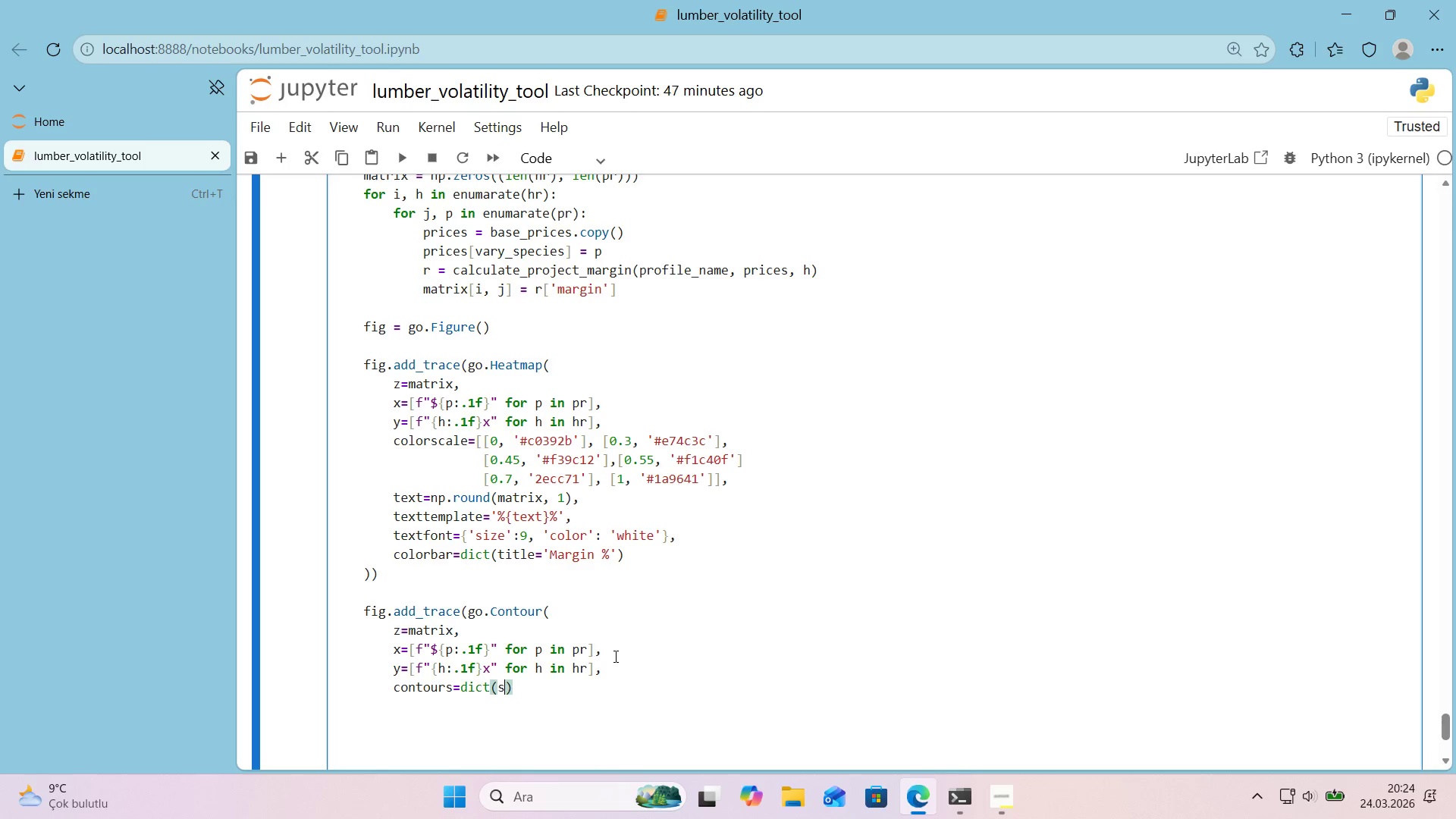 
 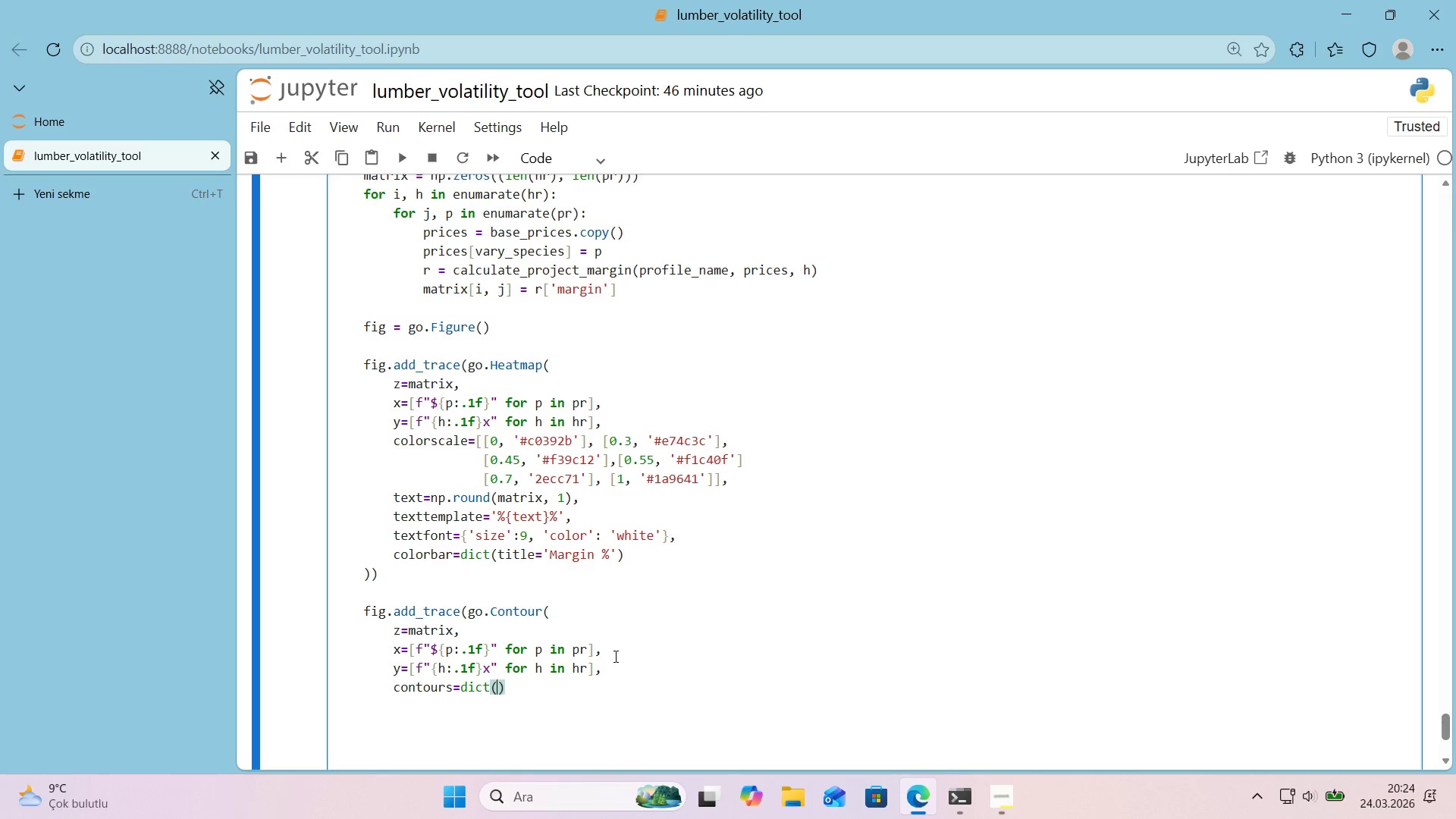 
key(ArrowLeft)
 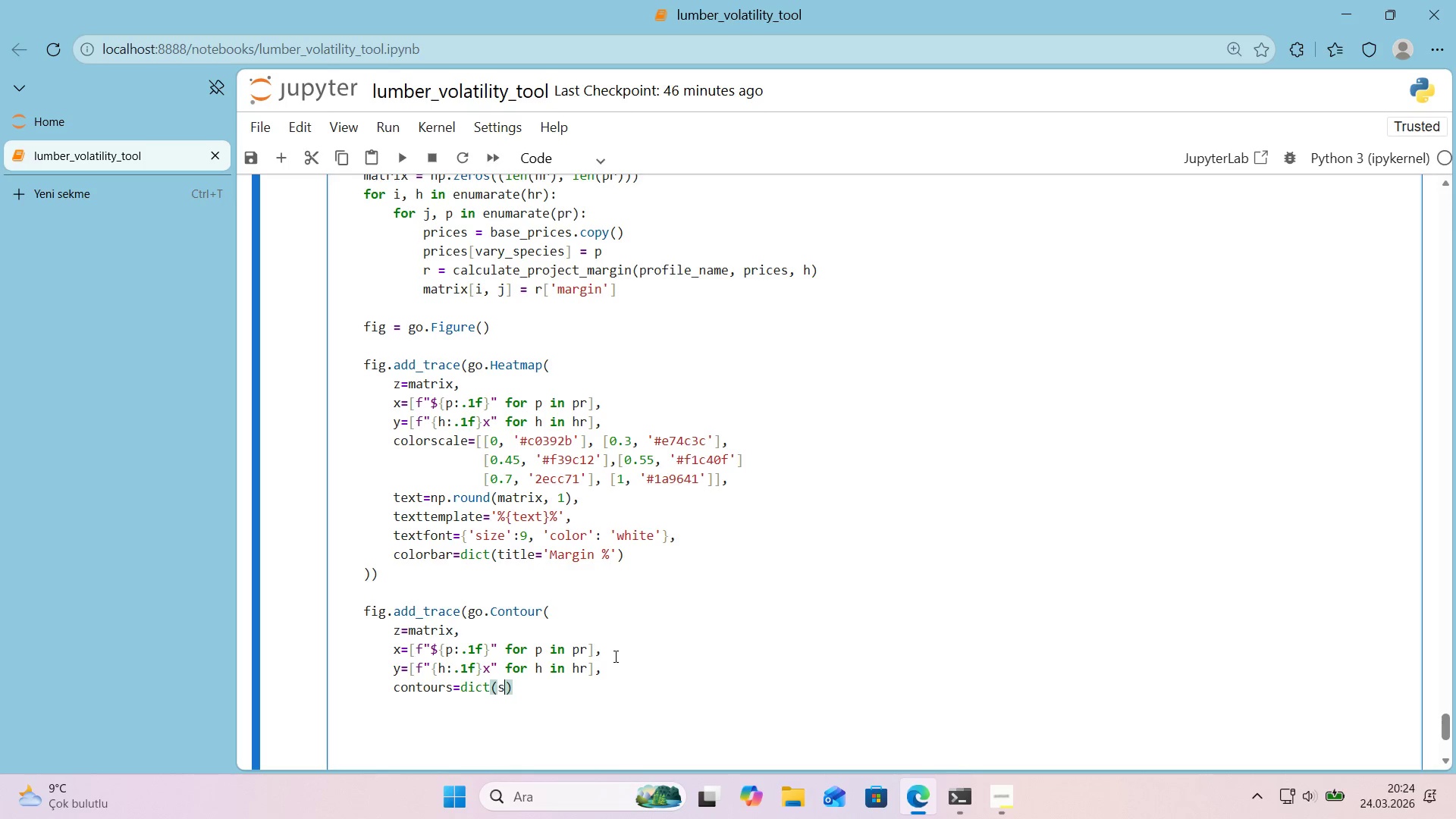 
type(start)15, end 15, s;ze)
key(Backspace)
key(Backspace)
key(Backspace)
type('ze)0, color'ng)None)
key(Backspace)
key(Backspace)
key(Backspace)
key(Backspace)
type(@@)
 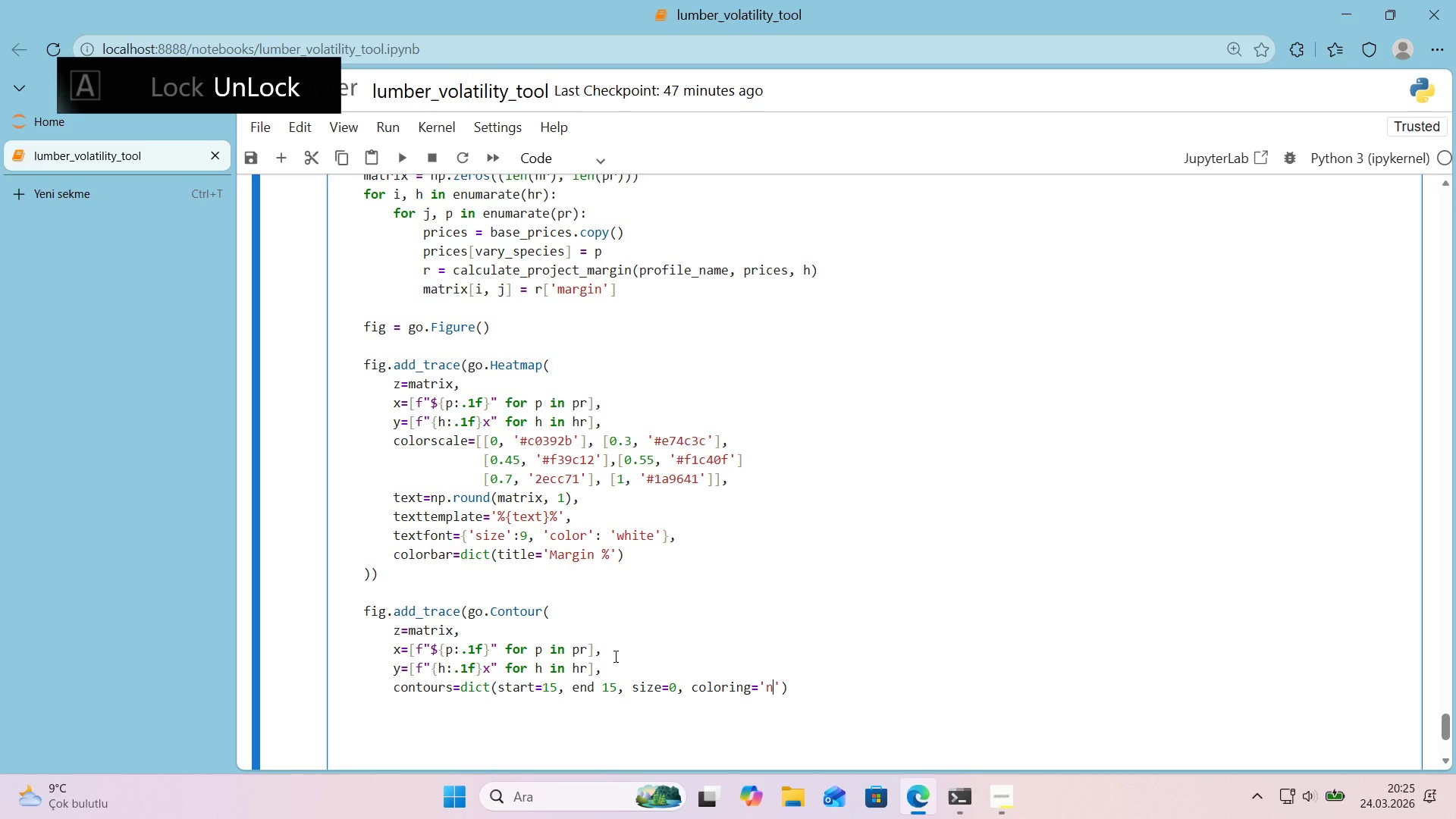 
 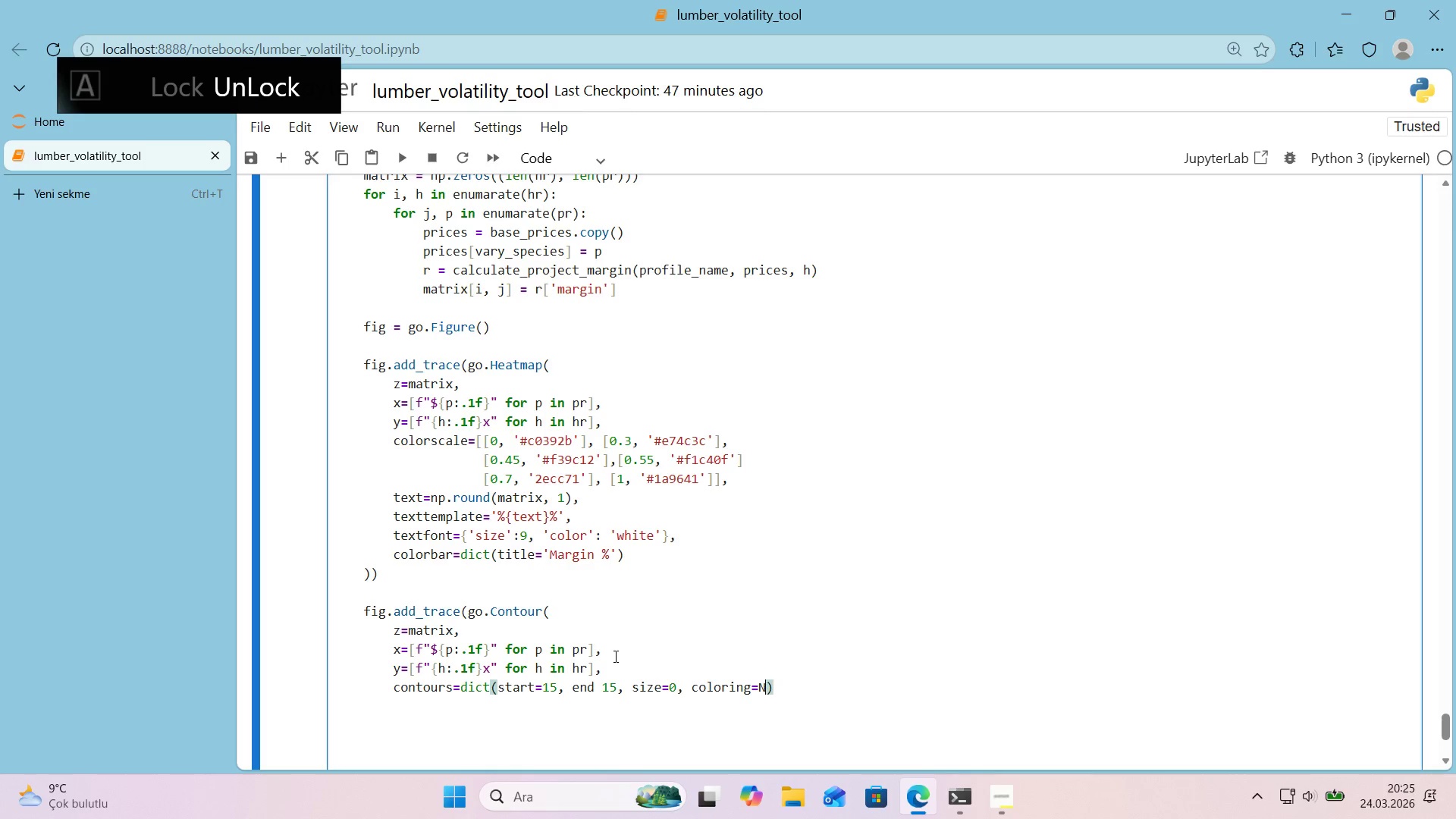 
key(ArrowLeft)
 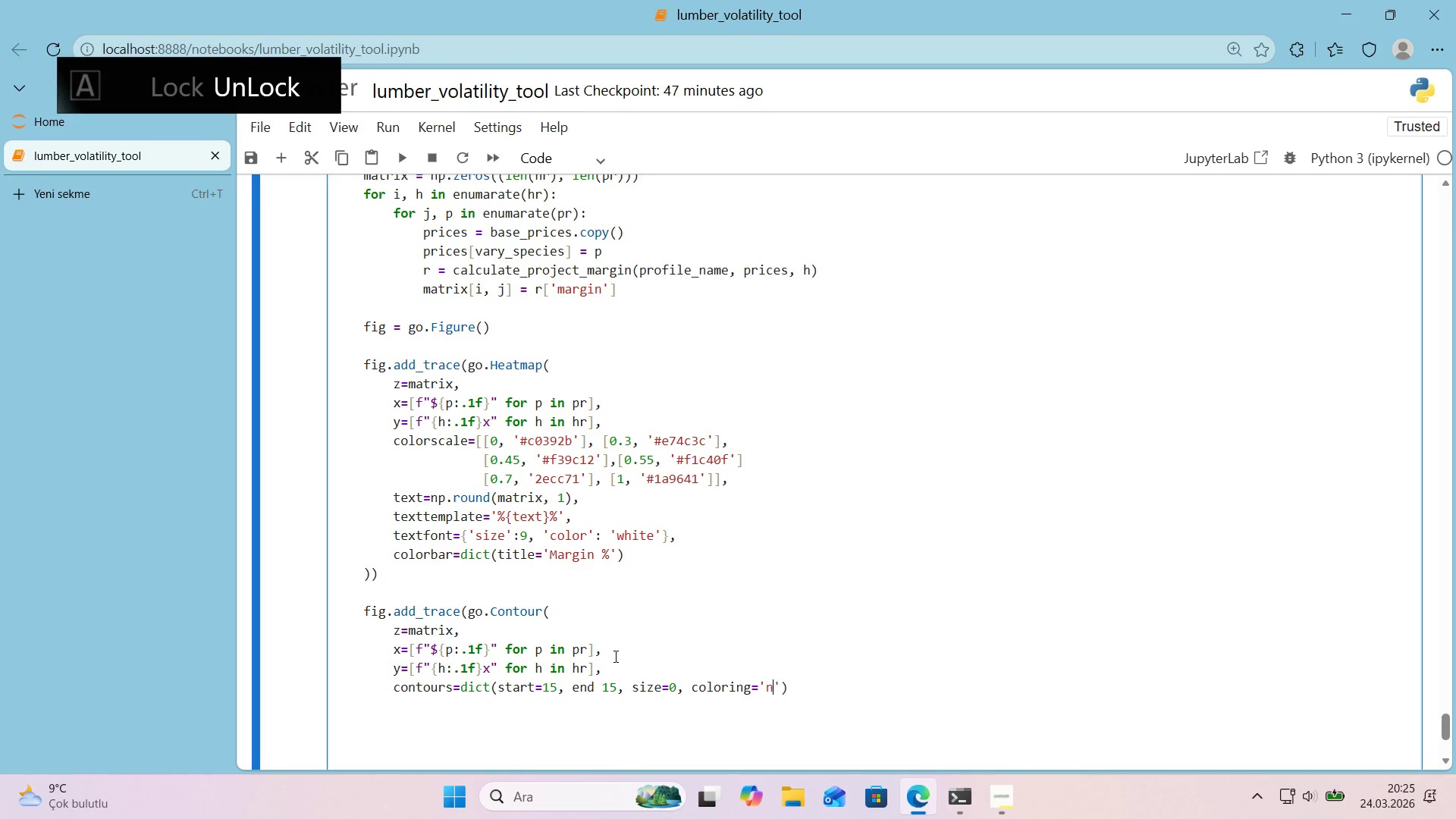 
type(none)
 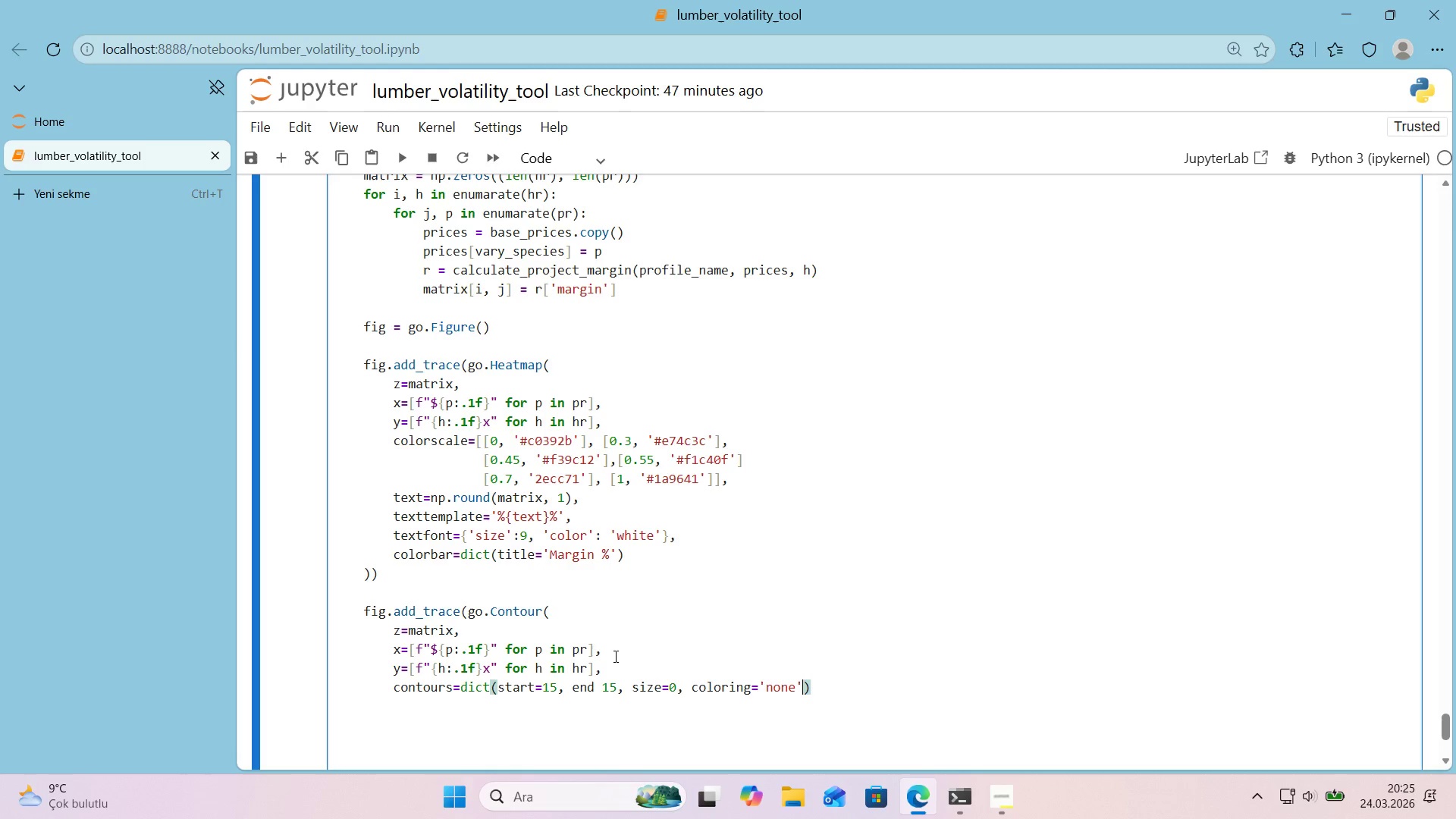 
key(ArrowRight)
 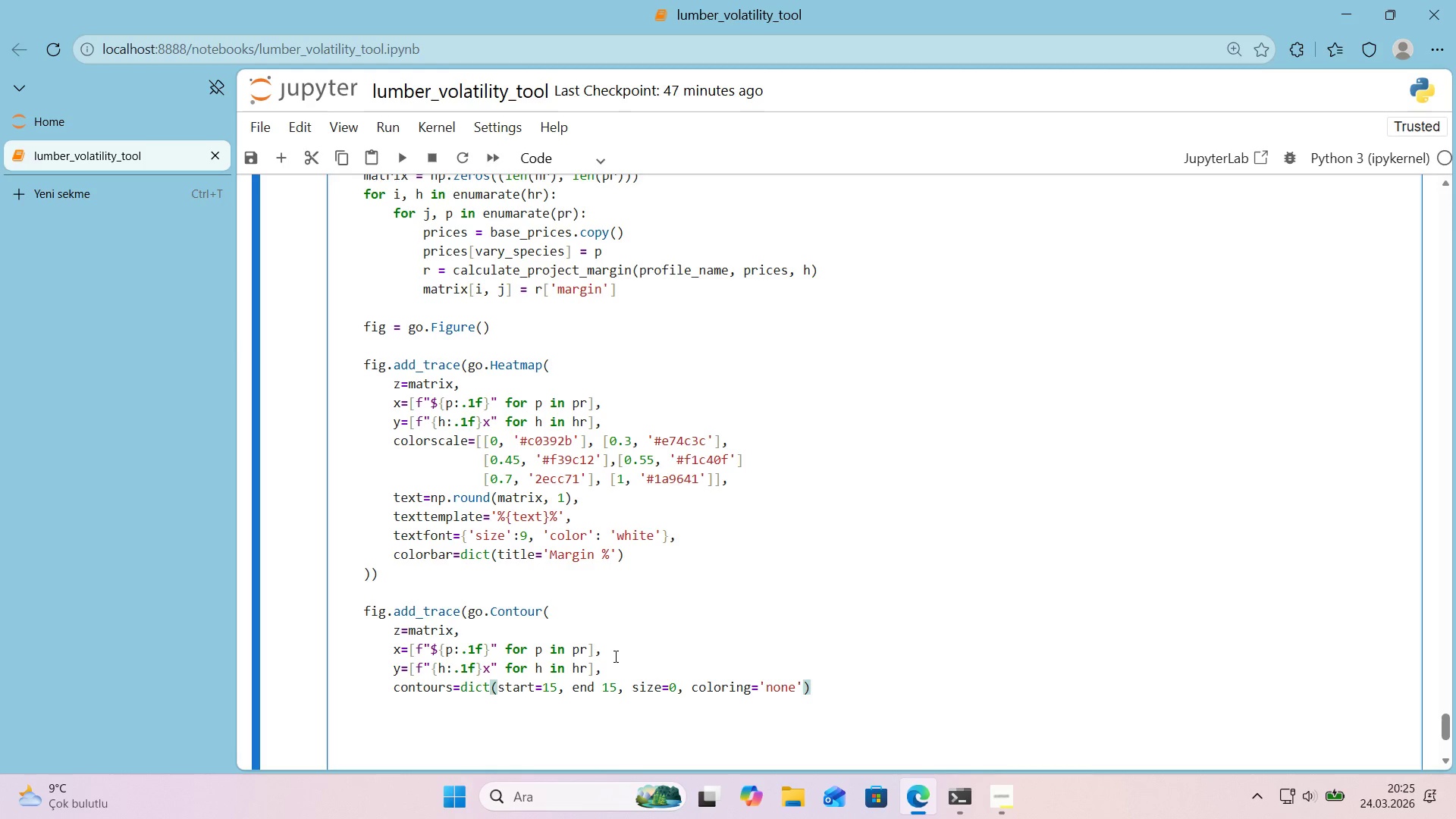 
key(Comma)
 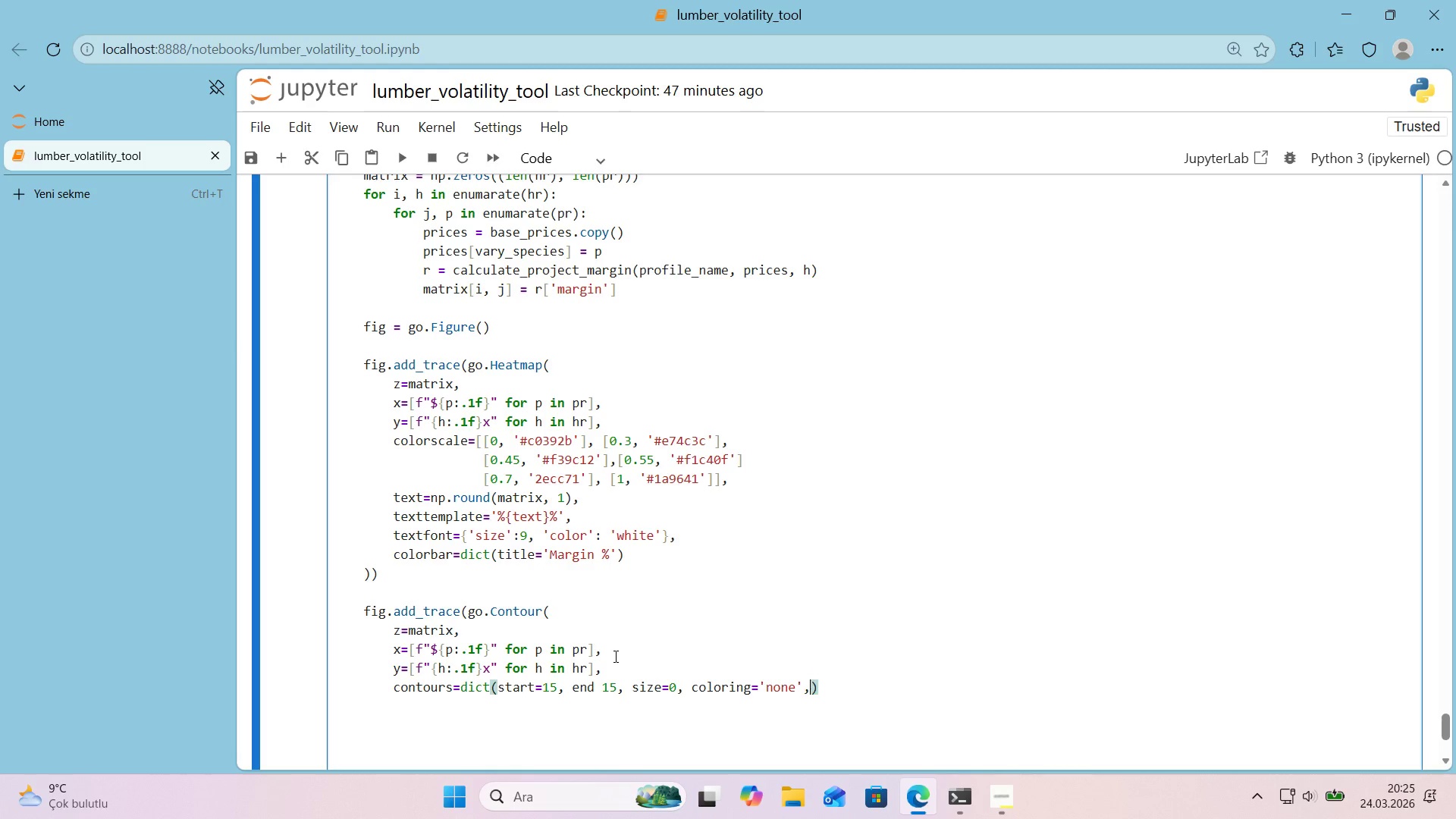 
key(Enter)
 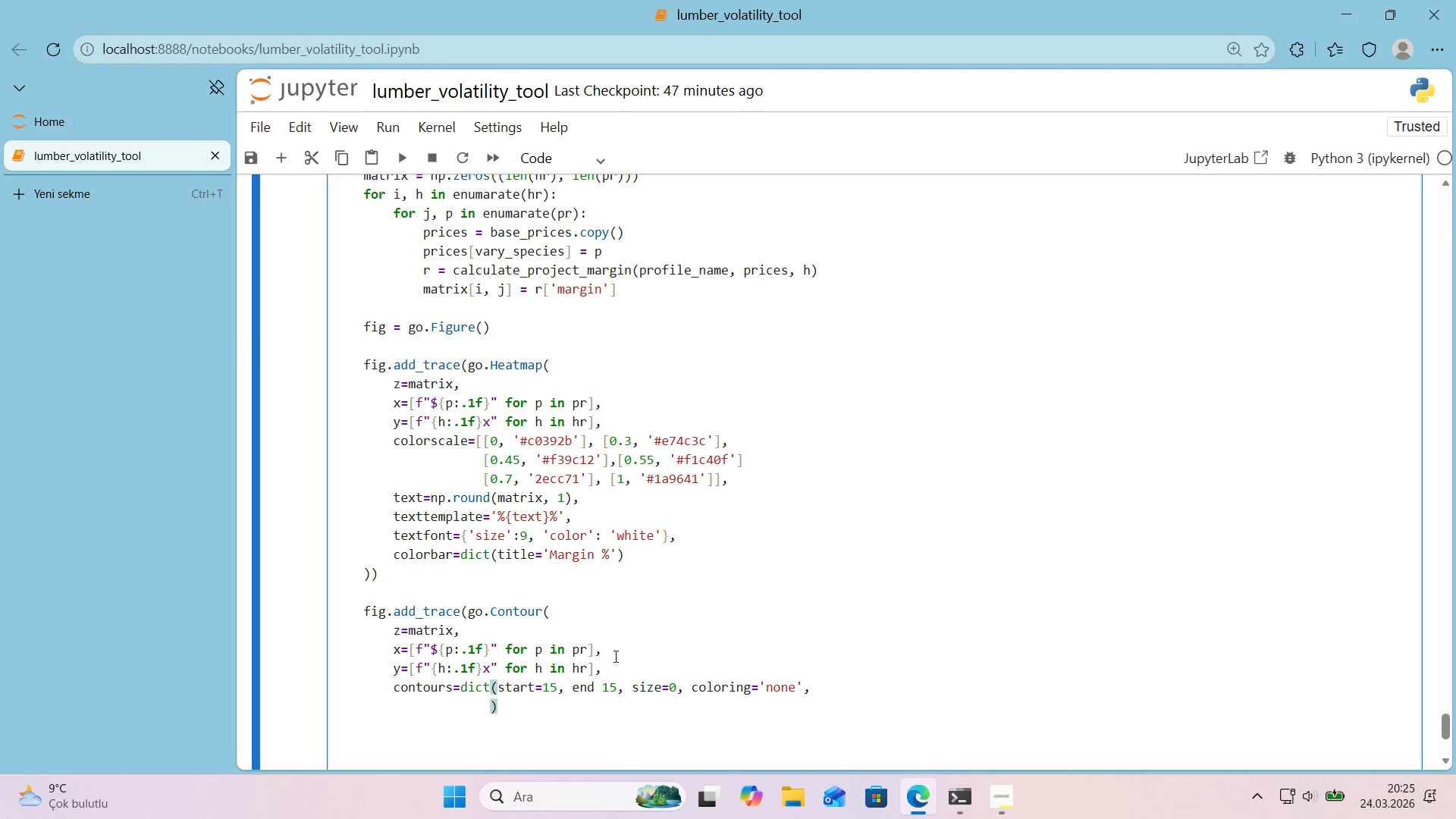 
type(showwwlabels)True, labelfont)d,ct*()
 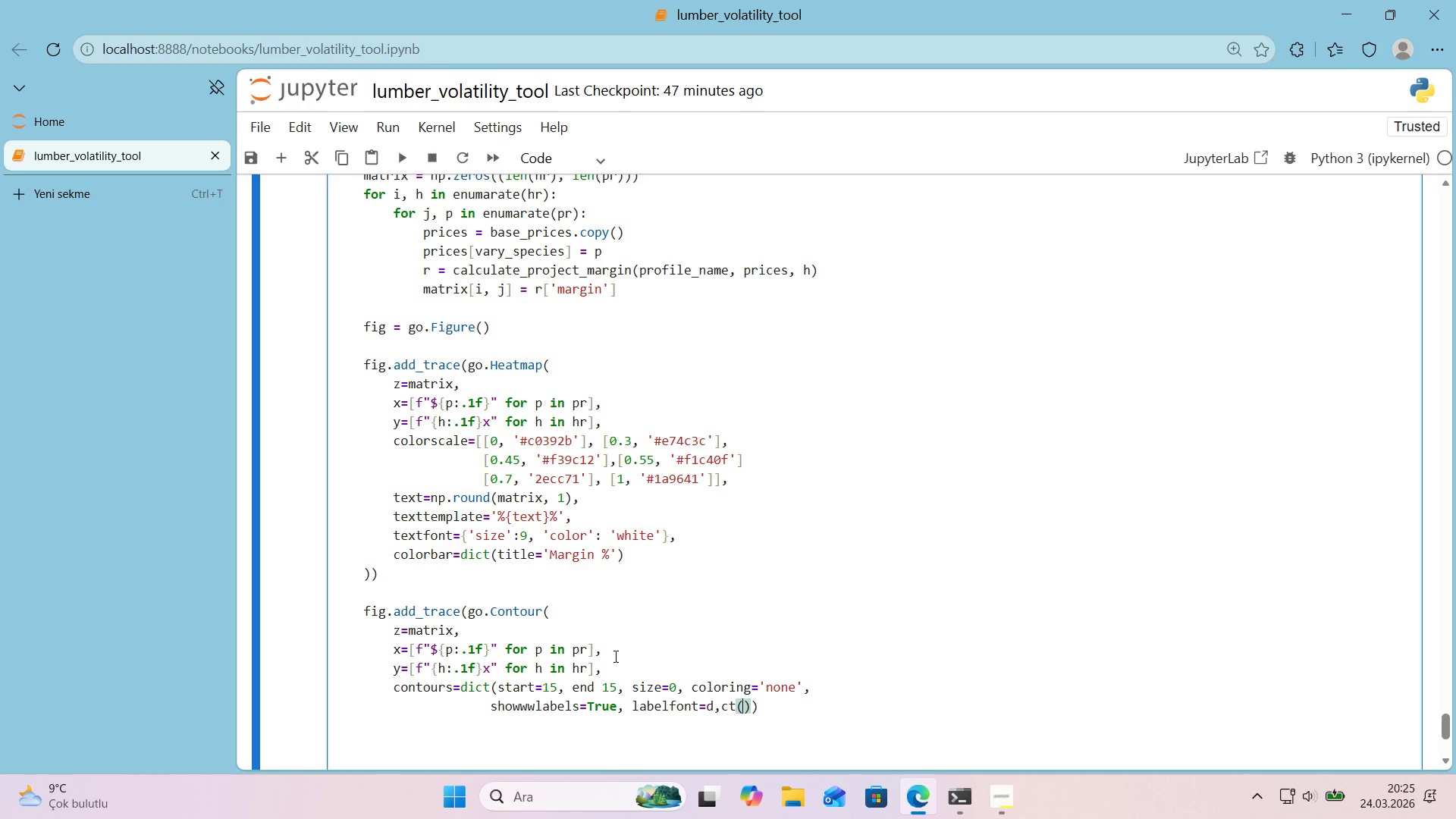 
 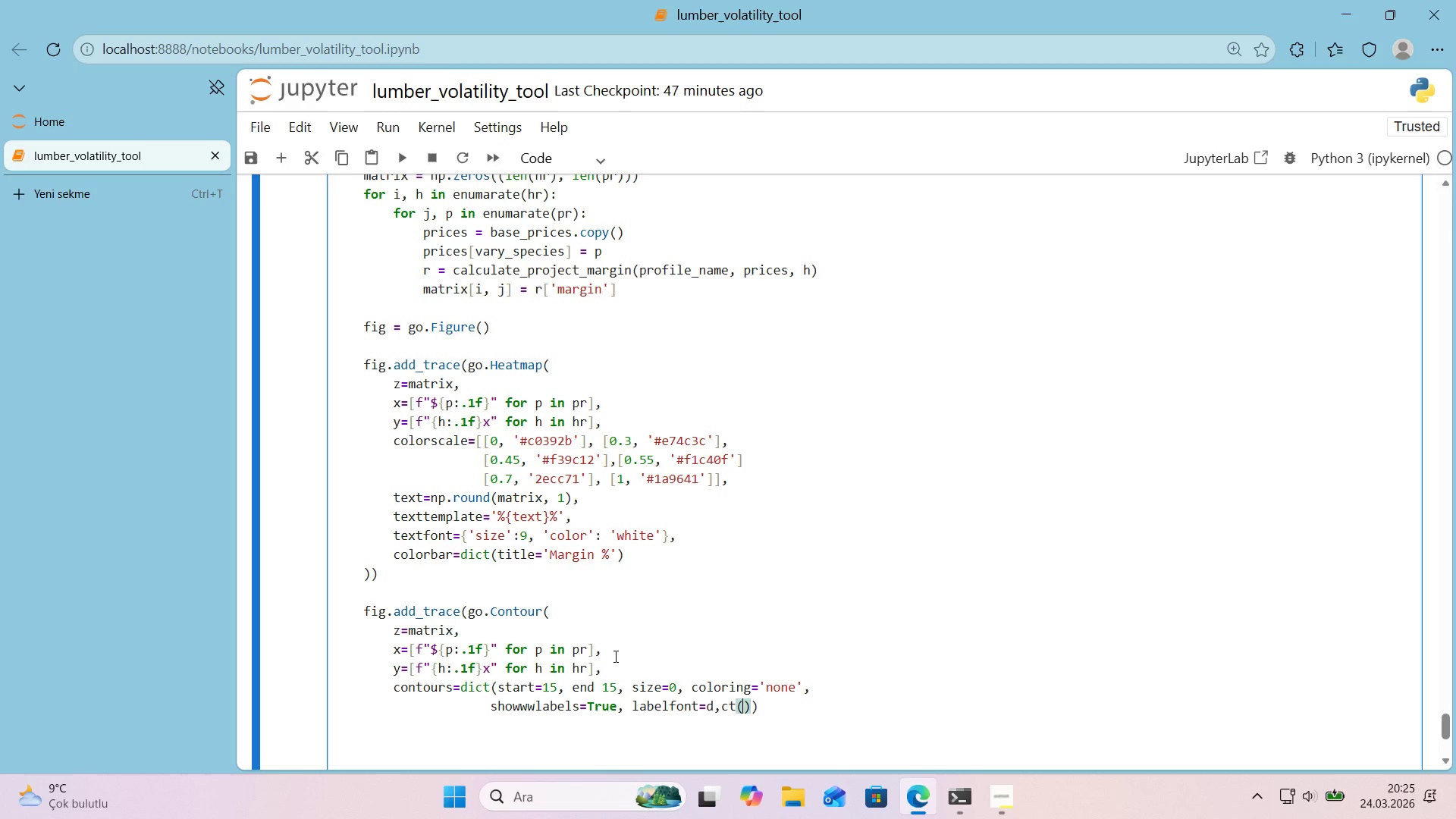 
key(ArrowLeft)
 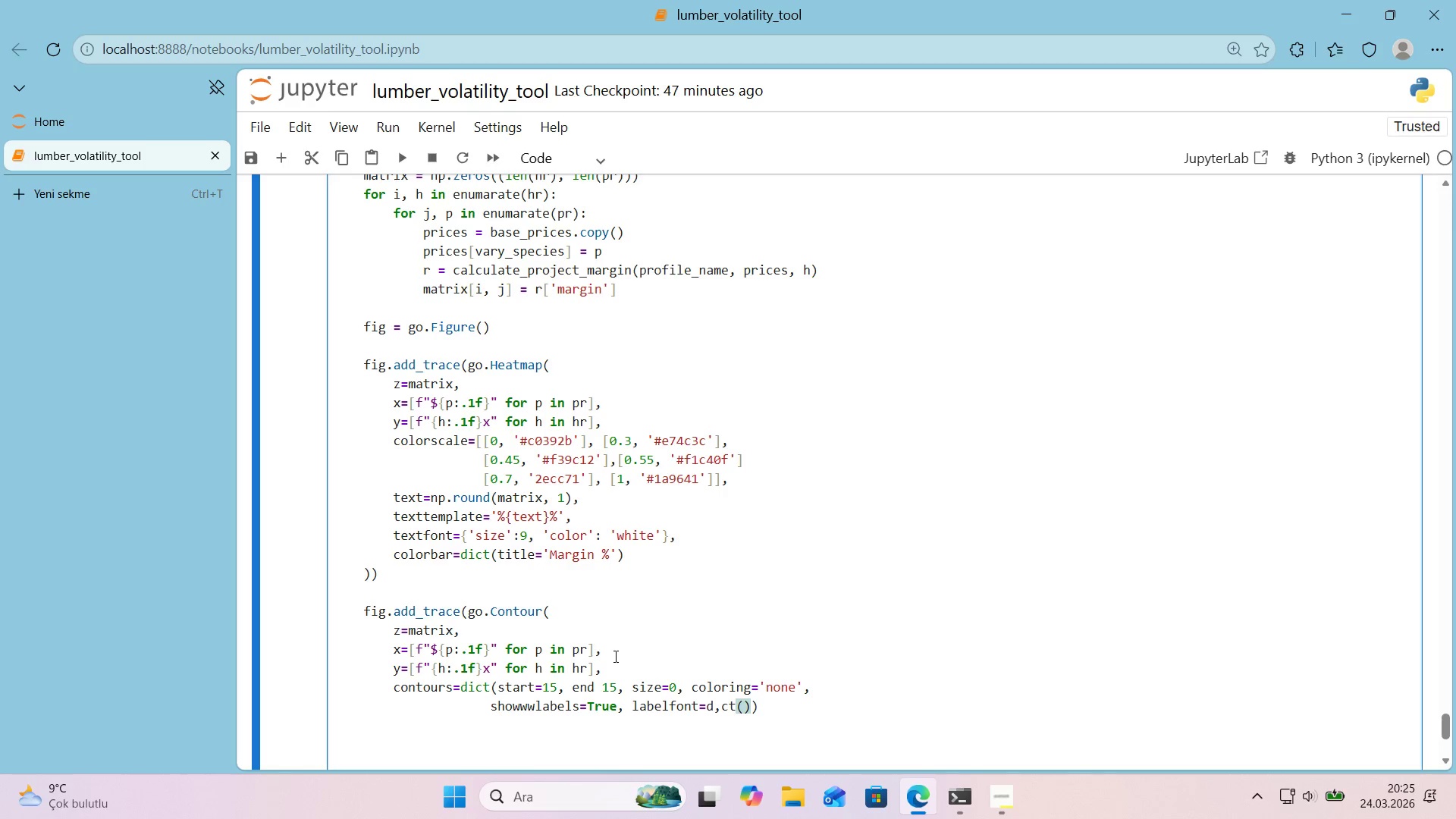 
key(ArrowLeft)
 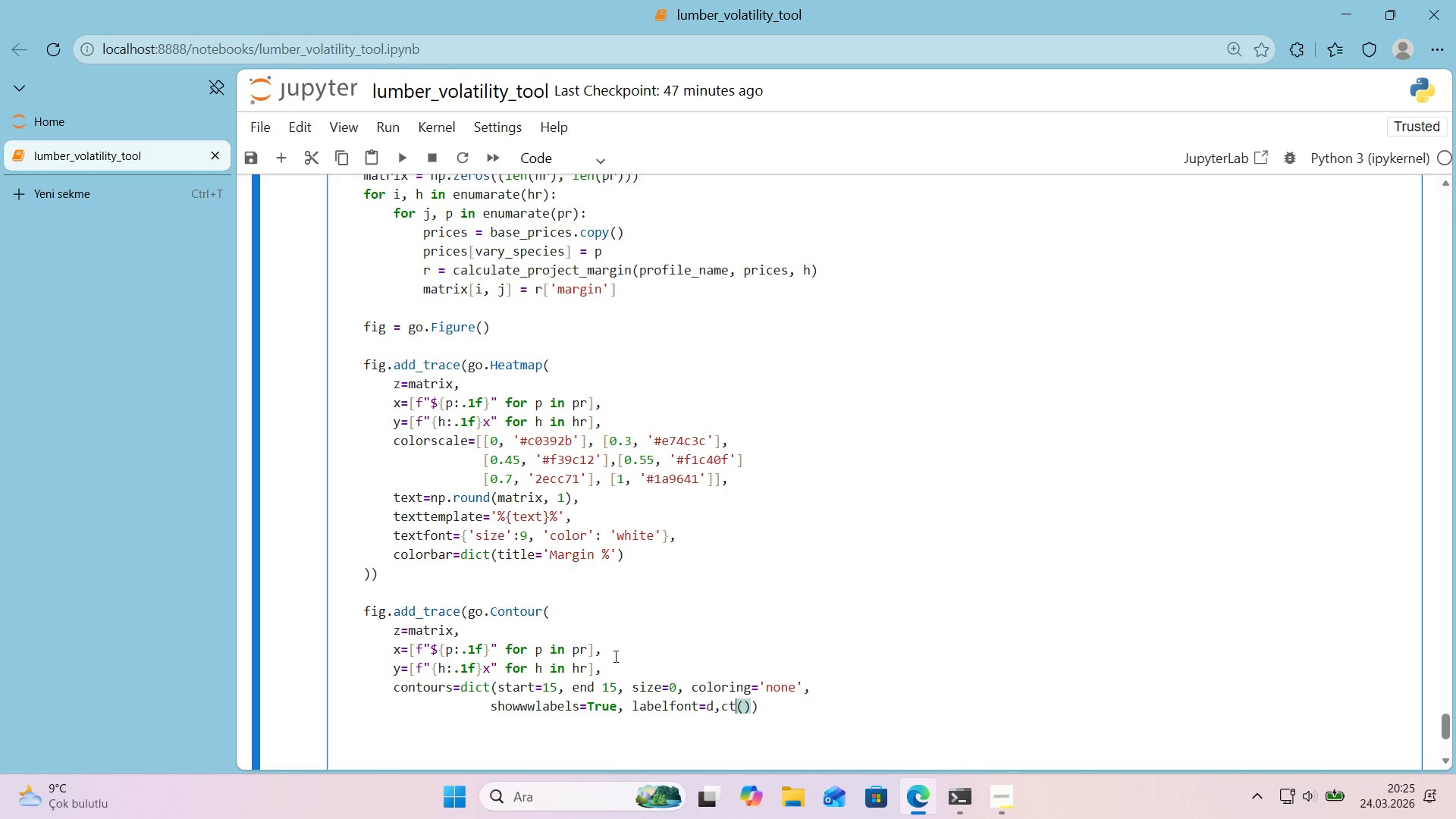 
key(ArrowLeft)
 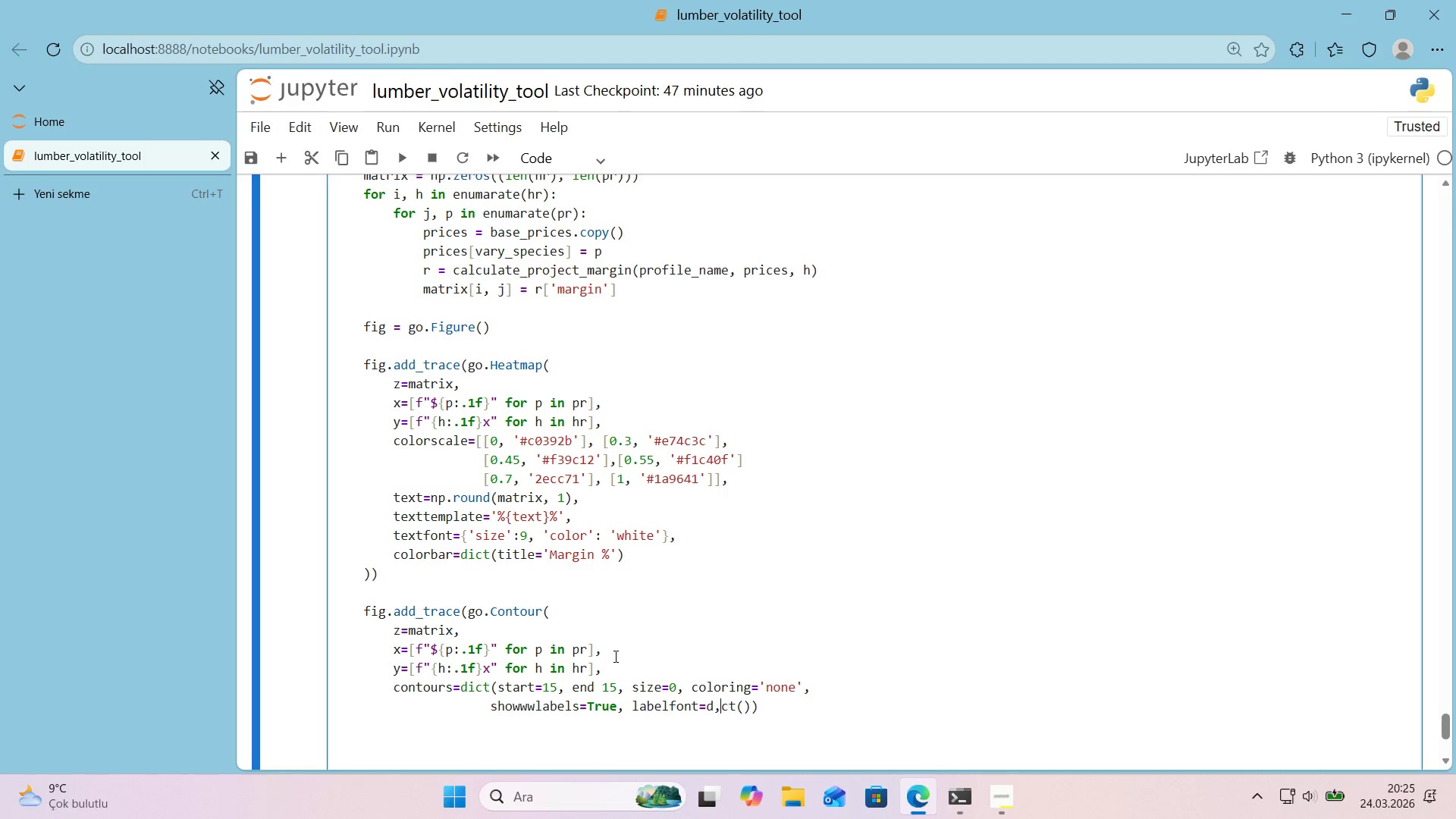 
key(ArrowLeft)
 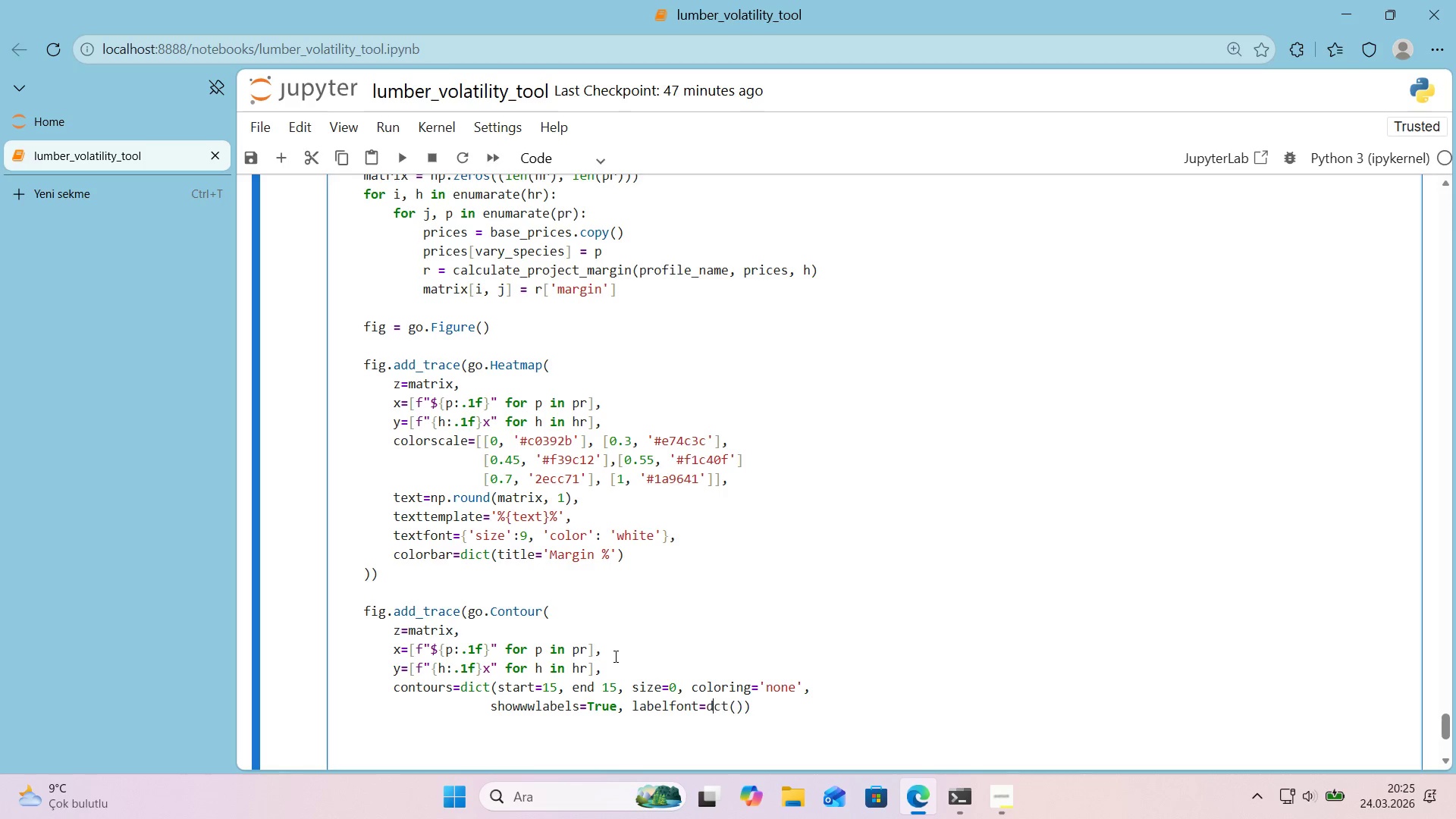 
key(Backspace)
 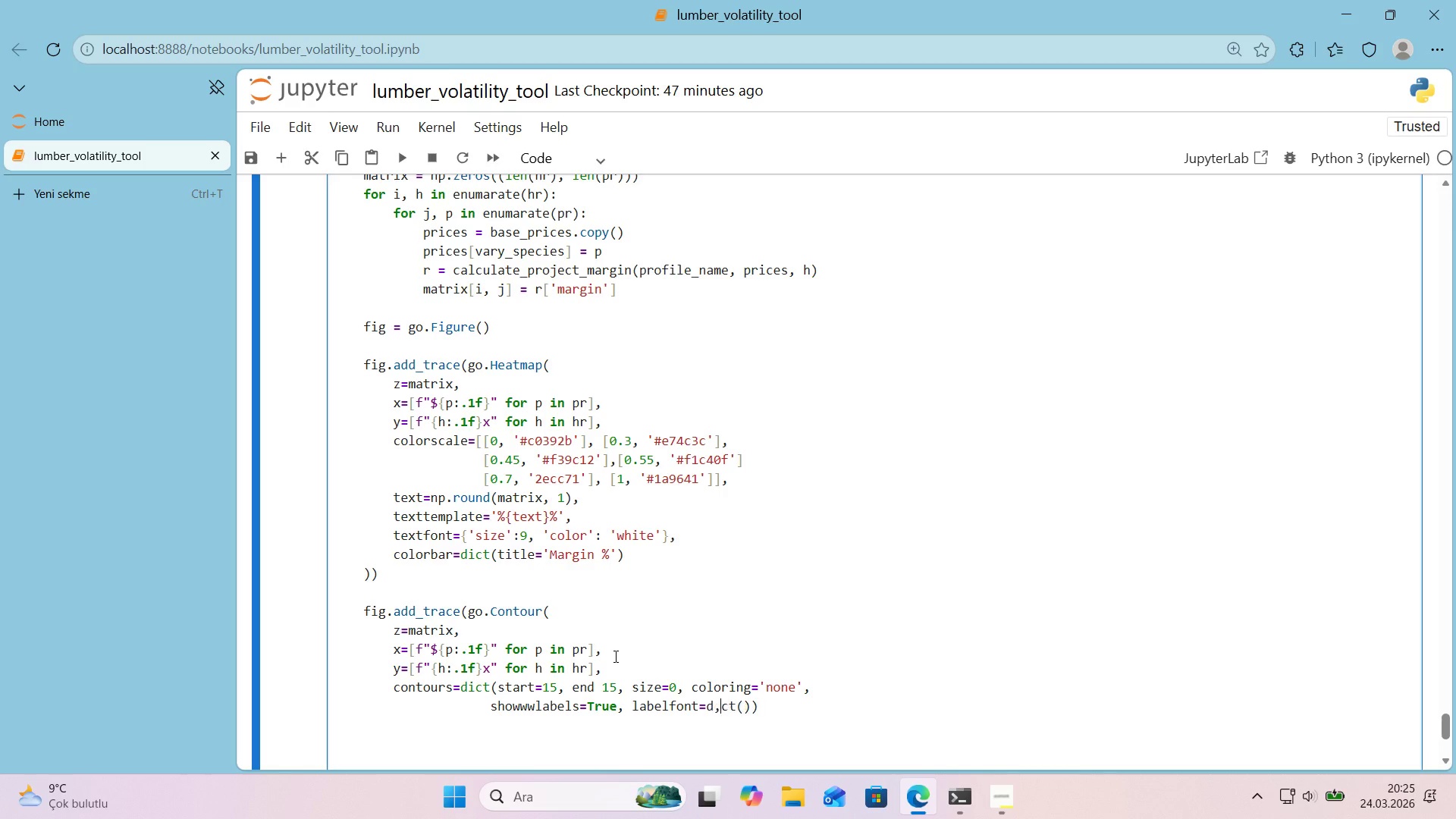 
key(Comma)
 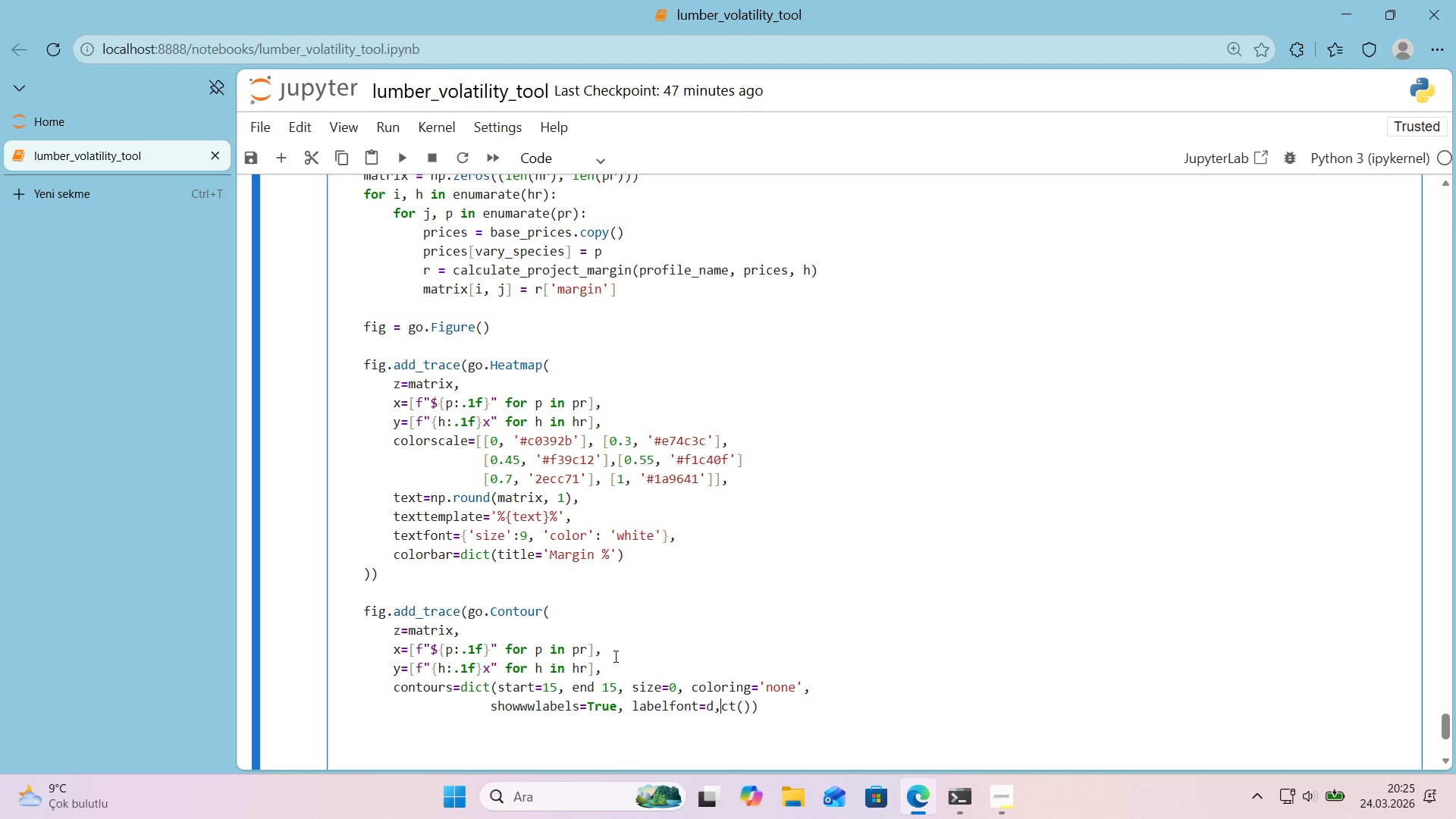 
key(Backspace)
 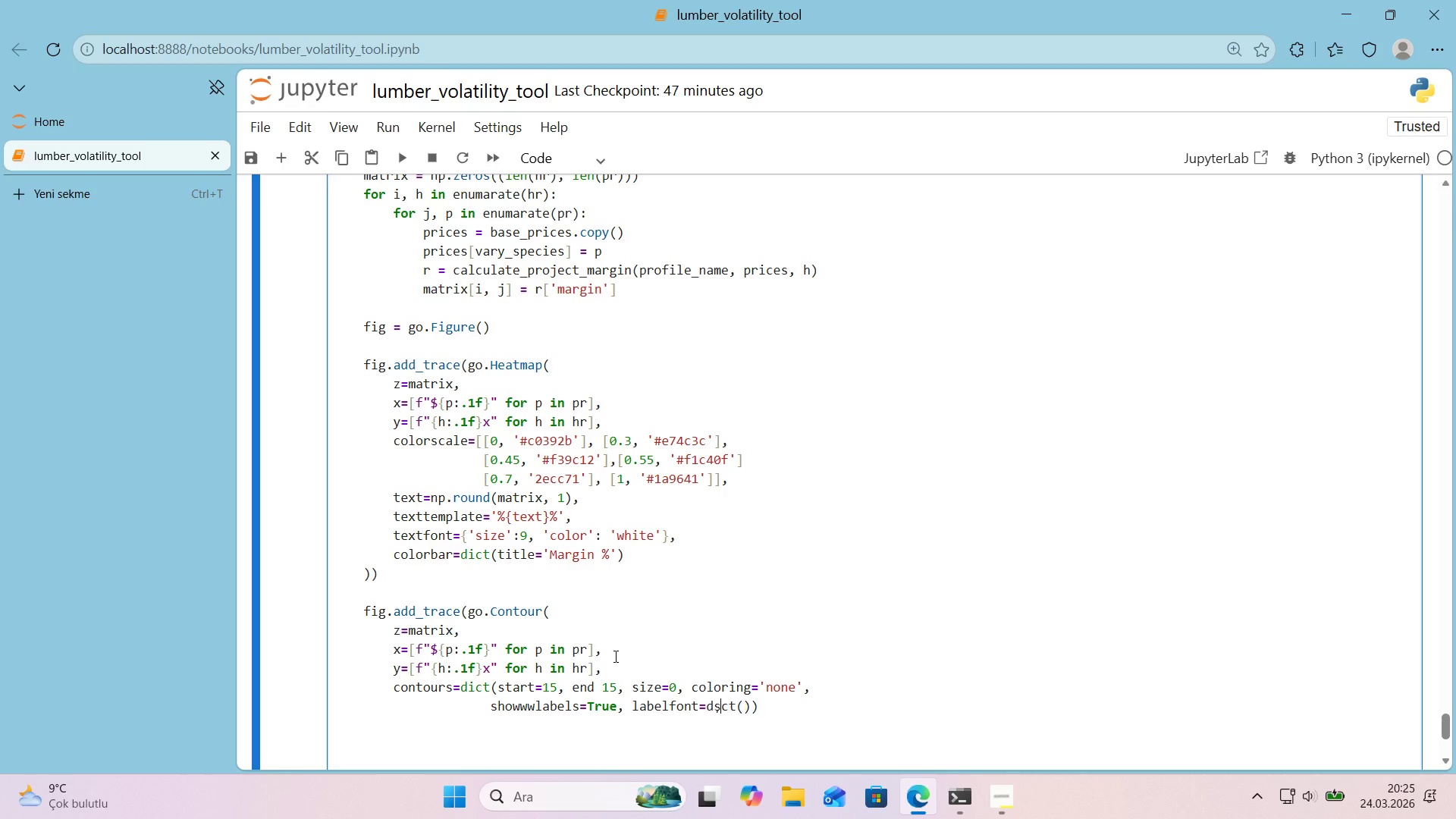 
key(Semicolon)
 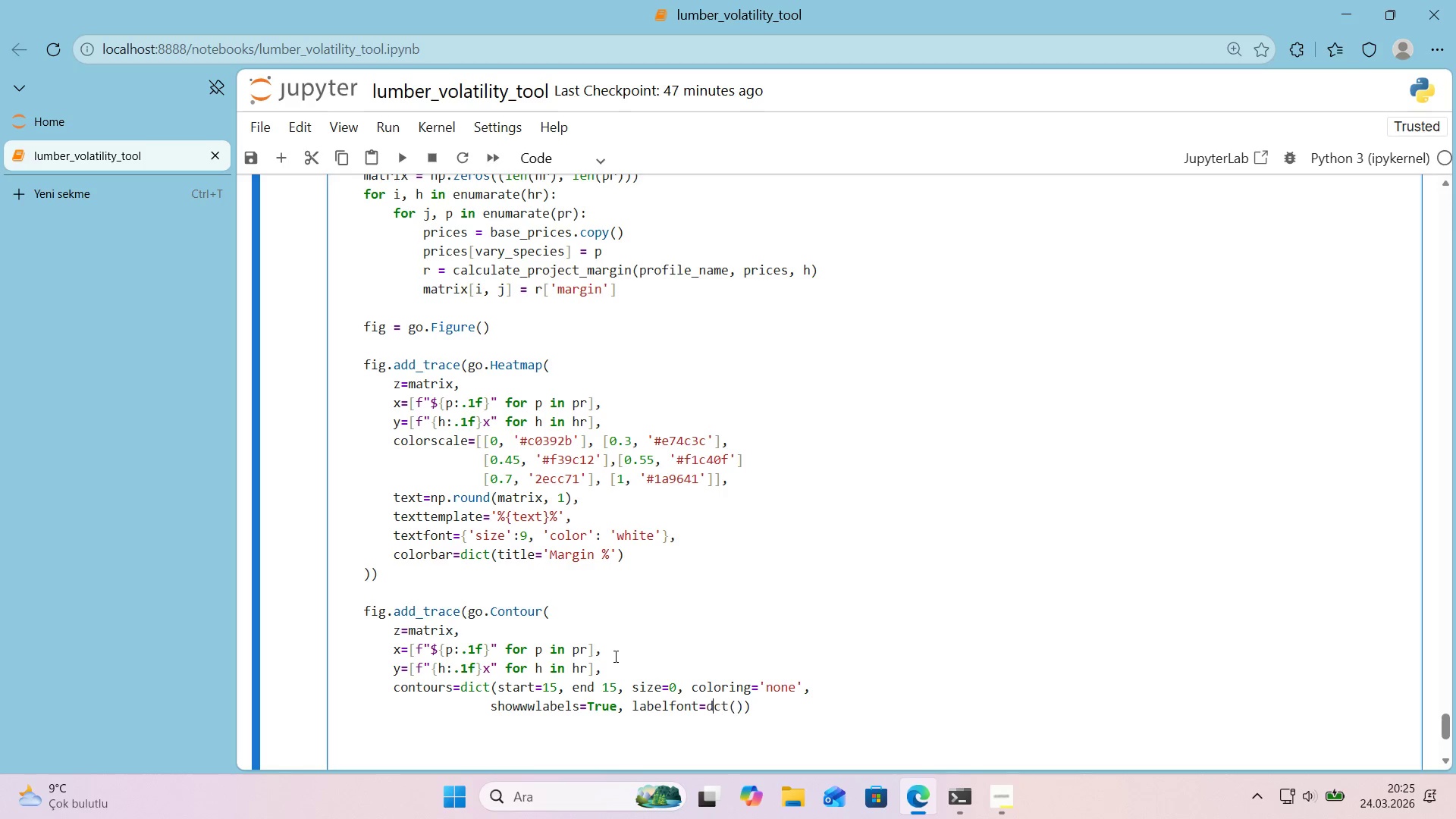 
key(Backspace)
 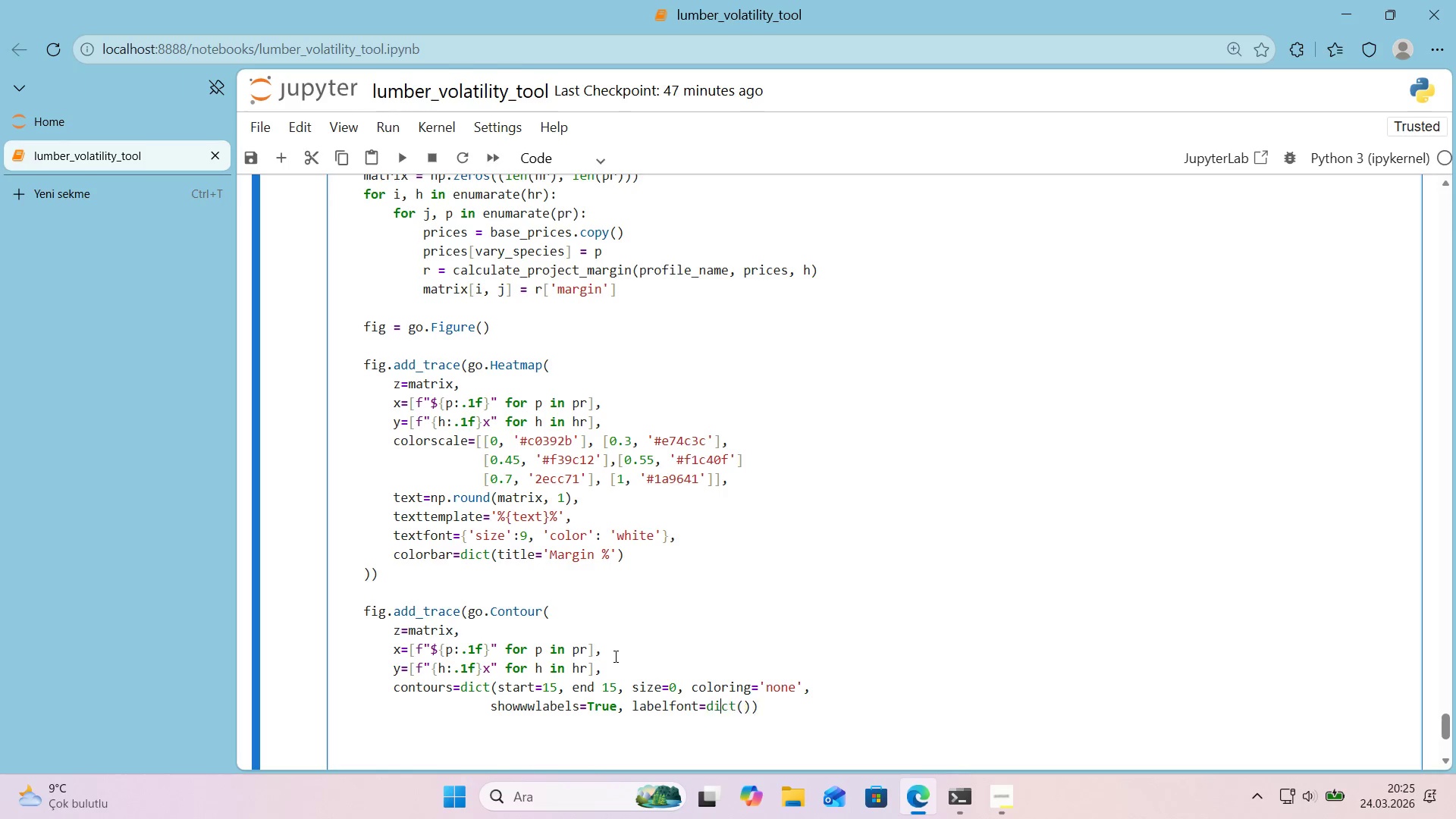 
key(Quote)
 